 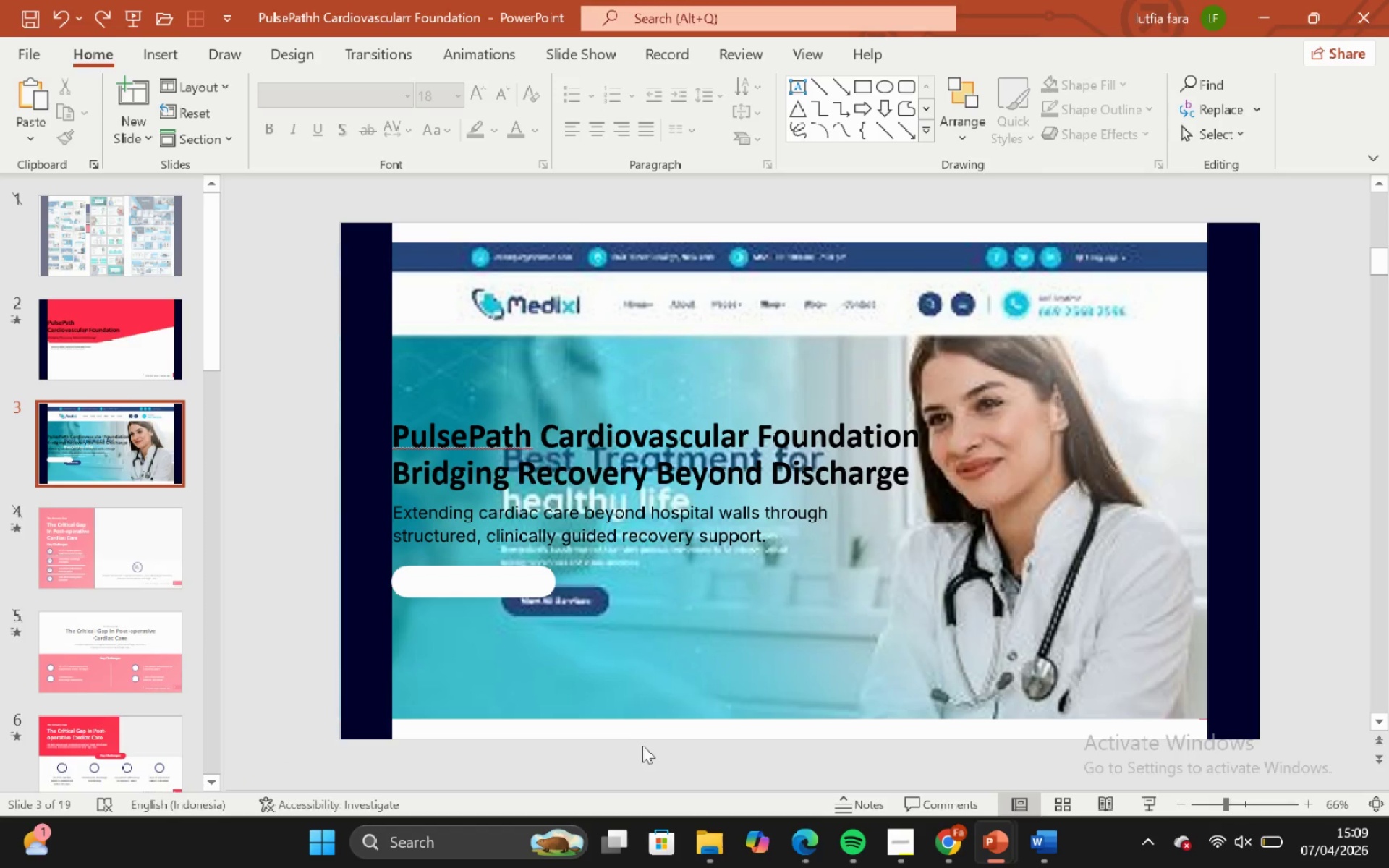 
left_click([629, 724])
 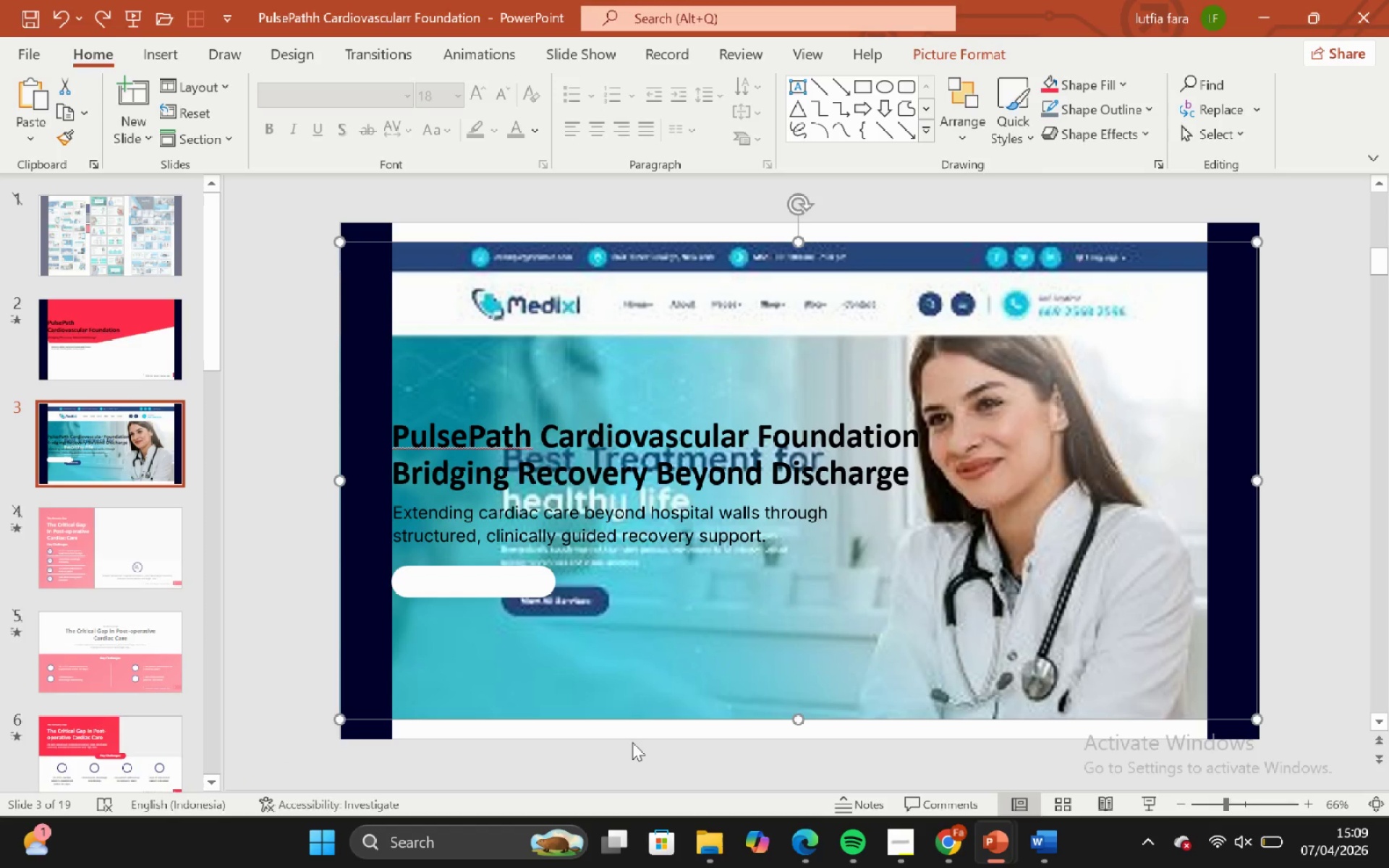 
left_click([632, 742])
 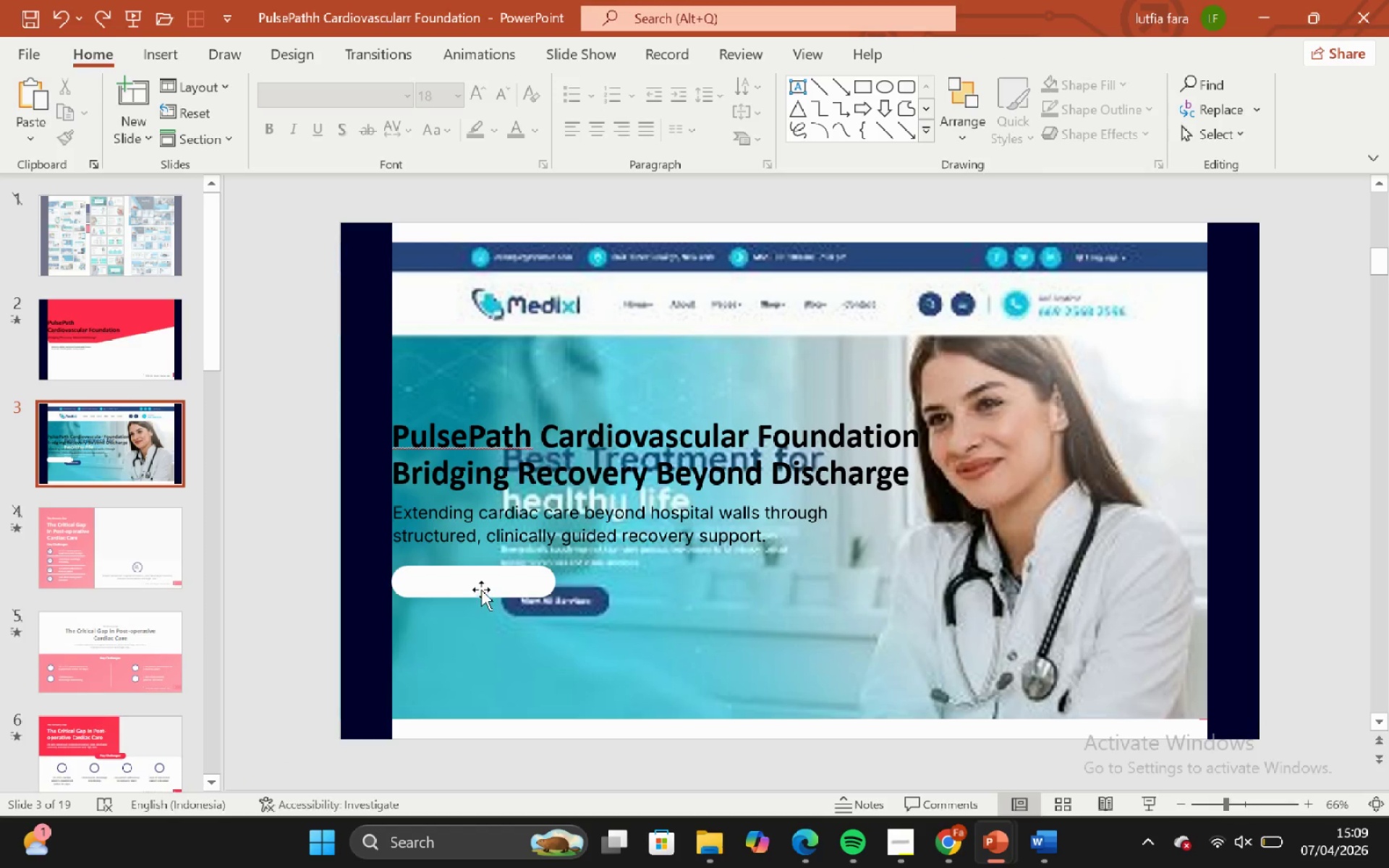 
left_click([479, 586])
 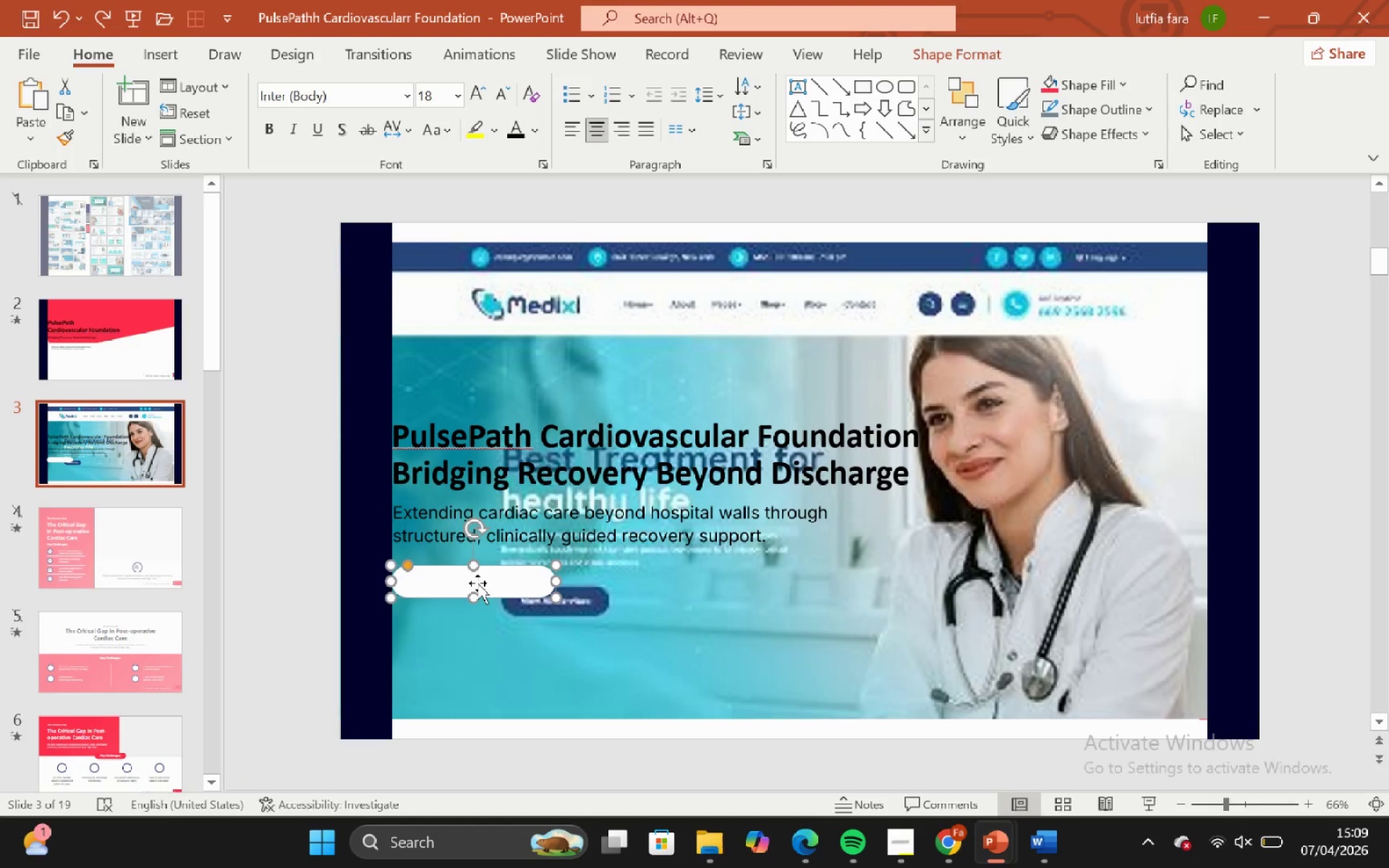 
hold_key(key=ShiftLeft, duration=6.05)
hold_key(key=ControlLeft, duration=1.11)
scroll: coordinate [461, 576], scroll_direction: up, amount: 3.0
 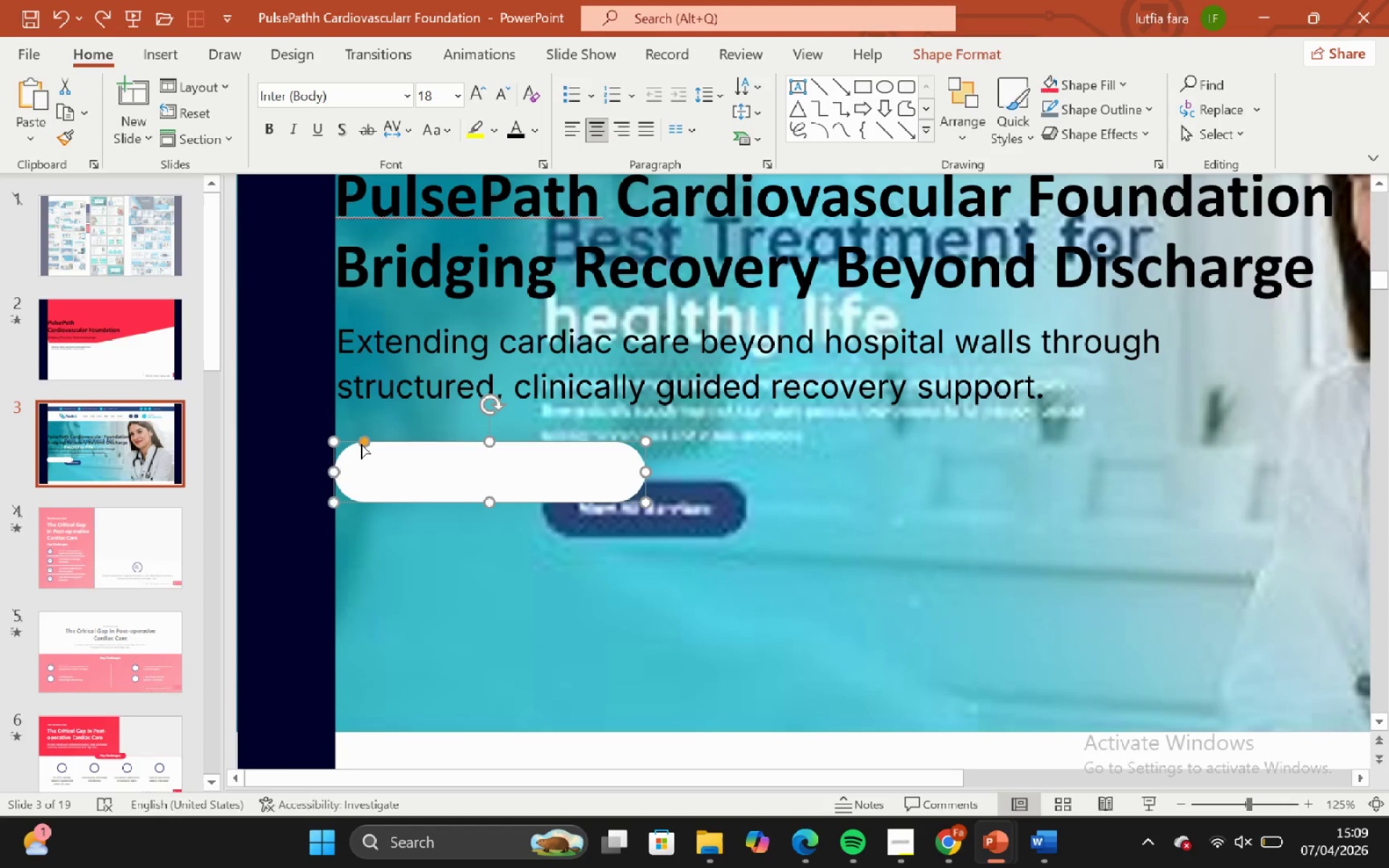 
left_click_drag(start_coordinate=[360, 443], to_coordinate=[395, 437])
 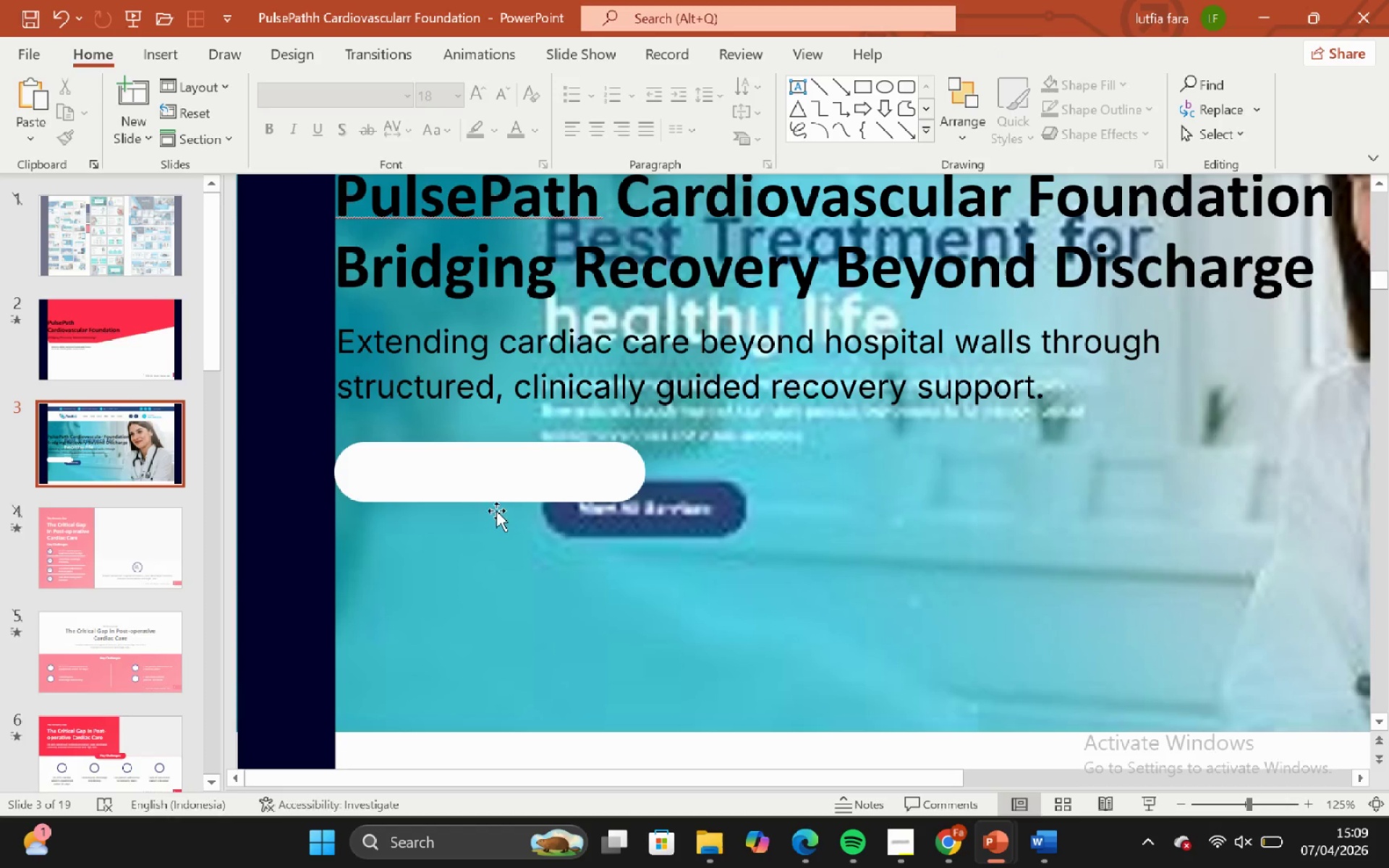 
left_click([494, 470])
 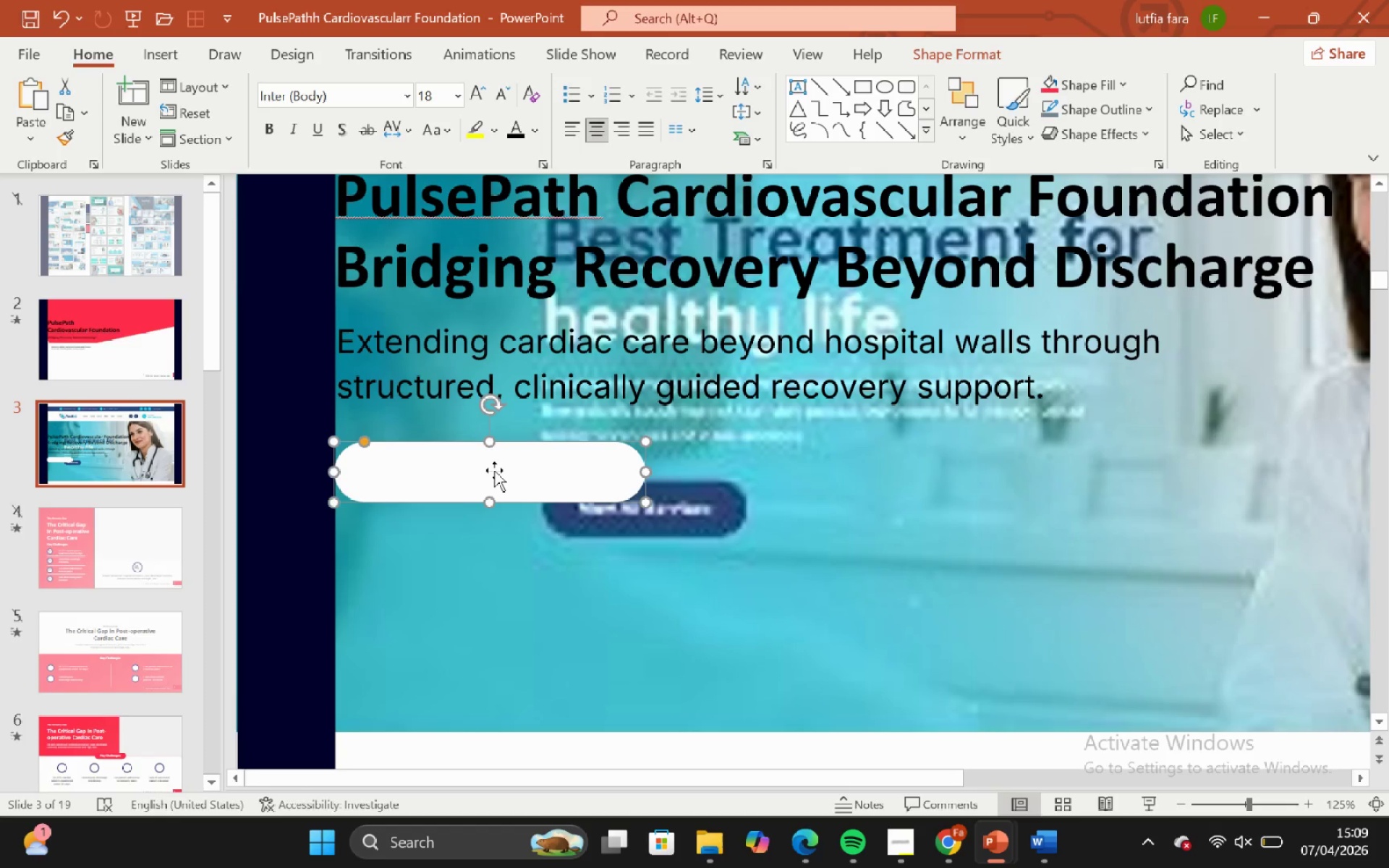 
hold_key(key=ShiftLeft, duration=0.62)
hold_key(key=ControlLeft, duration=0.55)
scroll: coordinate [494, 470], scroll_direction: down, amount: 1.0
 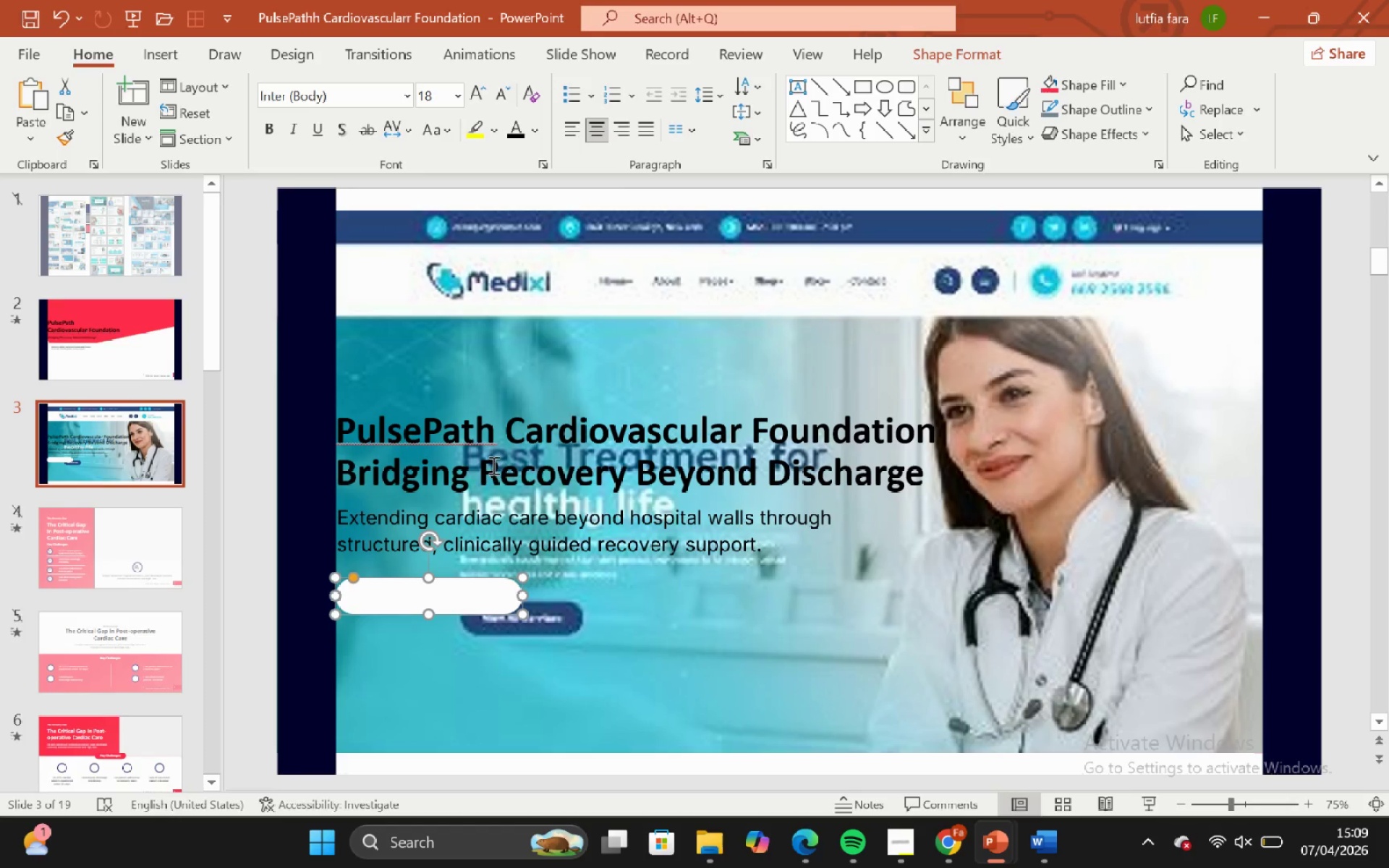 
key(Shift+ShiftLeft)
 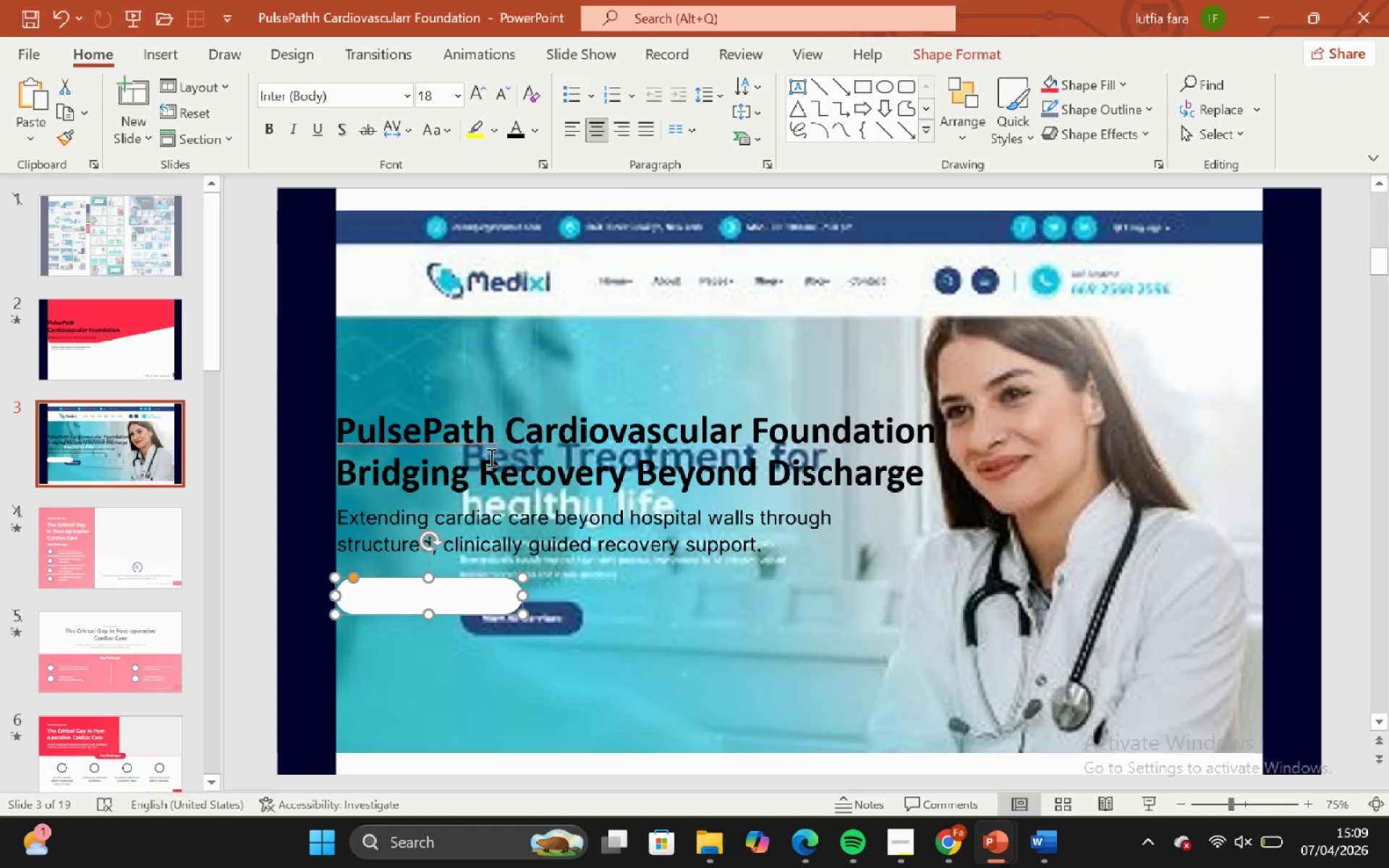 
left_click([490, 457])
 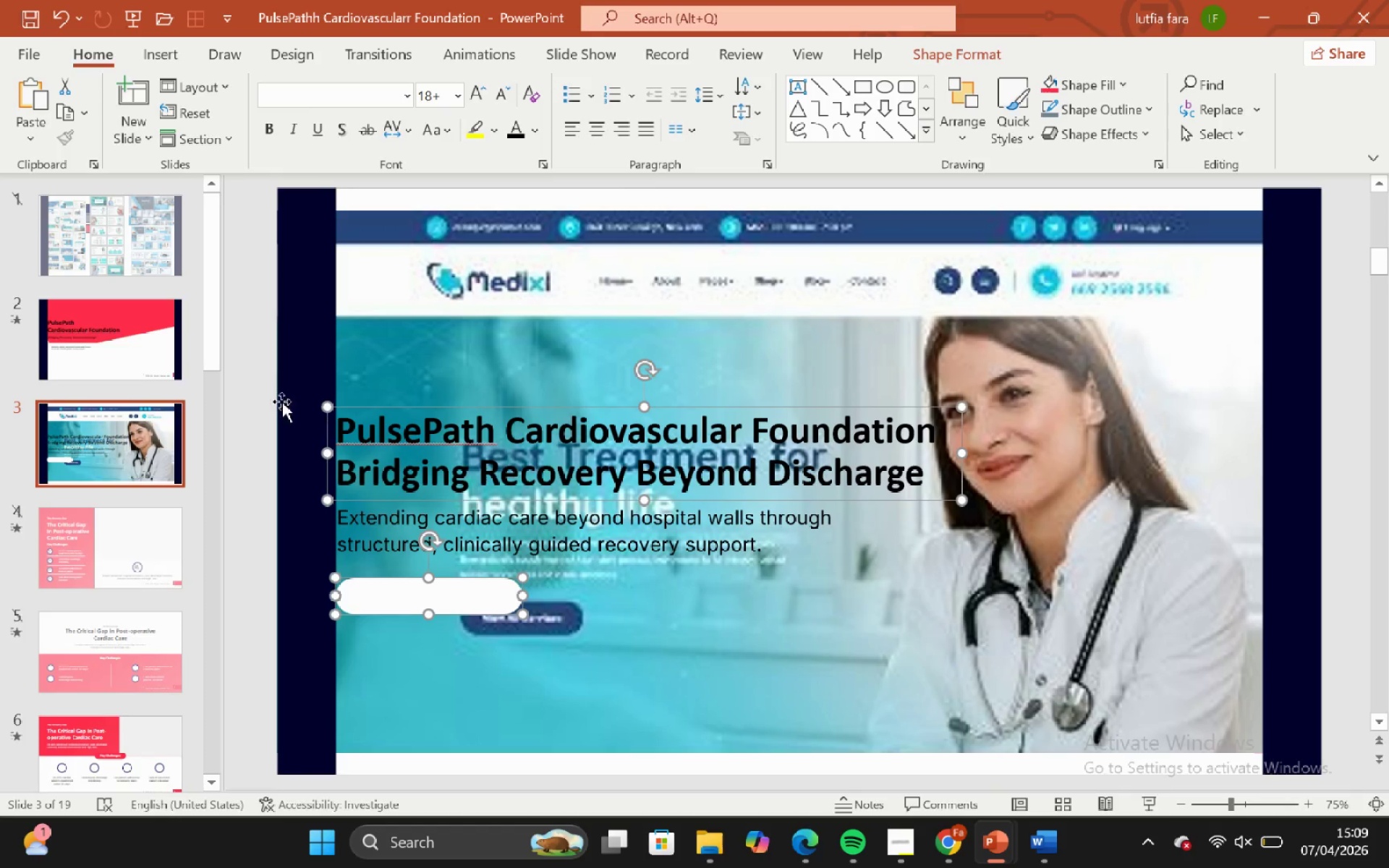 
left_click([250, 396])
 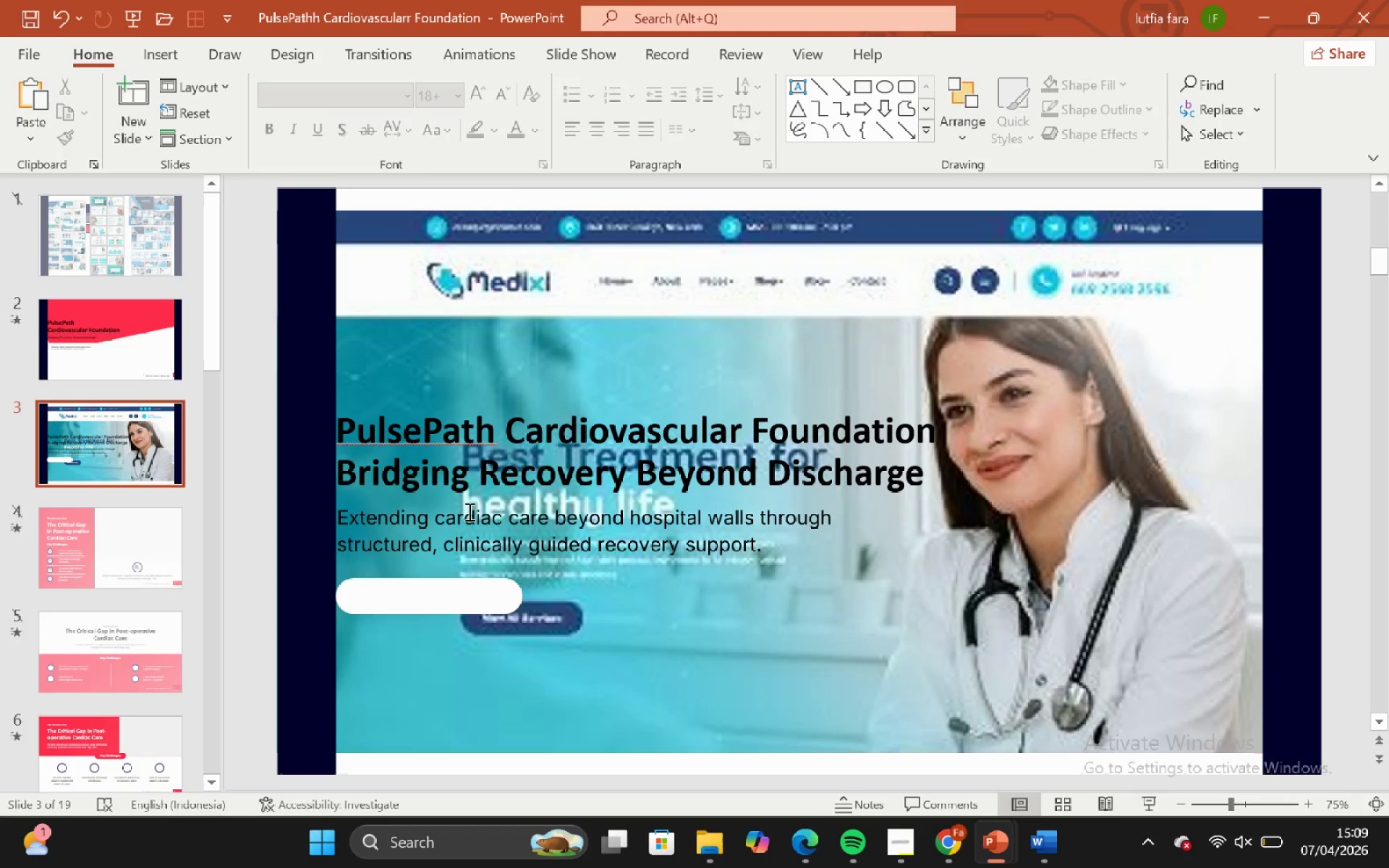 
left_click([470, 511])
 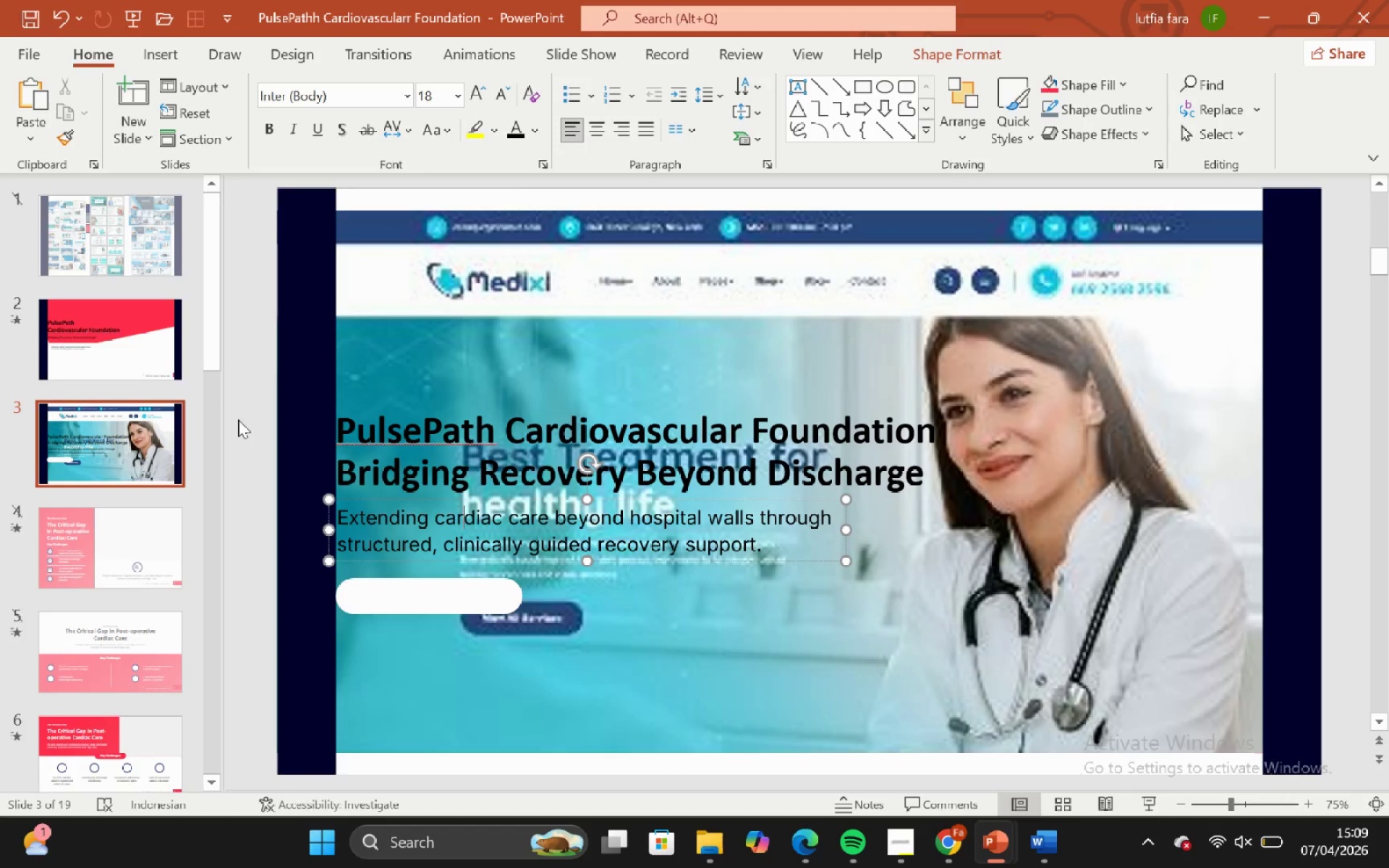 
left_click([238, 415])
 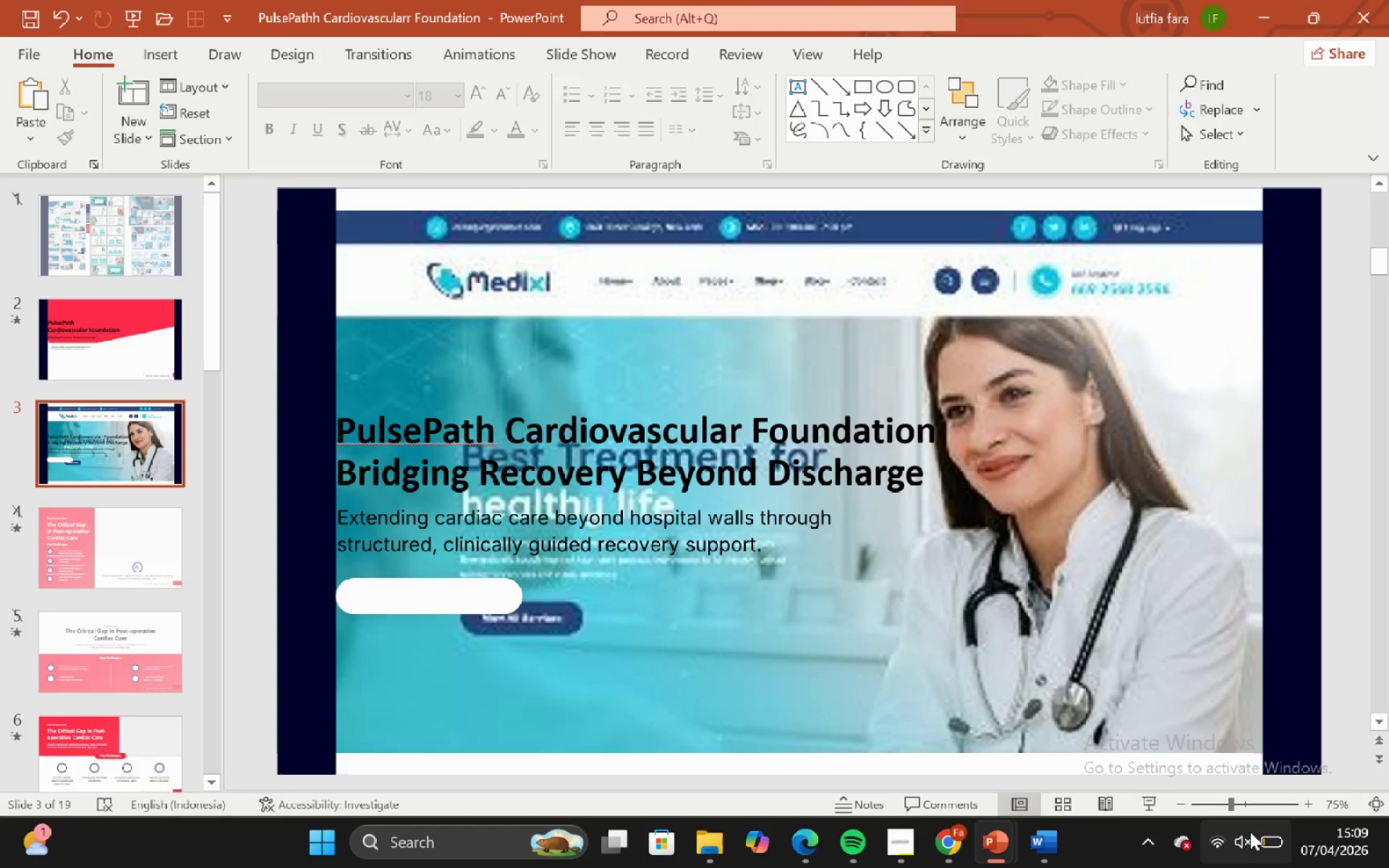 
left_click([1262, 831])
 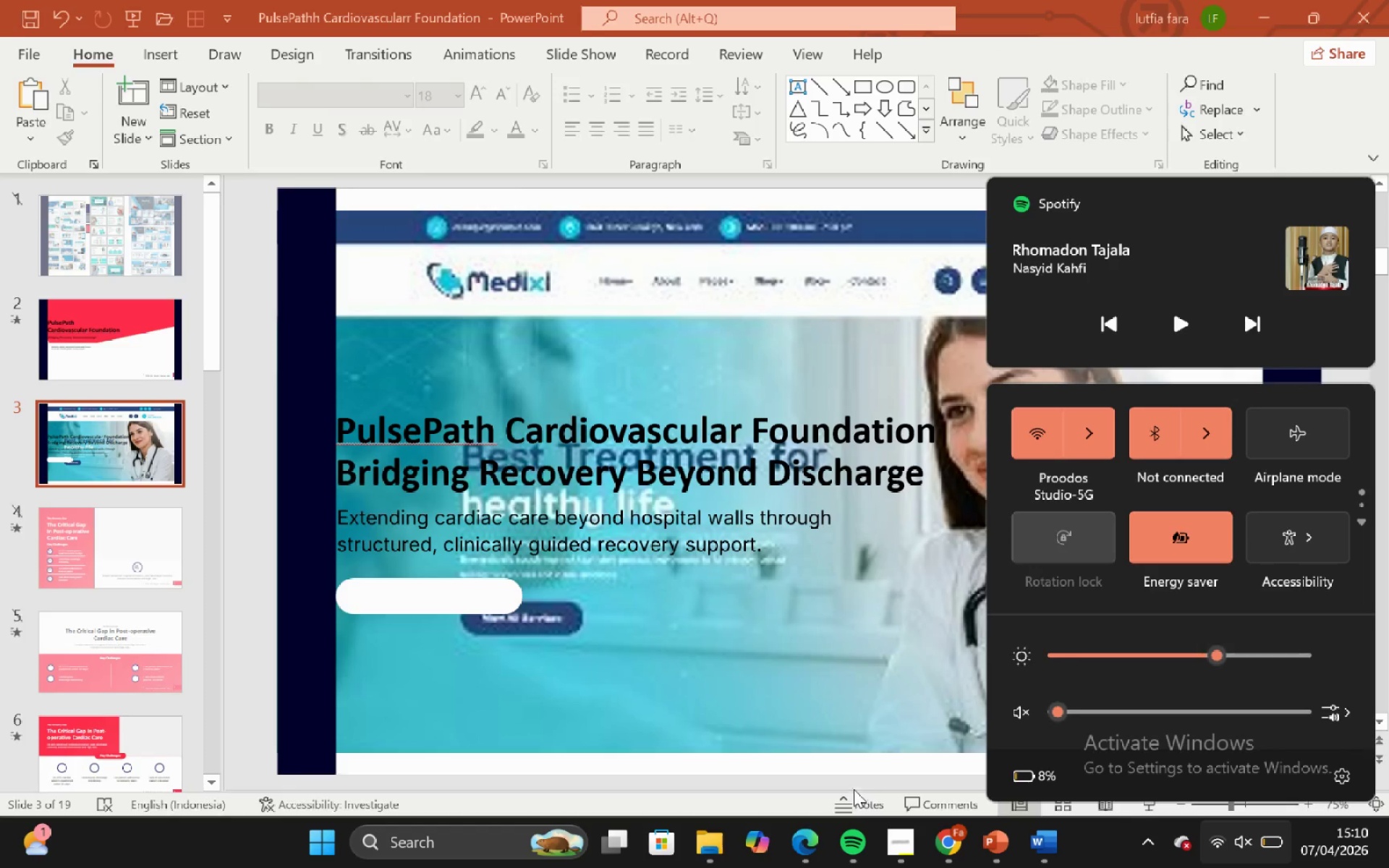 
left_click([820, 765])
 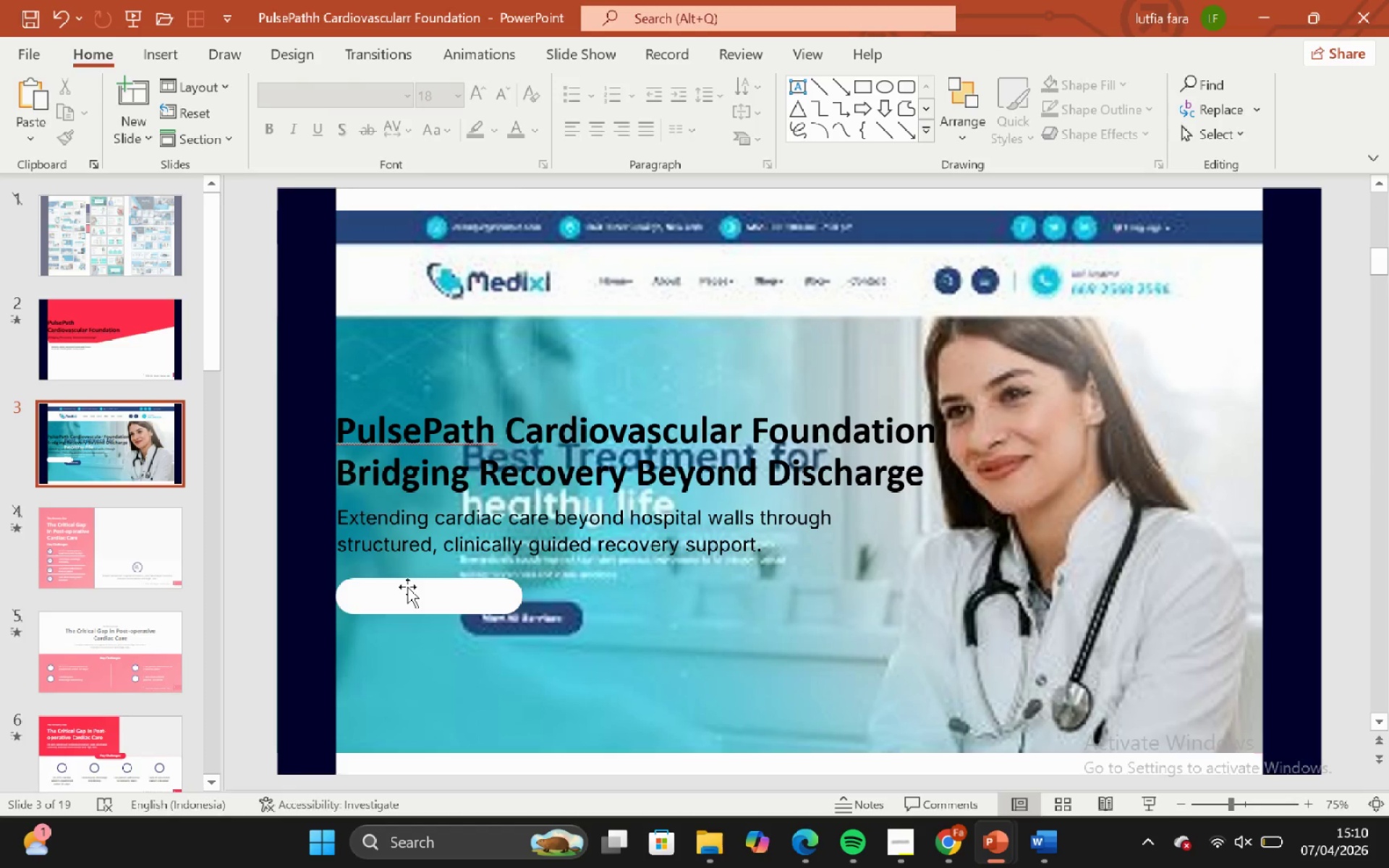 
left_click([418, 521])
 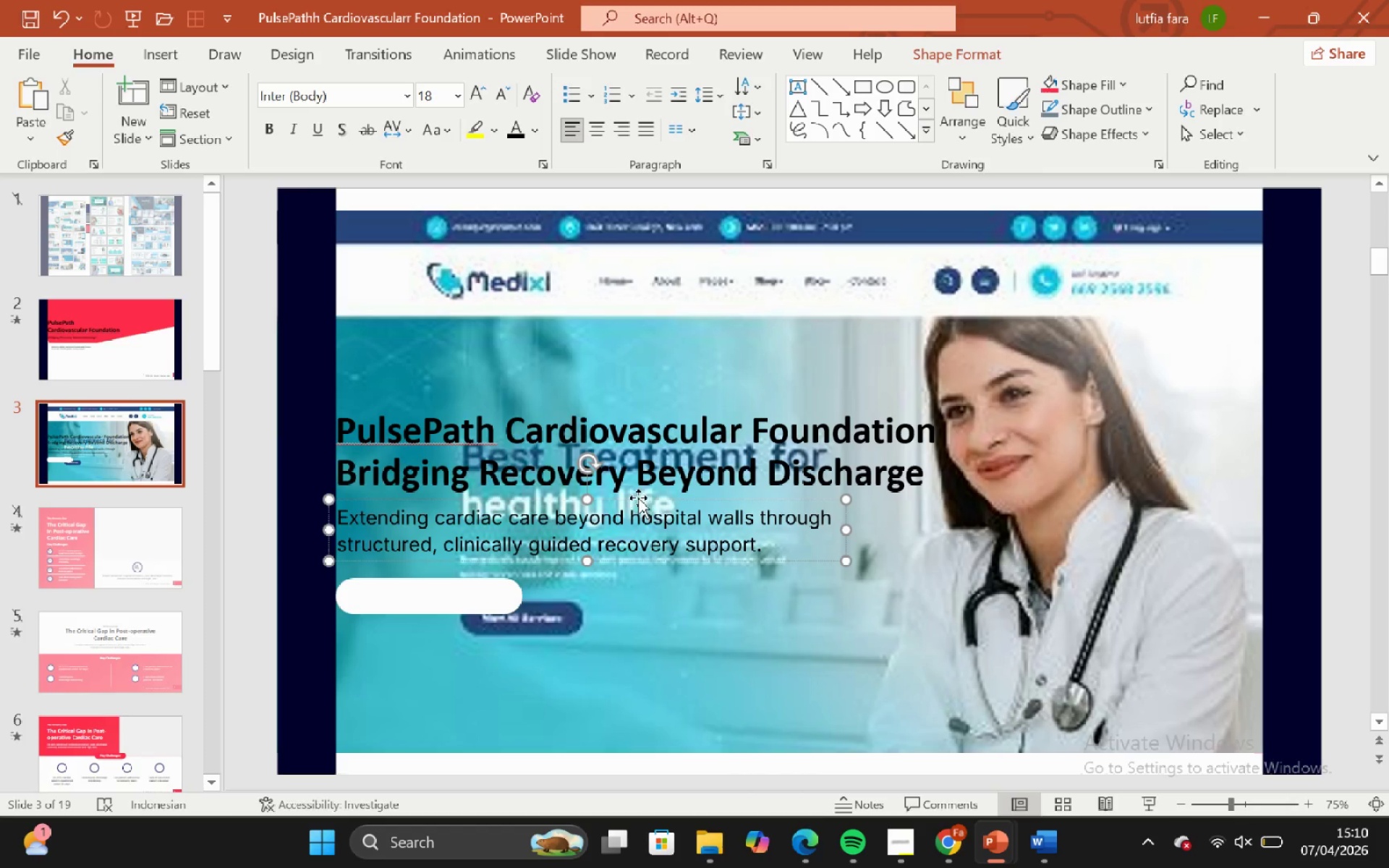 
left_click([637, 498])
 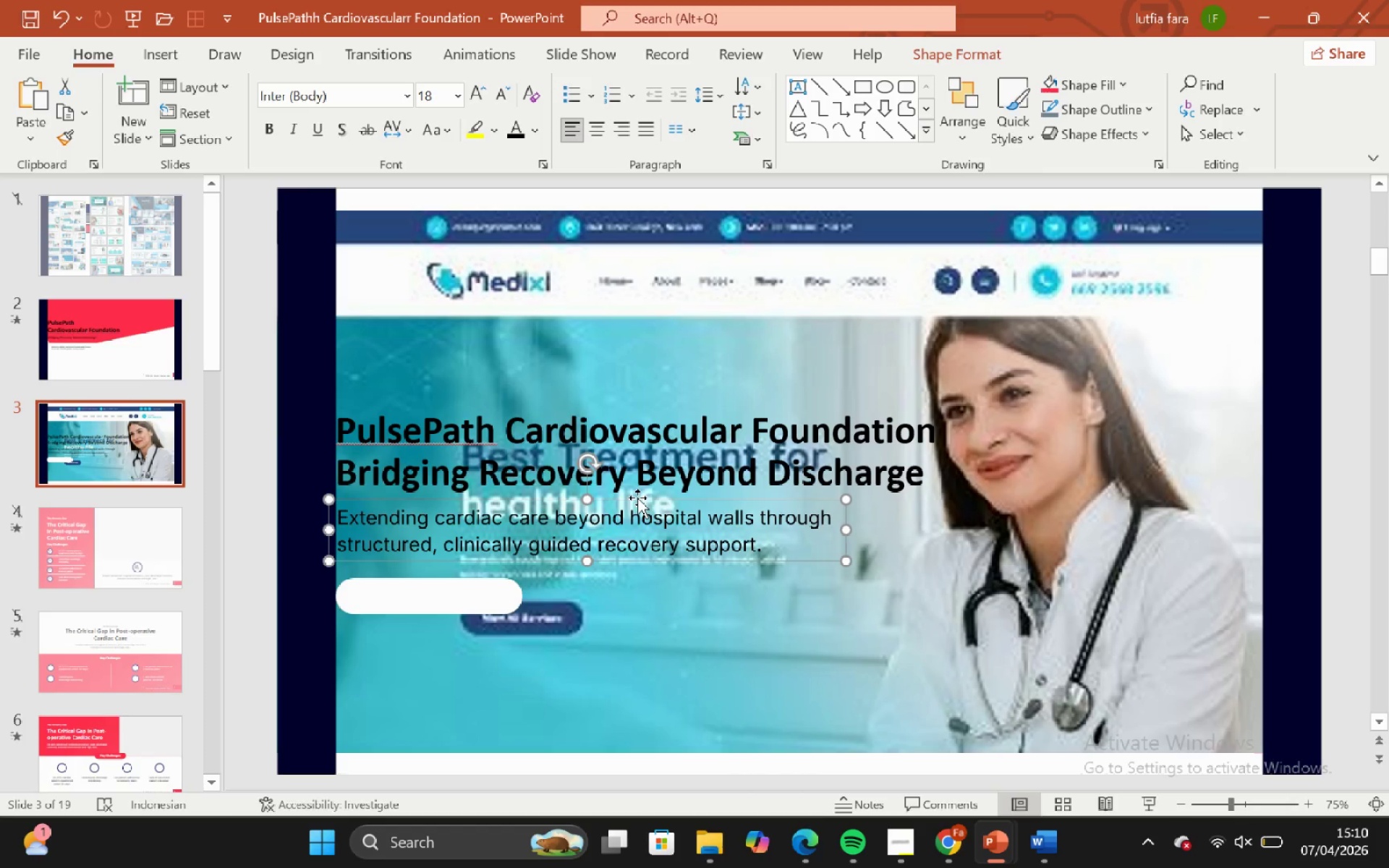 
key(Control+C)
 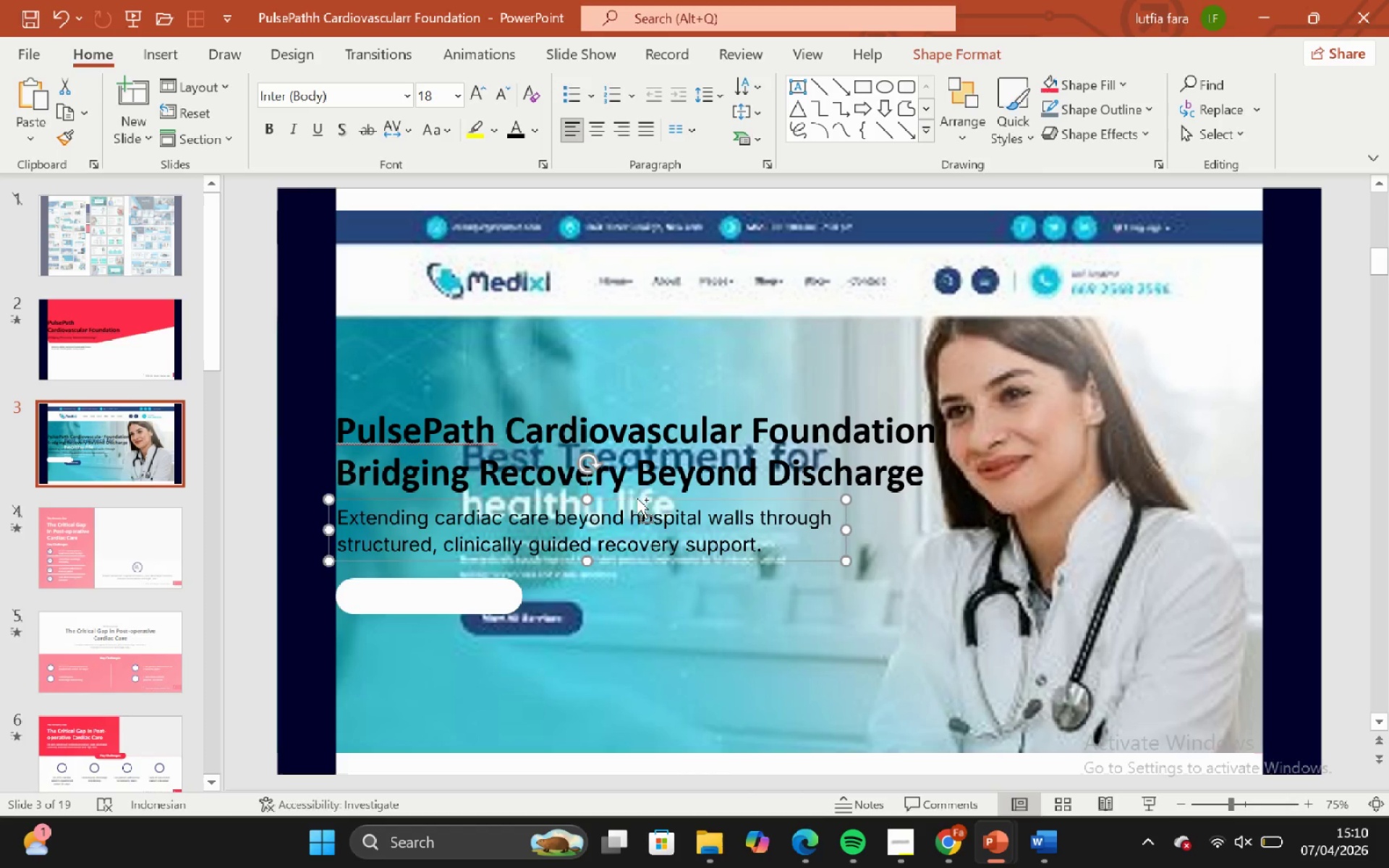 
key(Control+V)
 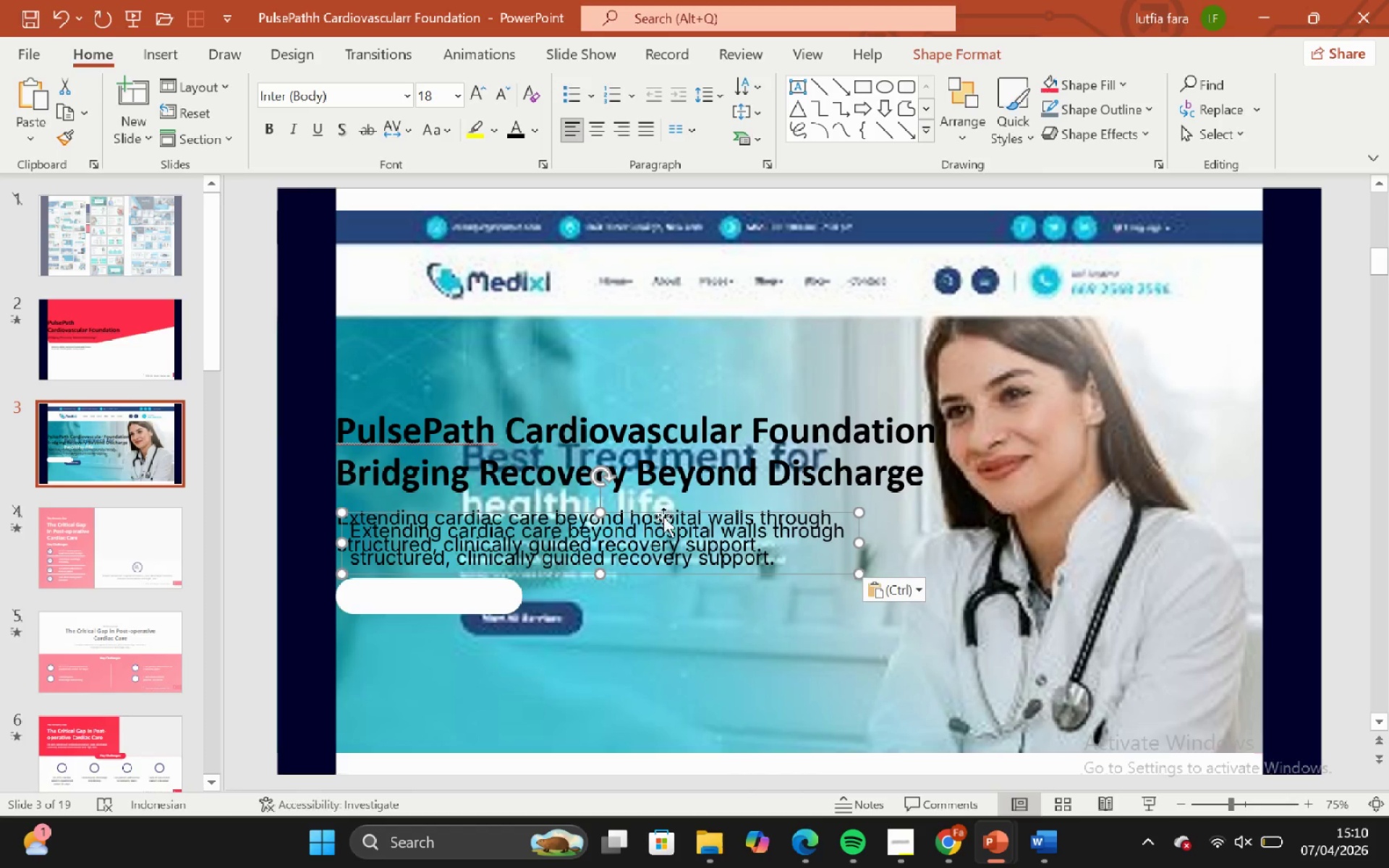 
left_click_drag(start_coordinate=[662, 516], to_coordinate=[668, 652])
 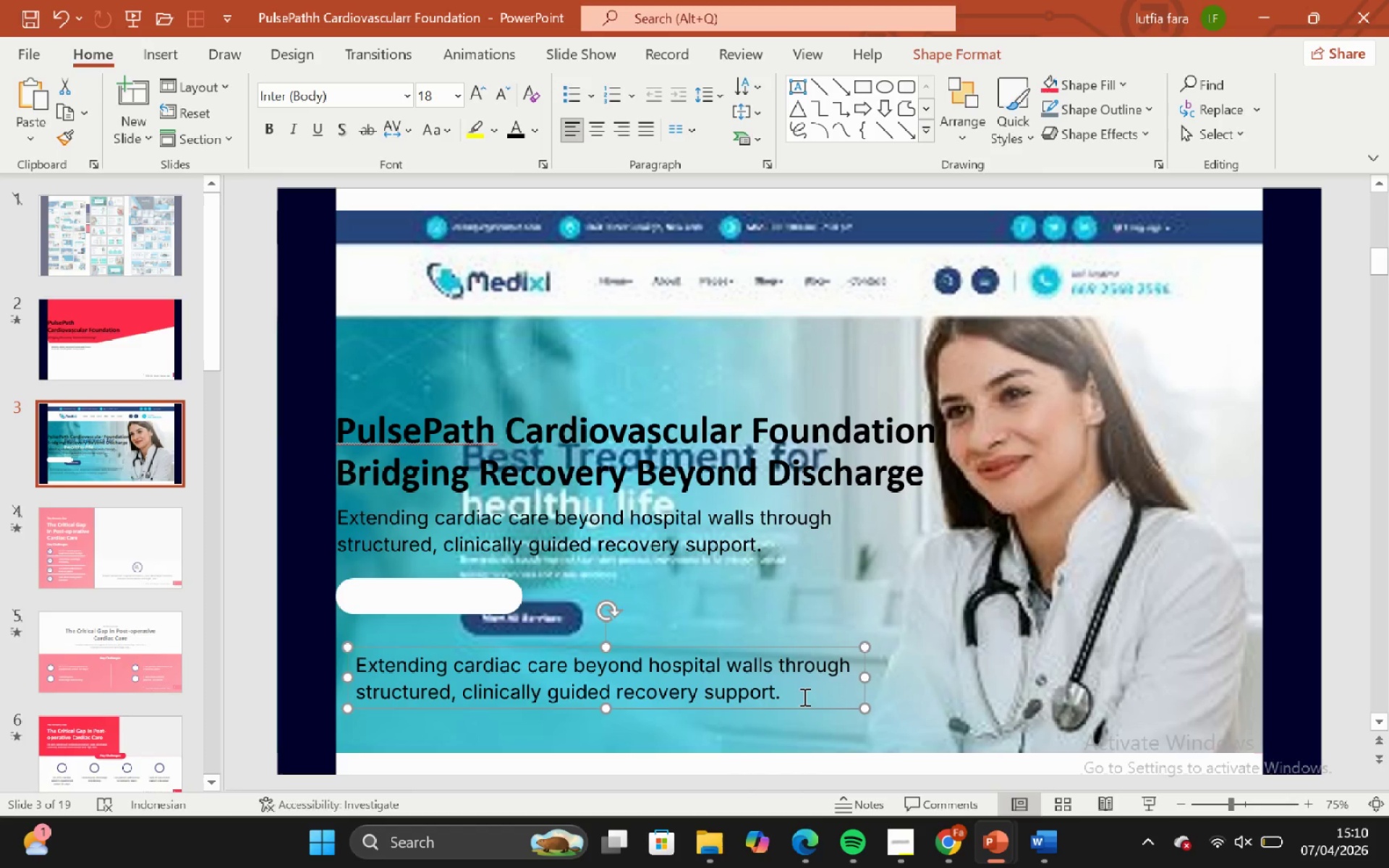 
left_click_drag(start_coordinate=[802, 696], to_coordinate=[375, 665])
 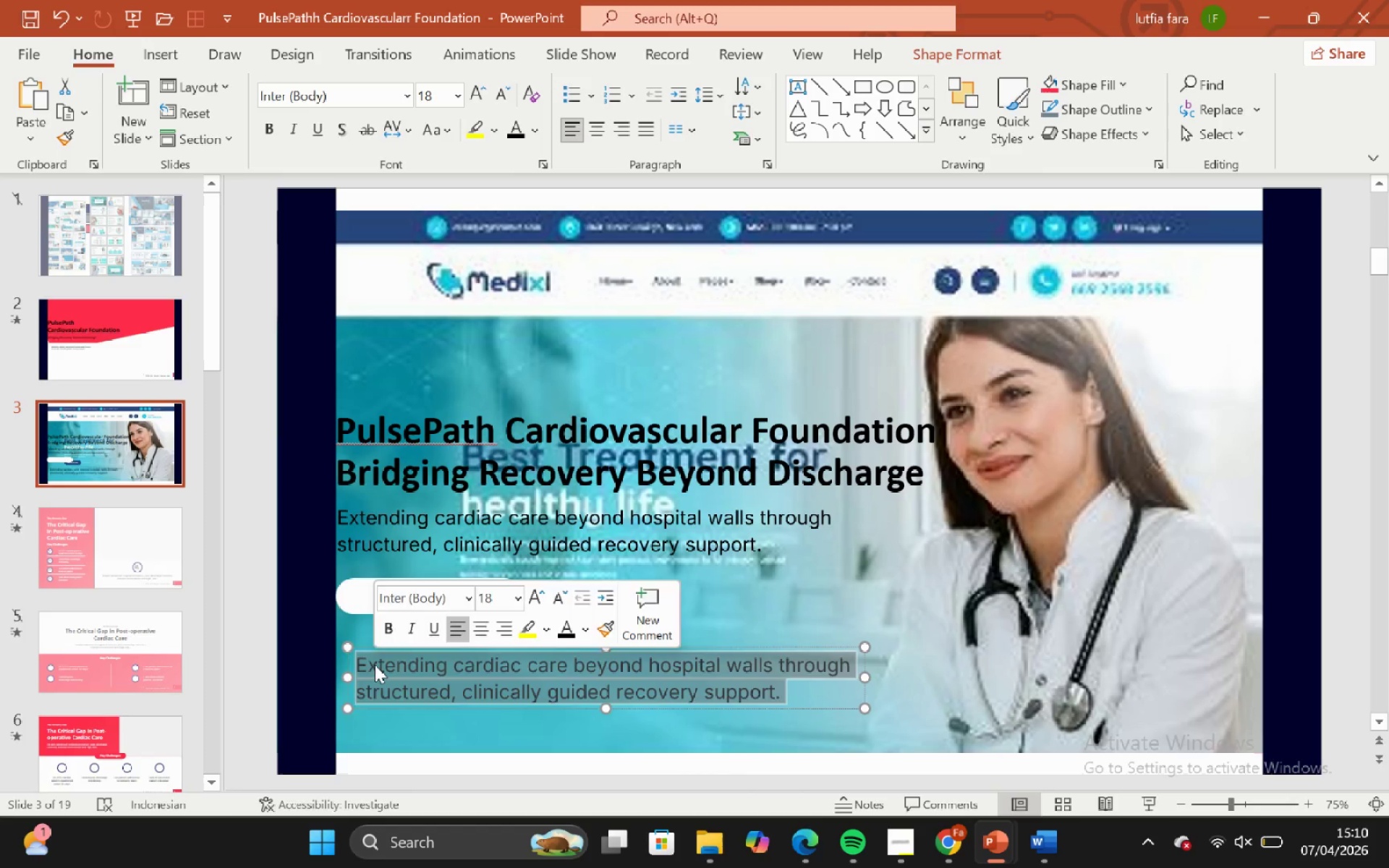 
key(Backspace)
type(Get Stared)
 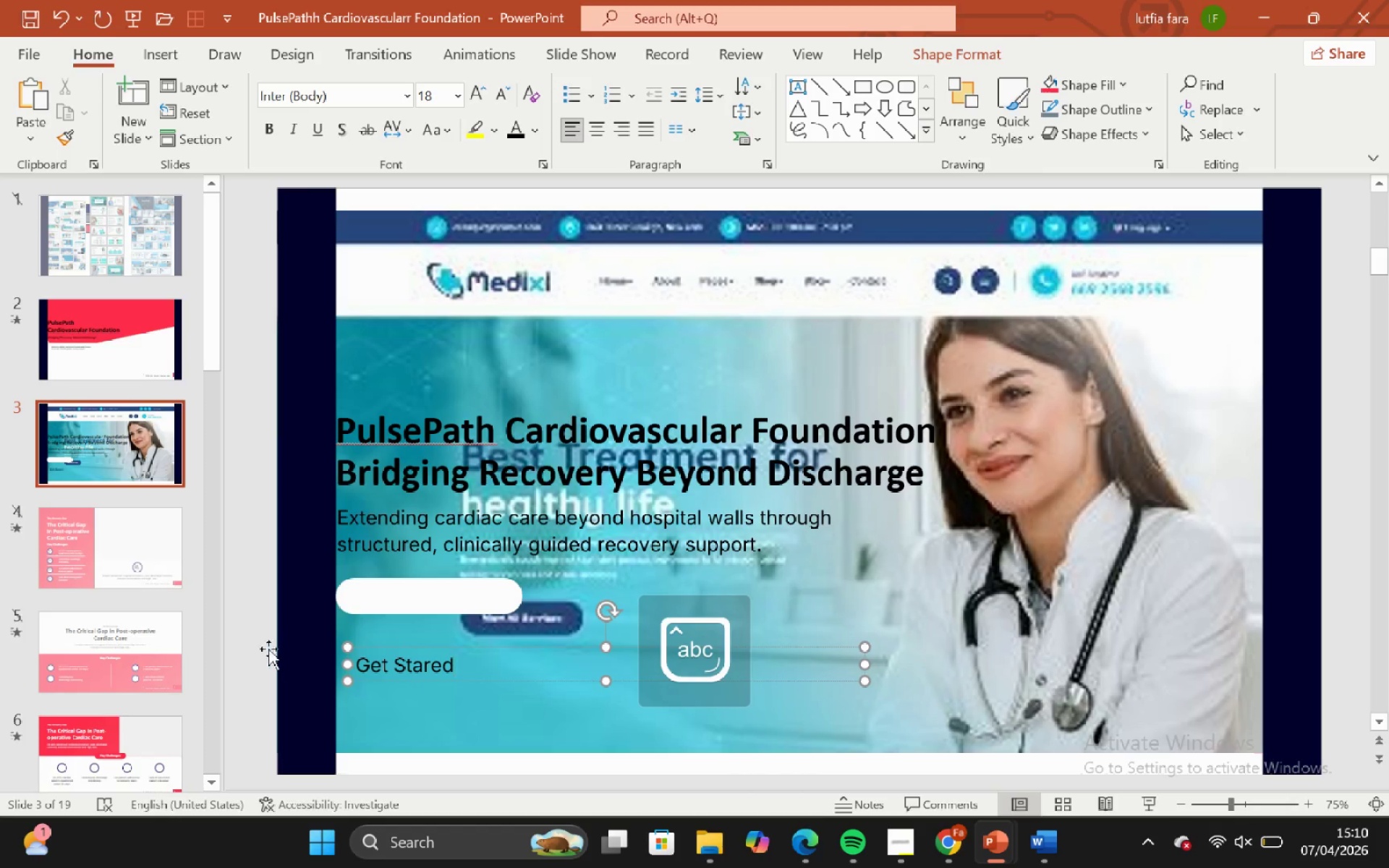 
left_click([265, 647])
 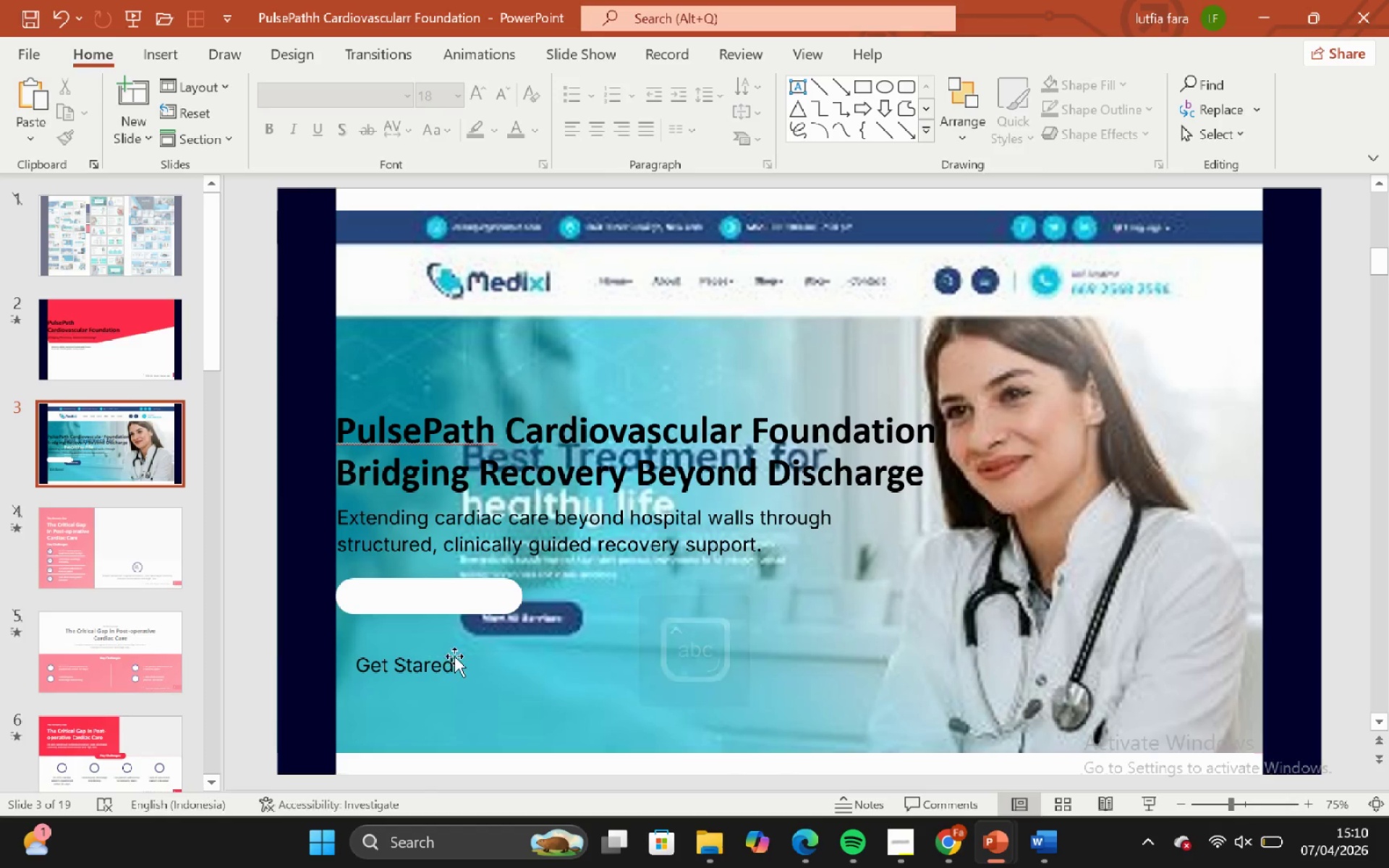 
left_click([454, 655])
 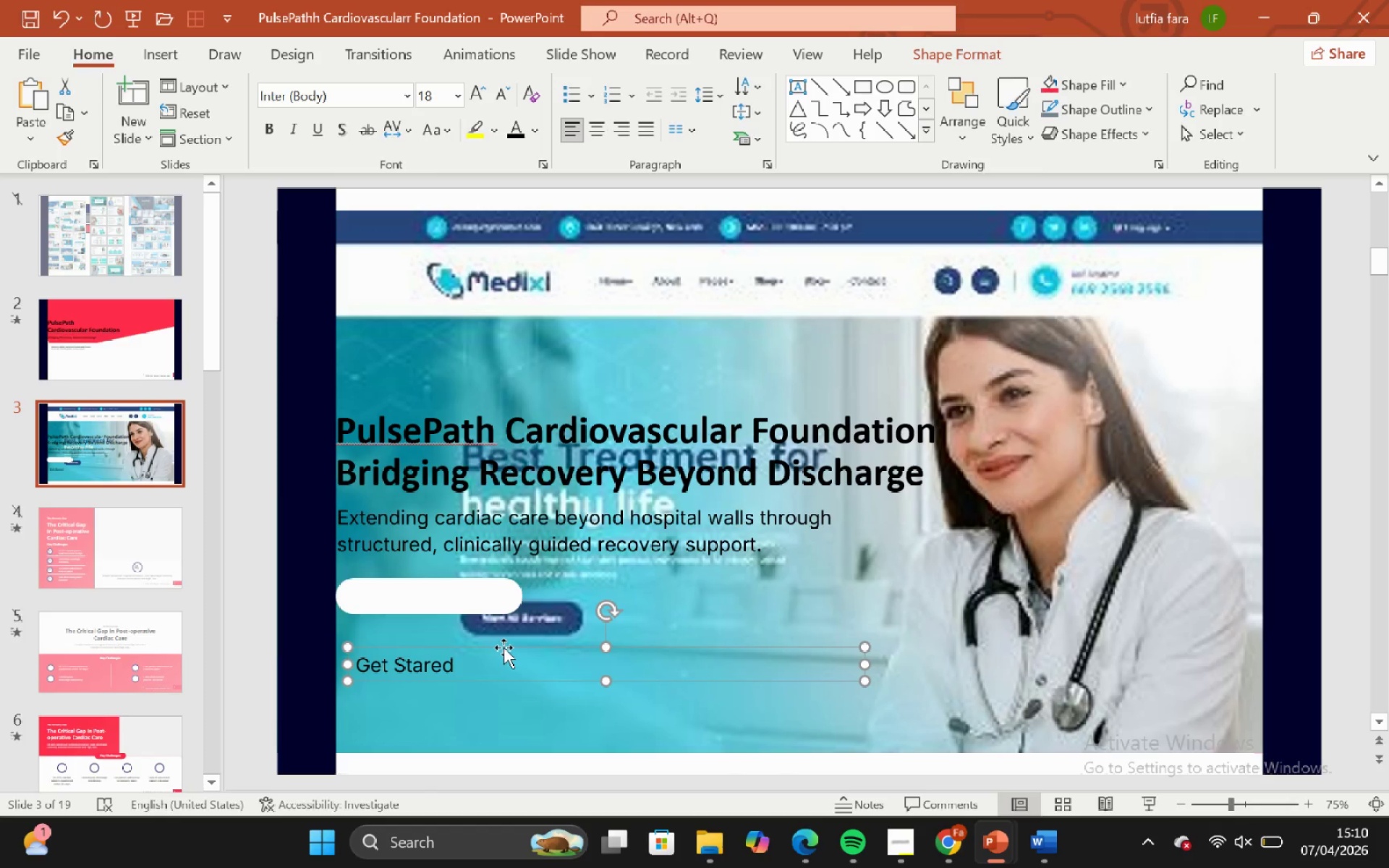 
hold_key(key=ControlLeft, duration=0.8)
hold_key(key=ShiftLeft, duration=0.72)
scroll: coordinate [501, 647], scroll_direction: up, amount: 1.0
 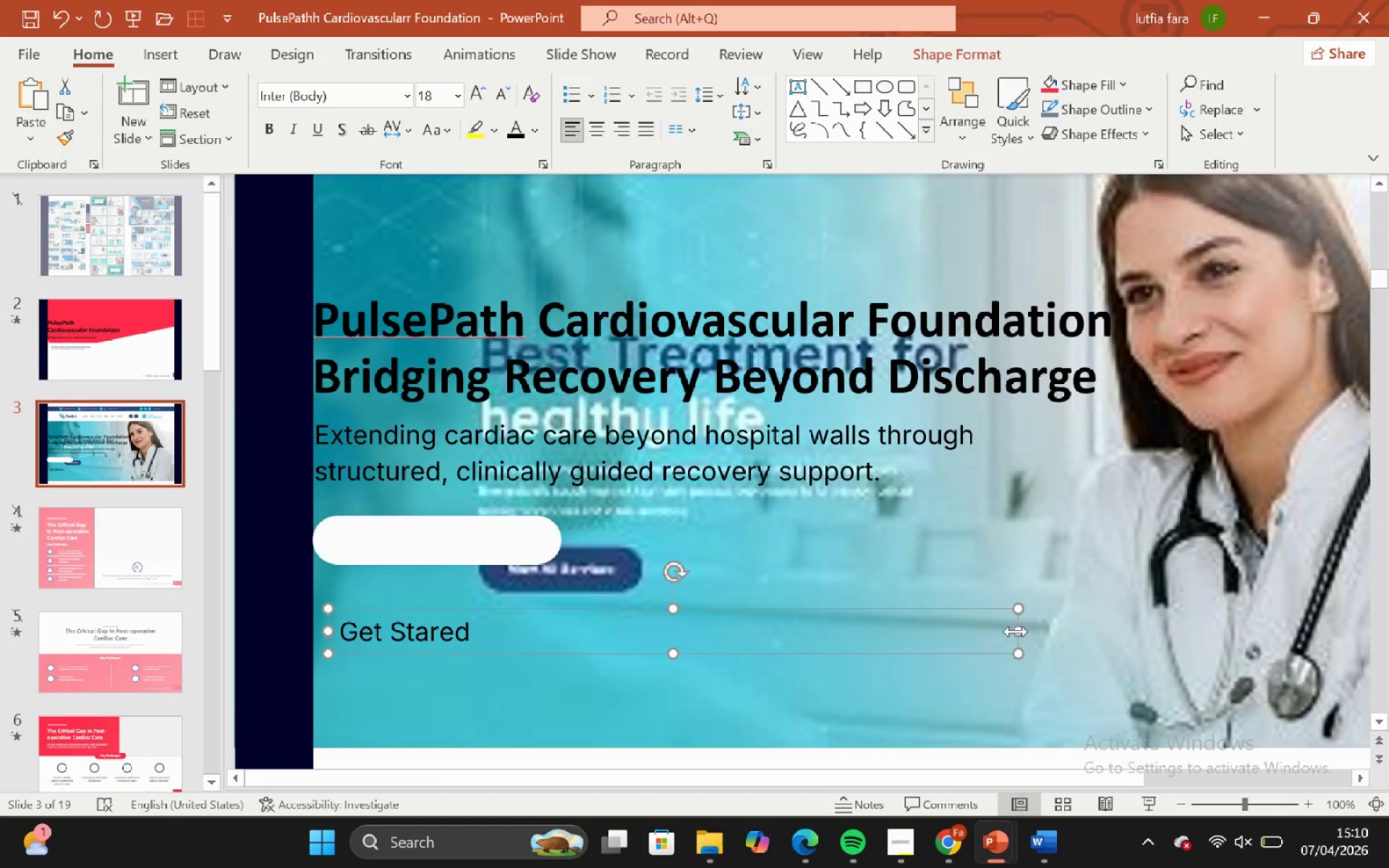 
left_click_drag(start_coordinate=[1016, 631], to_coordinate=[494, 668])
 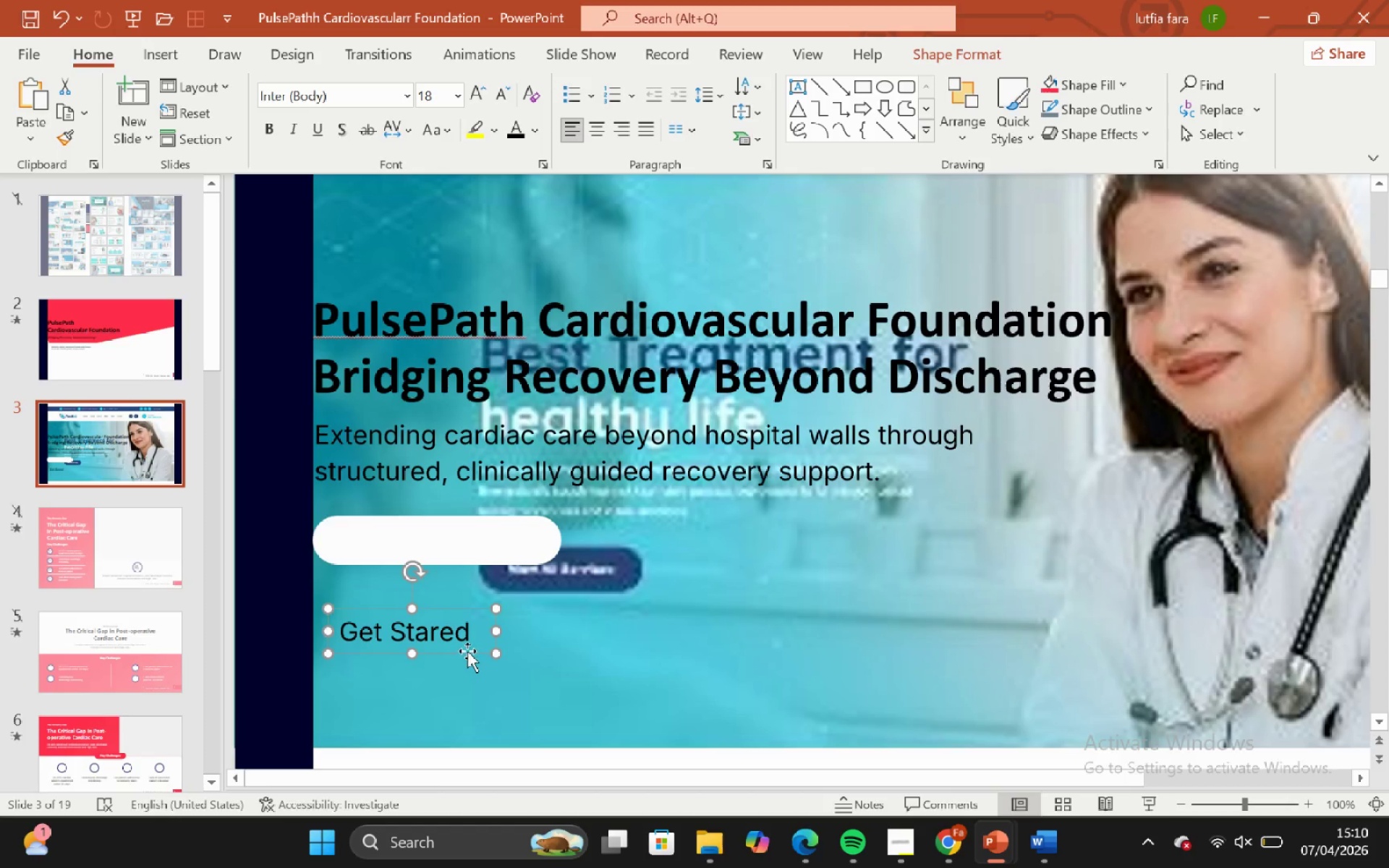 
left_click([467, 651])
 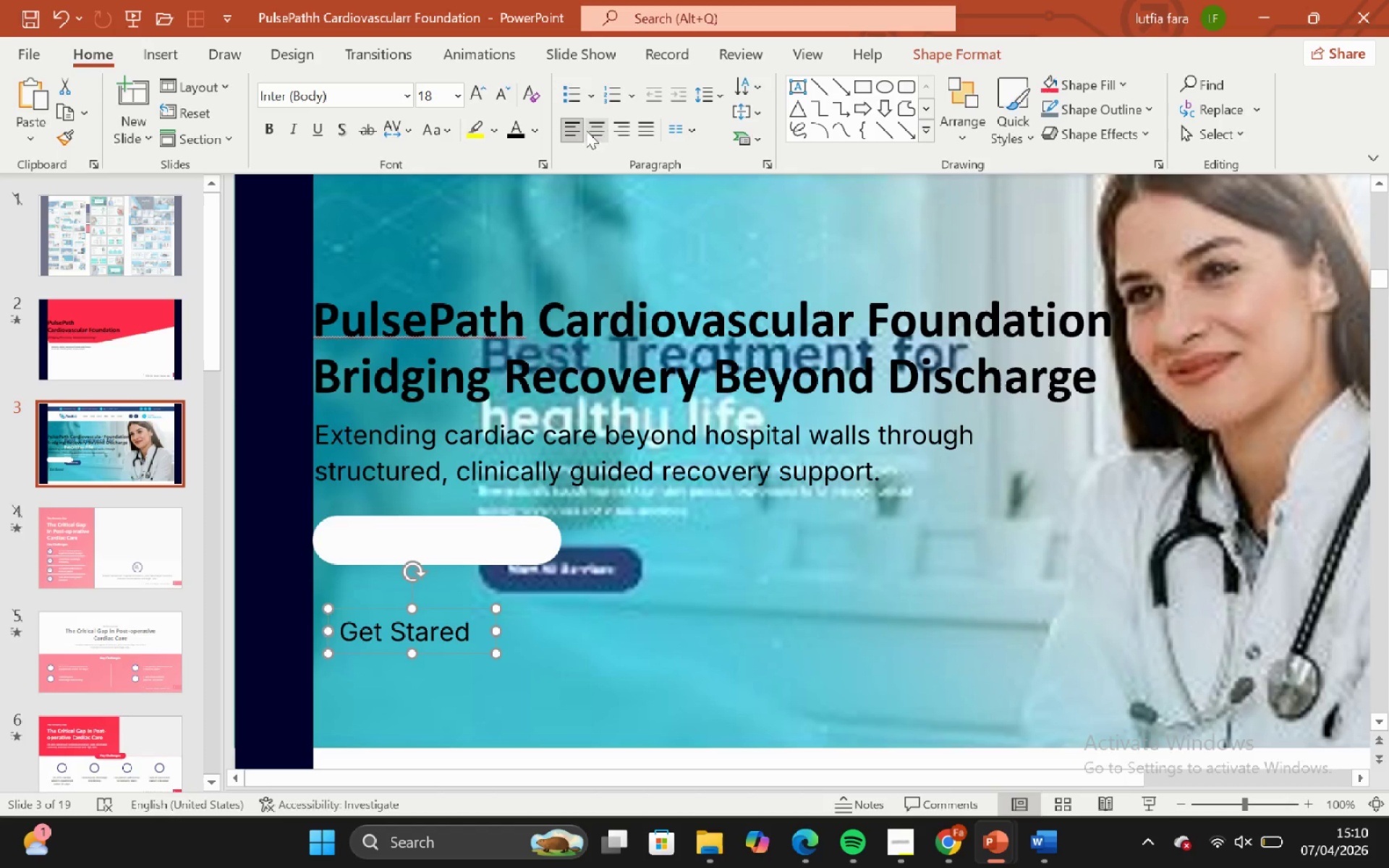 
left_click([588, 123])
 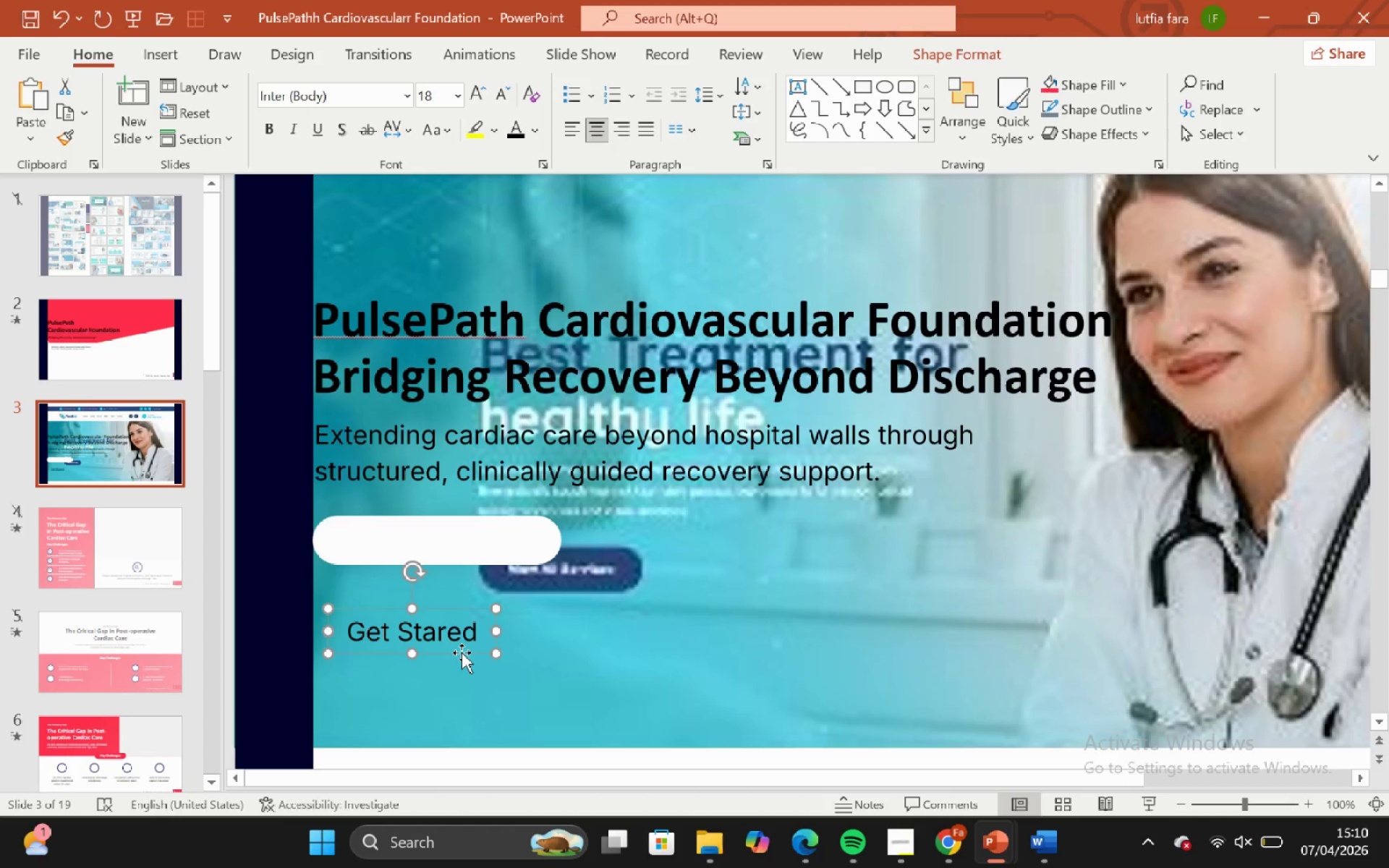 
left_click_drag(start_coordinate=[462, 652], to_coordinate=[478, 558])
 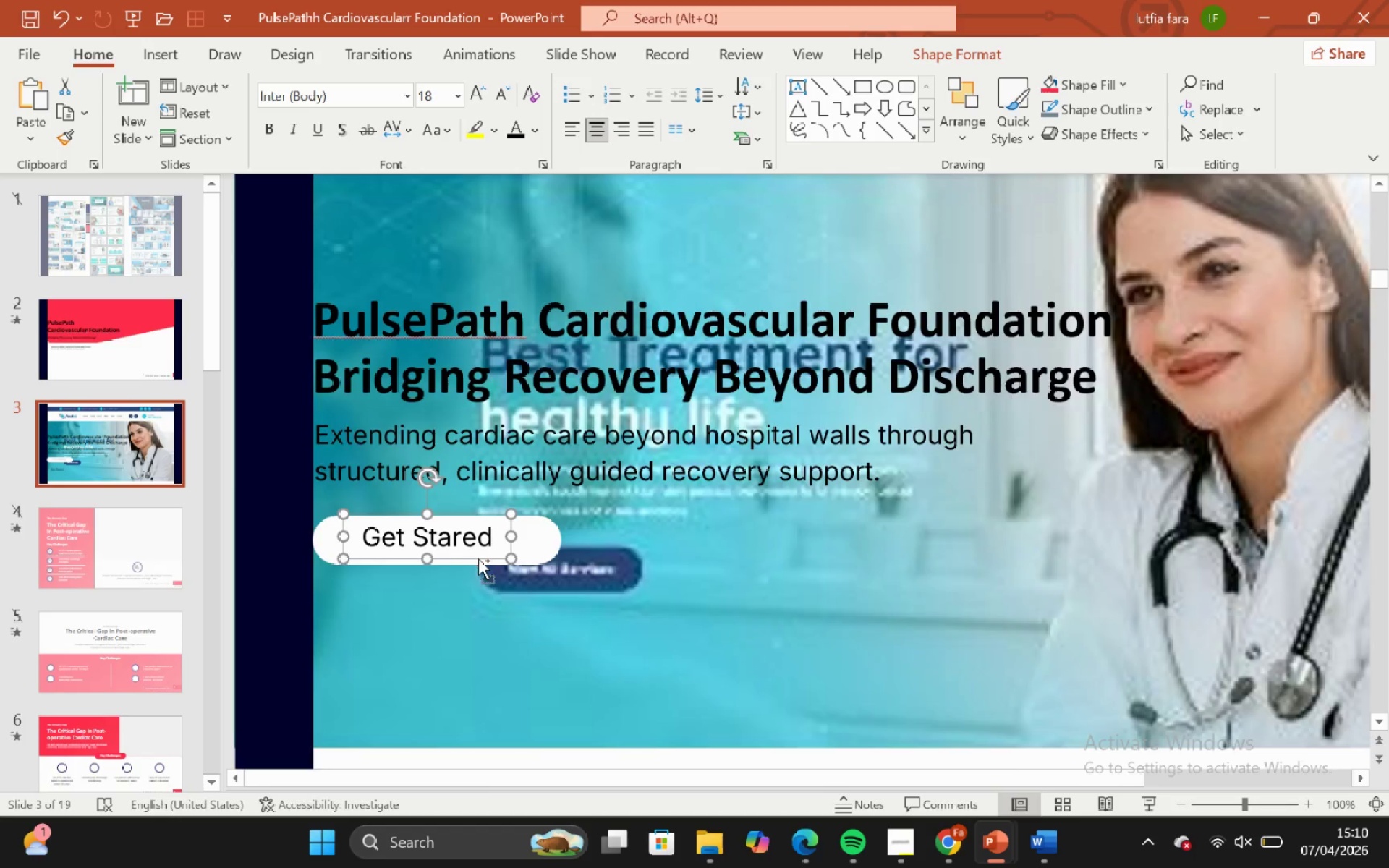 
hold_key(key=ShiftLeft, duration=0.47)
hold_key(key=ControlLeft, duration=0.44)
scroll: coordinate [478, 558], scroll_direction: up, amount: 1.0
 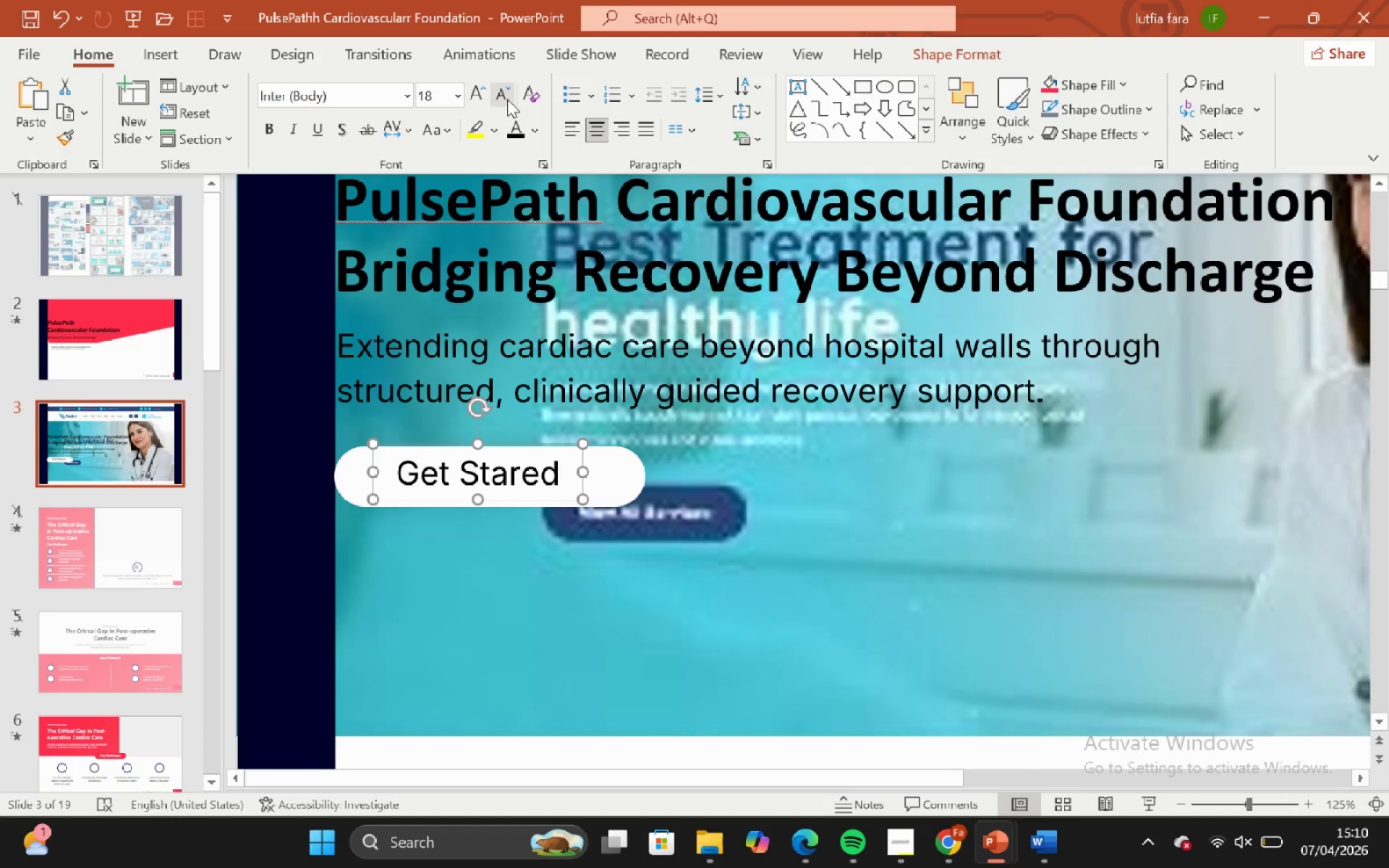 
left_click([502, 95])
 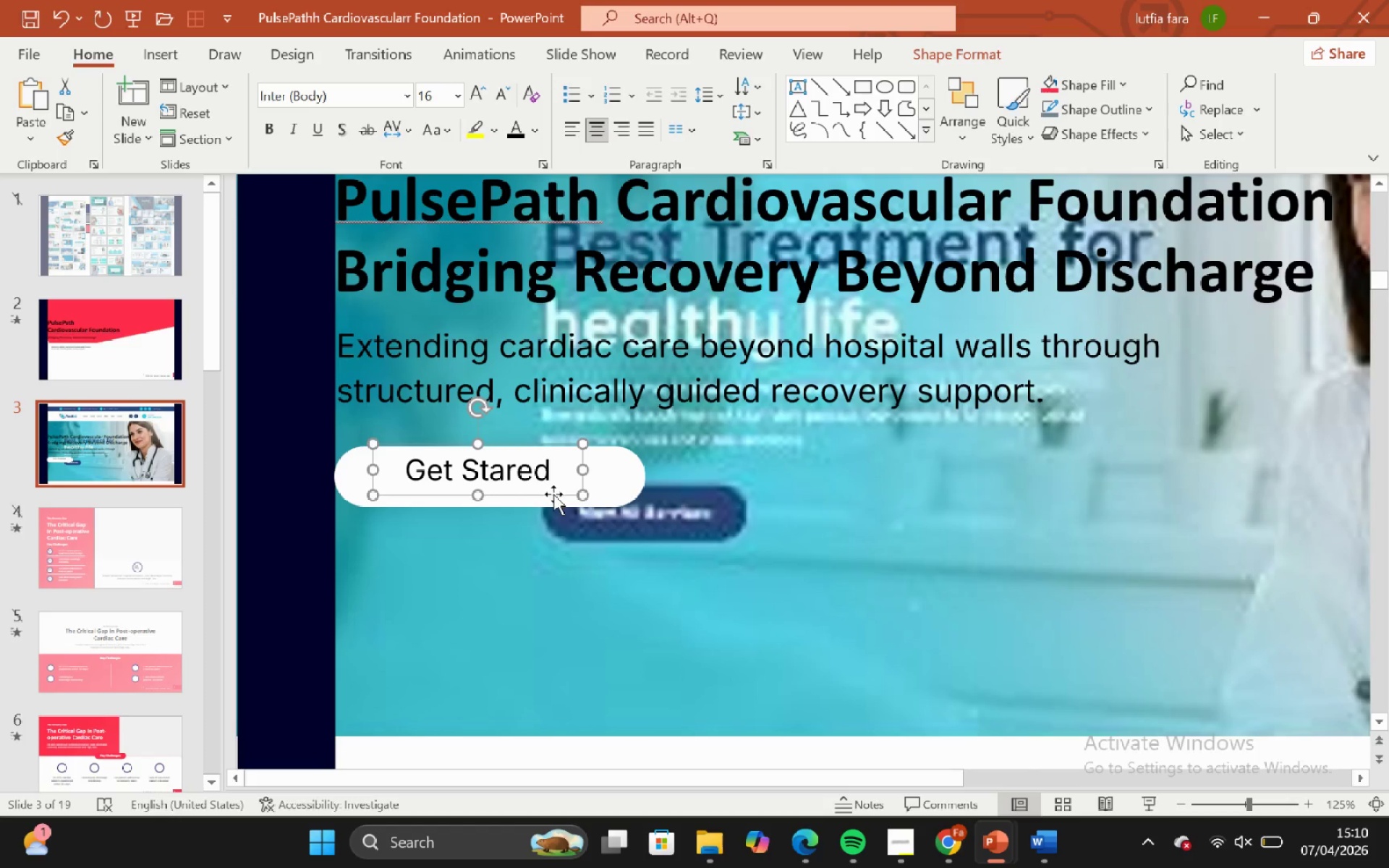 
hold_key(key=ShiftLeft, duration=0.84)
left_click_drag(start_coordinate=[553, 494], to_coordinate=[554, 498])
 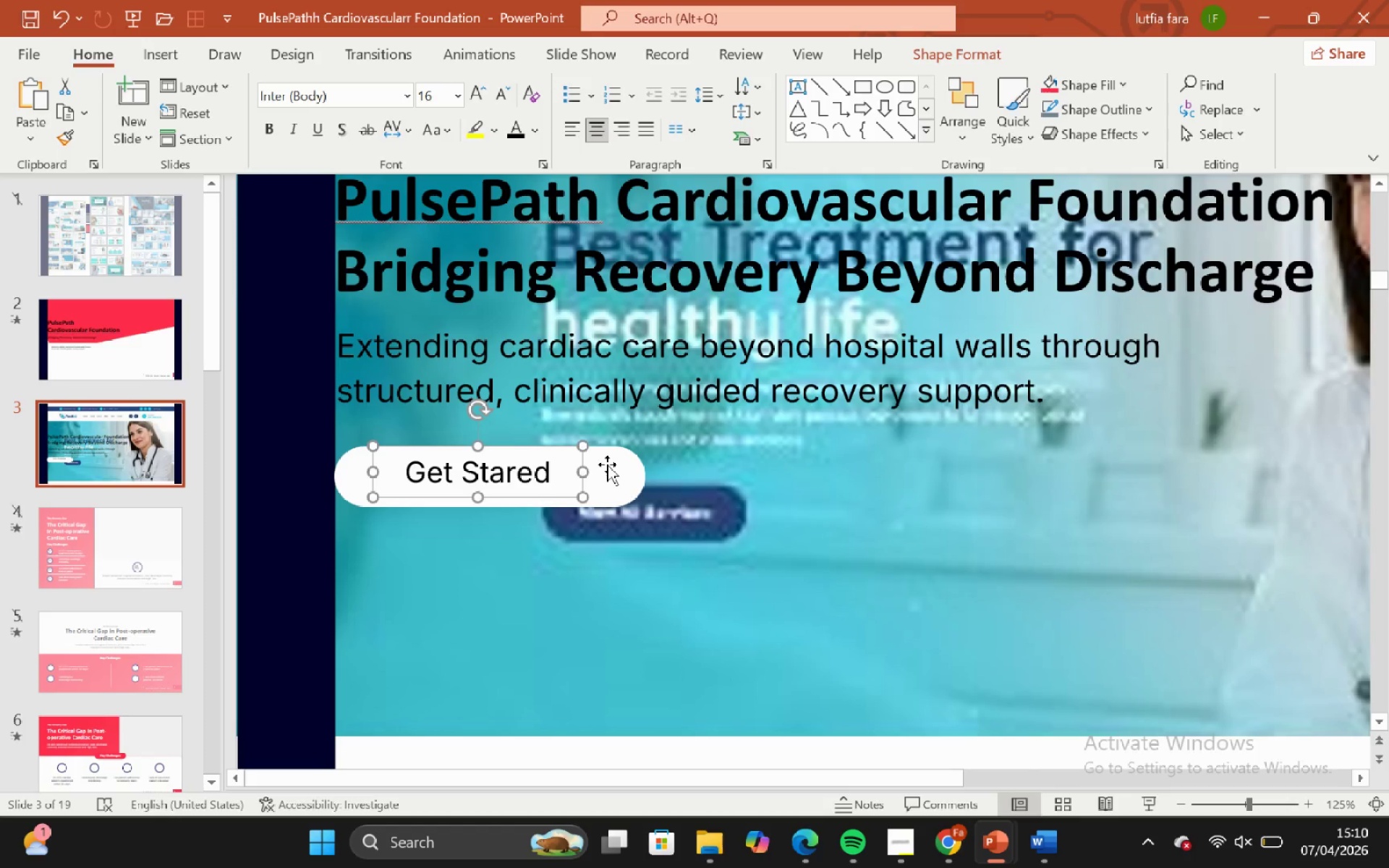 
hold_key(key=ShiftLeft, duration=0.48)
left_click([608, 466])
 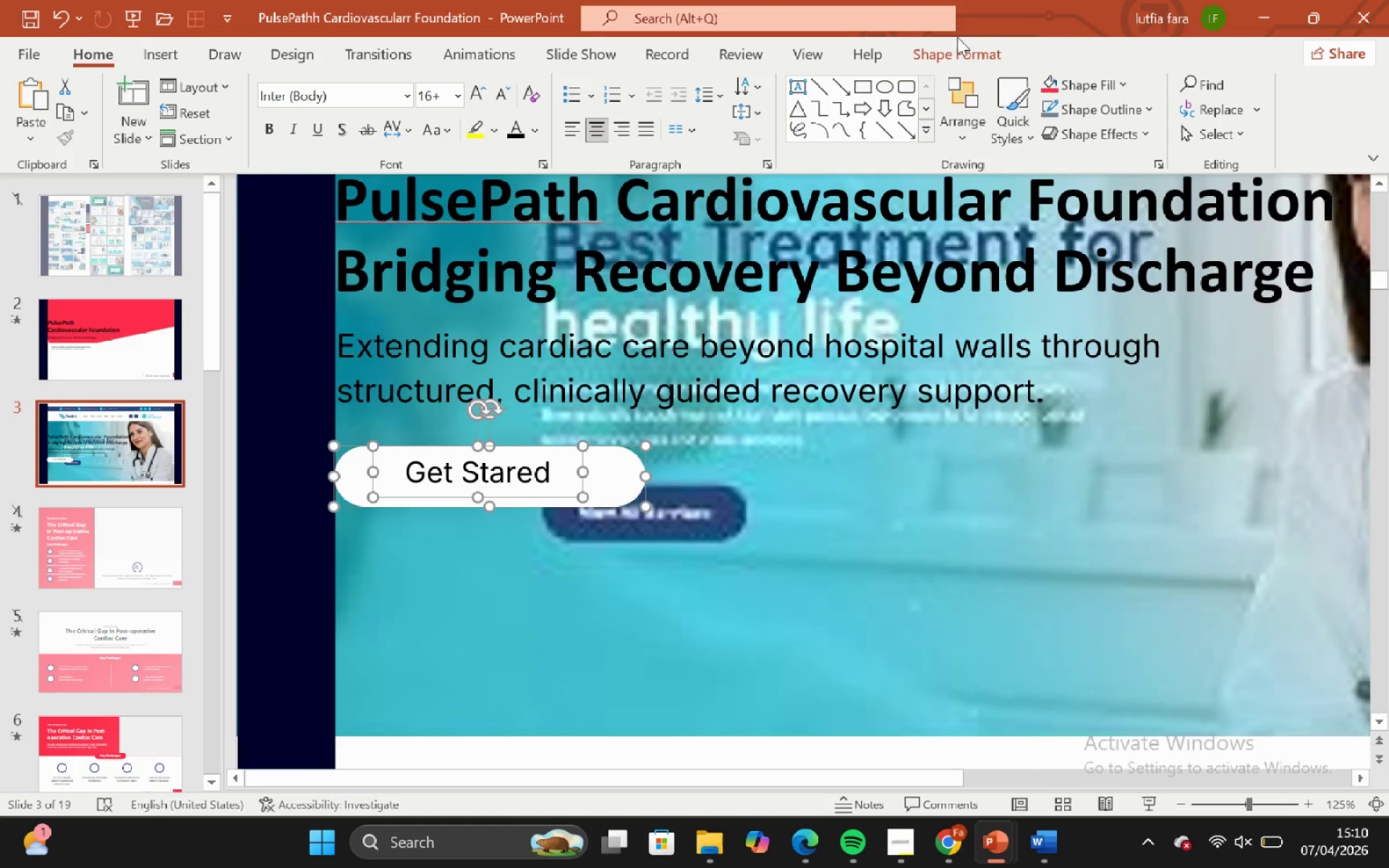 
left_click_drag(start_coordinate=[969, 47], to_coordinate=[1140, 89])
 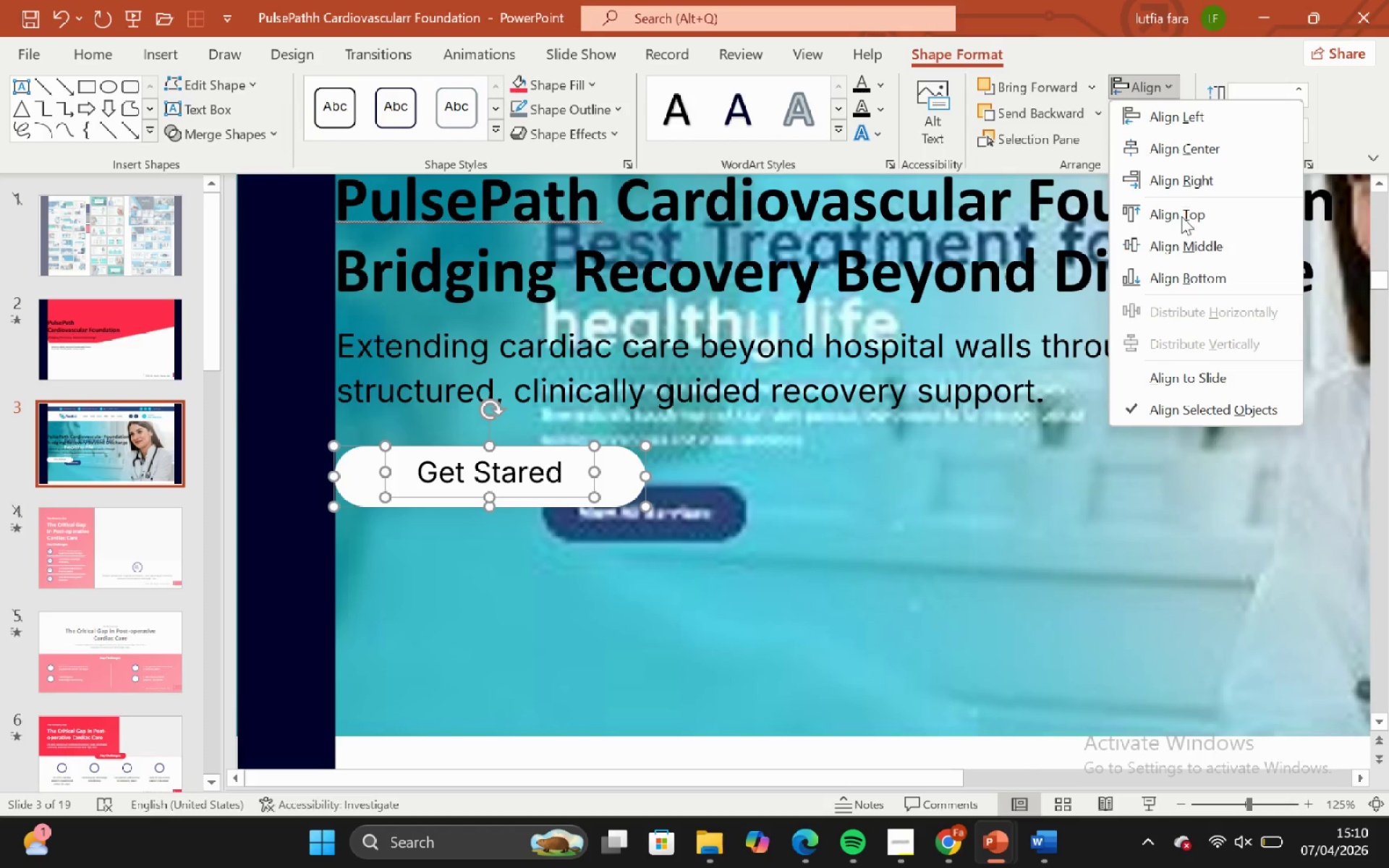 
left_click([1189, 244])
 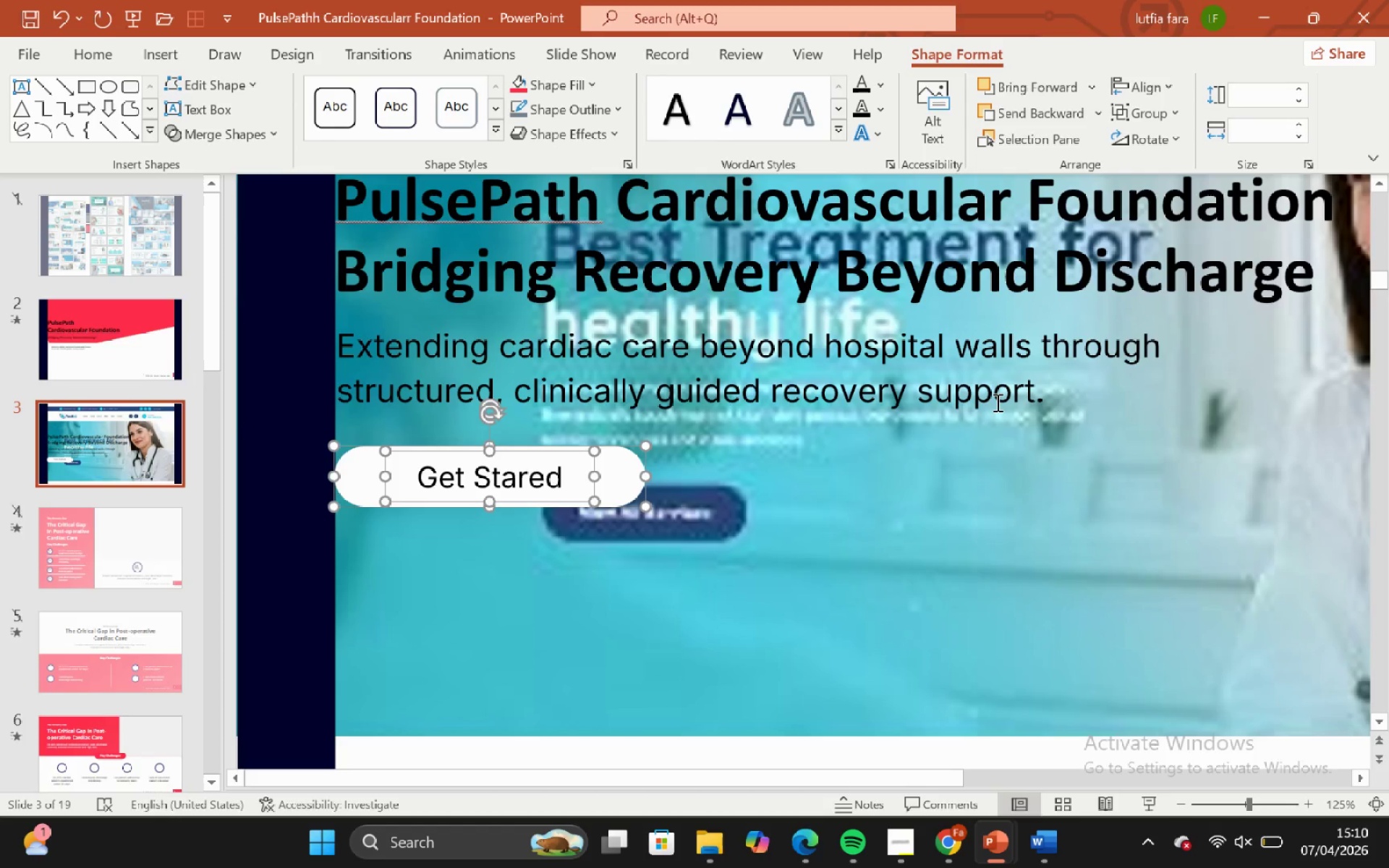 
hold_key(key=ShiftLeft, duration=0.5)
hold_key(key=ControlLeft, duration=0.52)
scroll: coordinate [669, 560], scroll_direction: down, amount: 1.0
 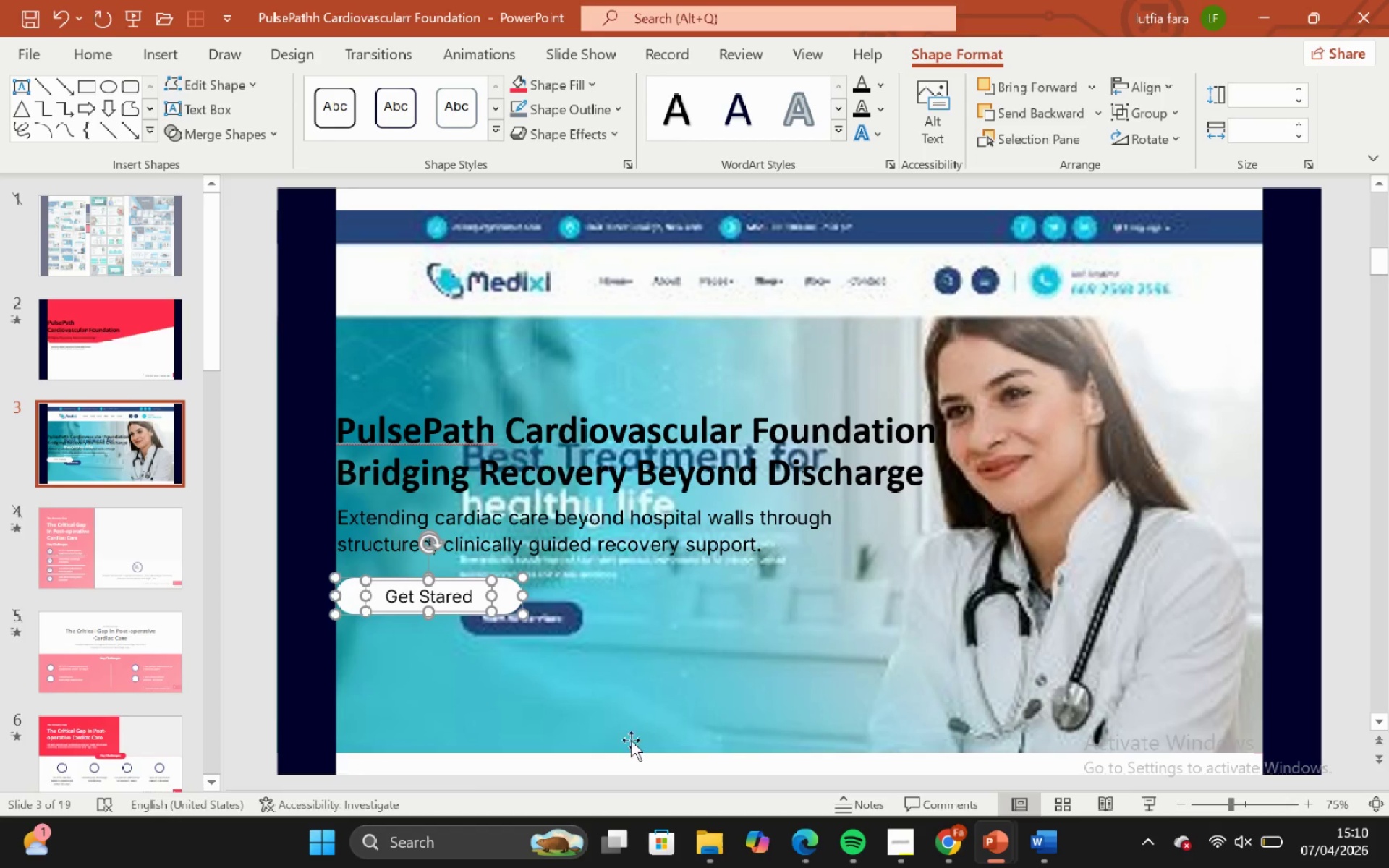 
hold_key(key=ShiftLeft, duration=0.48)
hold_key(key=ControlLeft, duration=0.47)
scroll: coordinate [611, 706], scroll_direction: down, amount: 1.0
 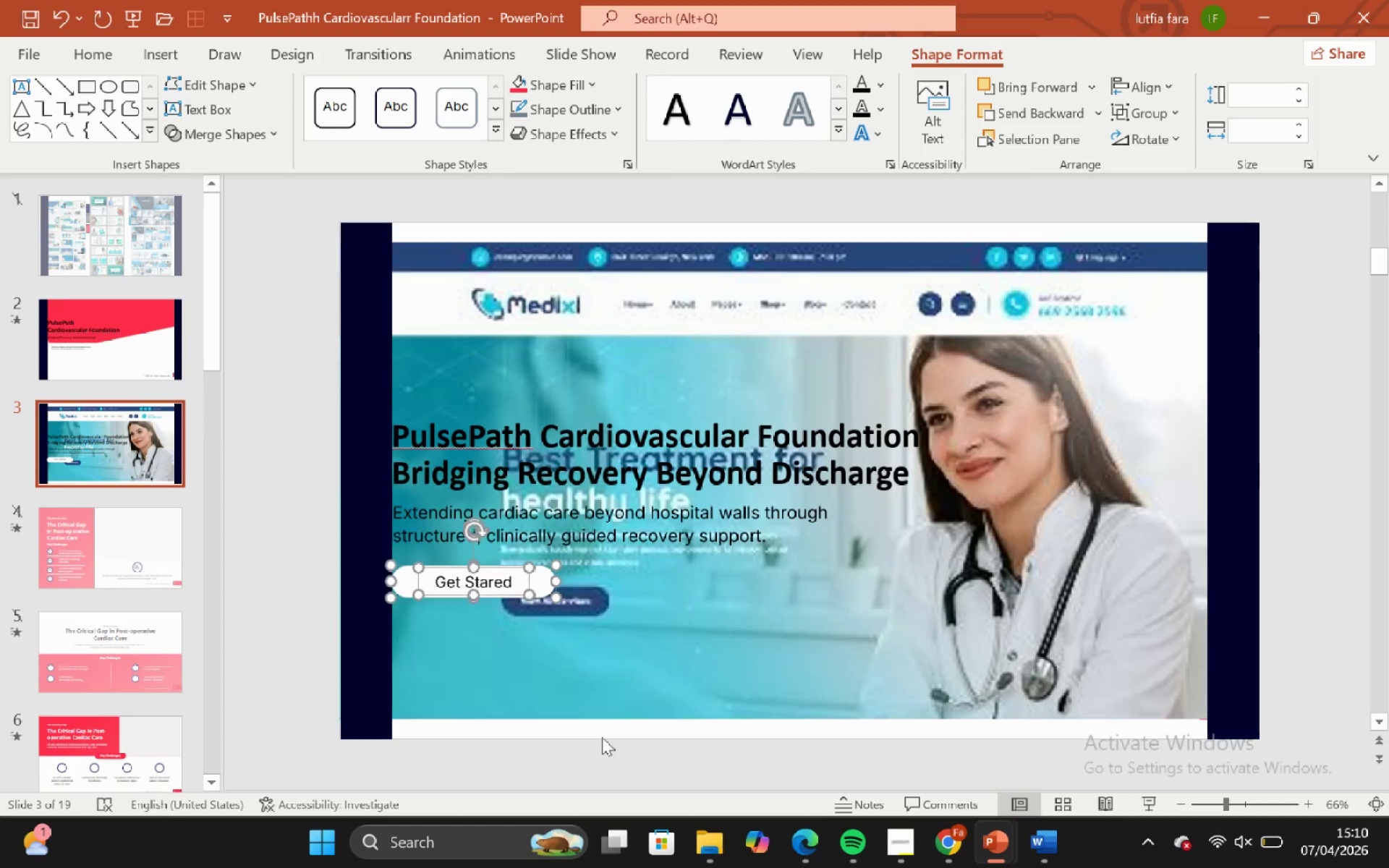 
left_click_drag(start_coordinate=[600, 738], to_coordinate=[599, 733])
 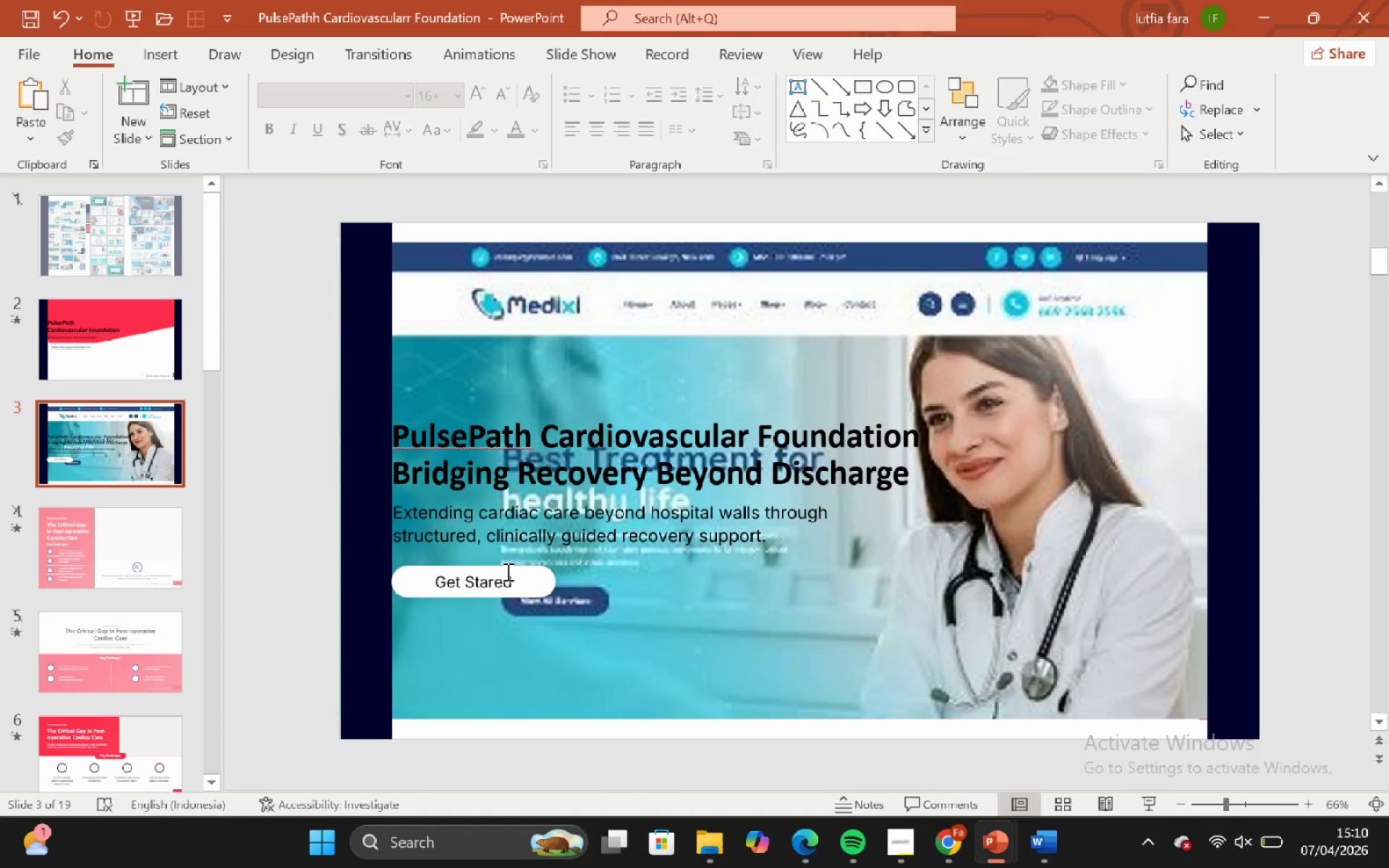 
left_click([506, 571])
 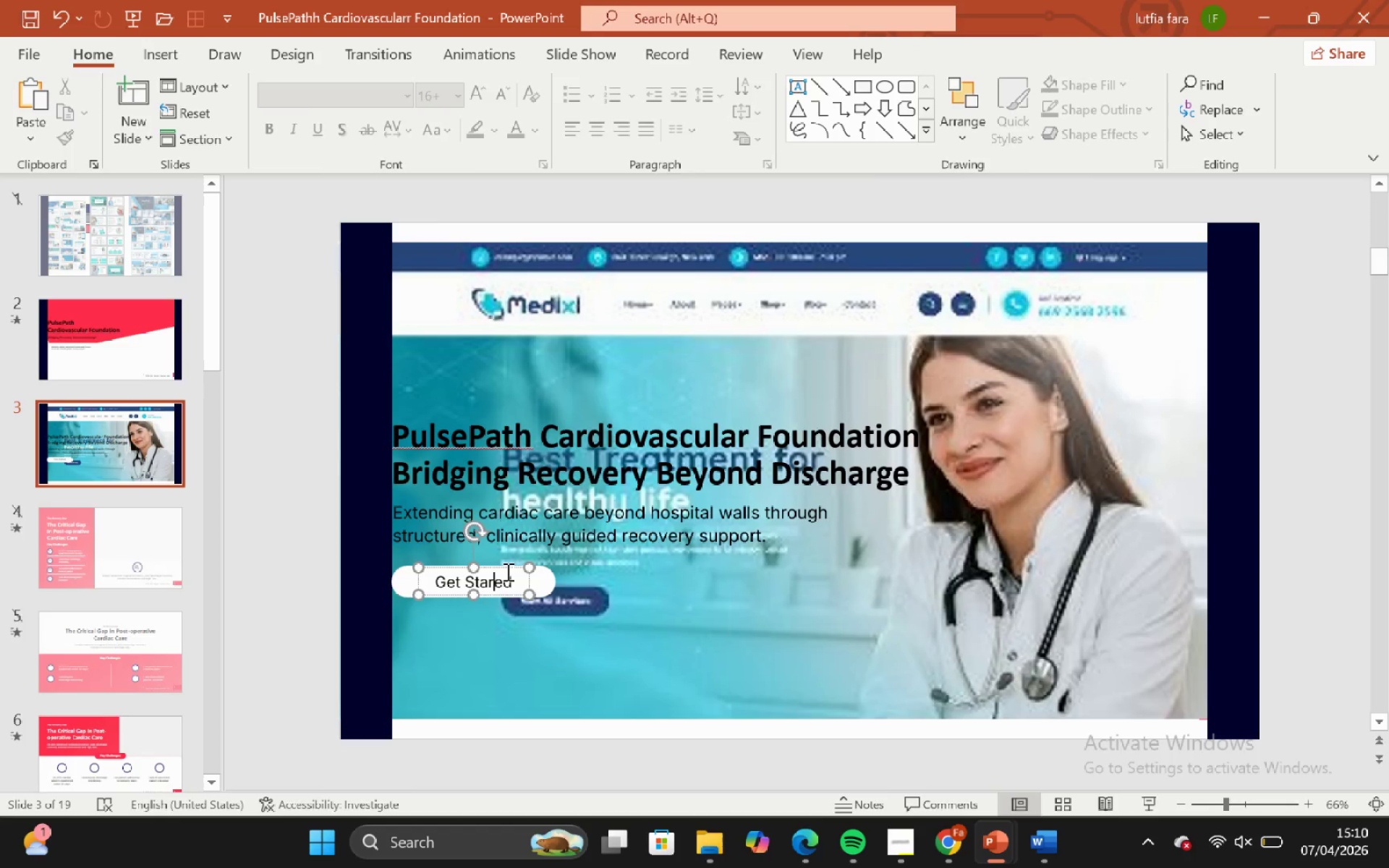 
hold_key(key=ControlLeft, duration=0.59)
hold_key(key=ShiftLeft, duration=0.58)
scroll: coordinate [507, 571], scroll_direction: up, amount: 1.0
 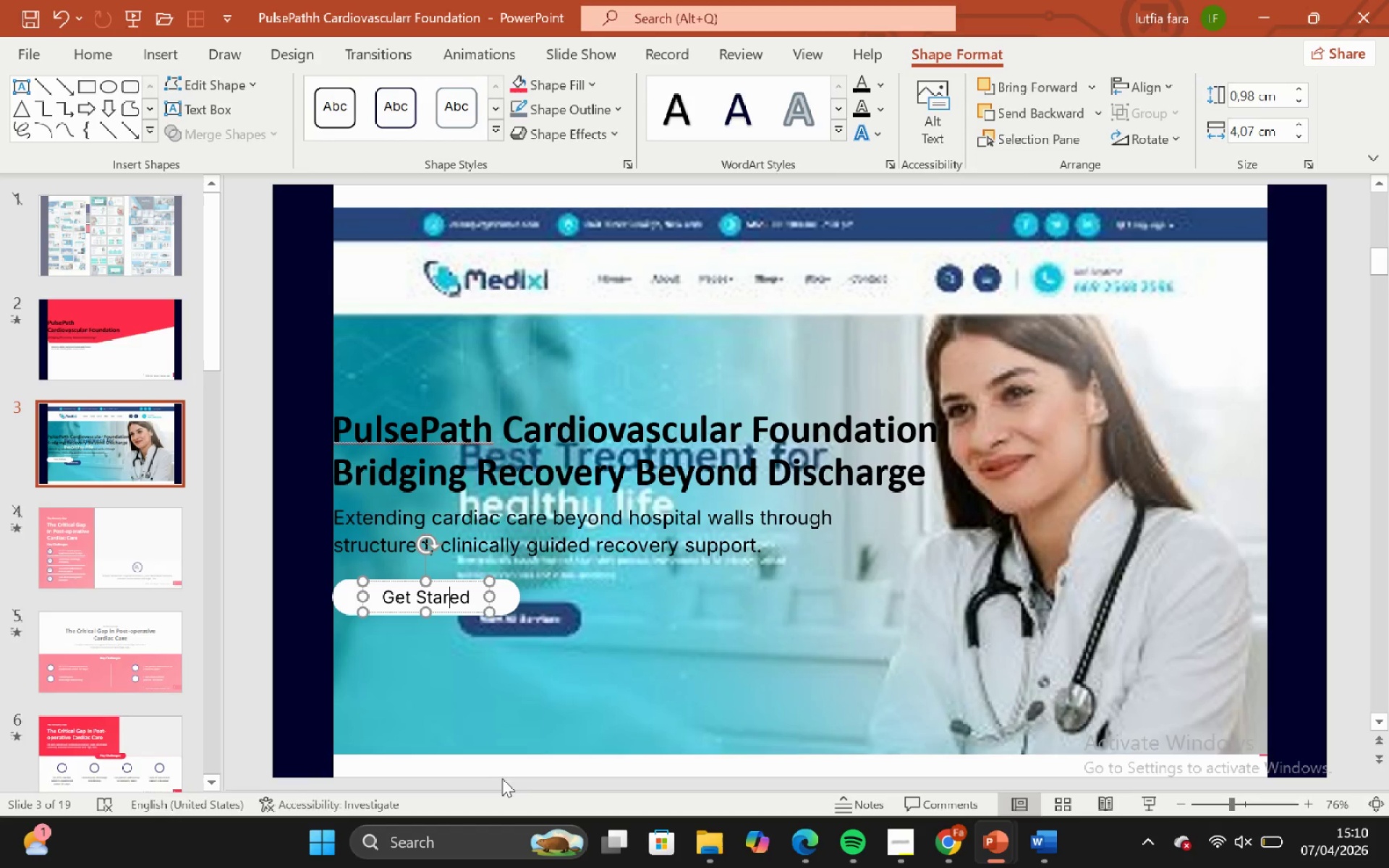 
left_click_drag(start_coordinate=[501, 771], to_coordinate=[456, 588])
 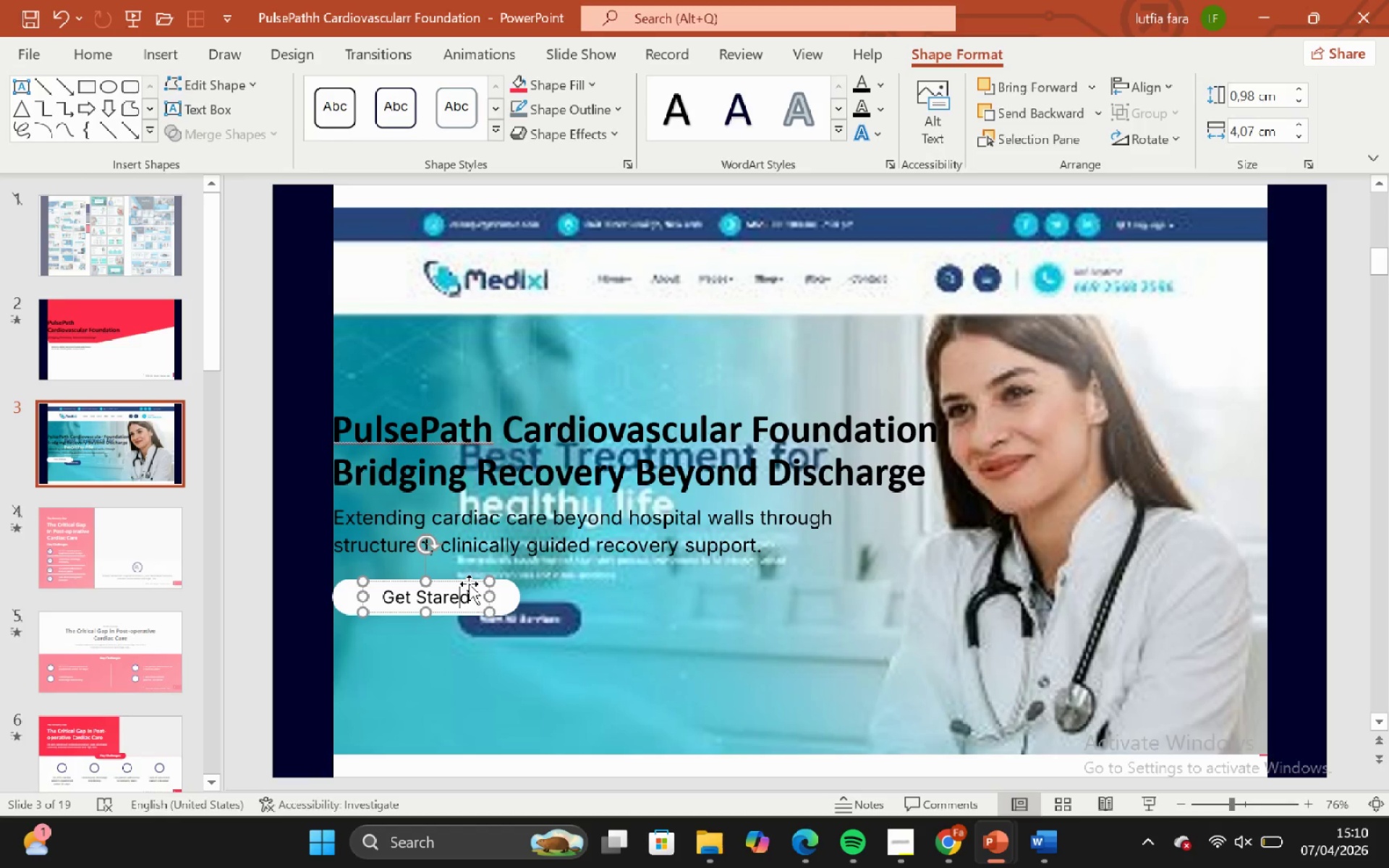 
left_click([469, 584])
 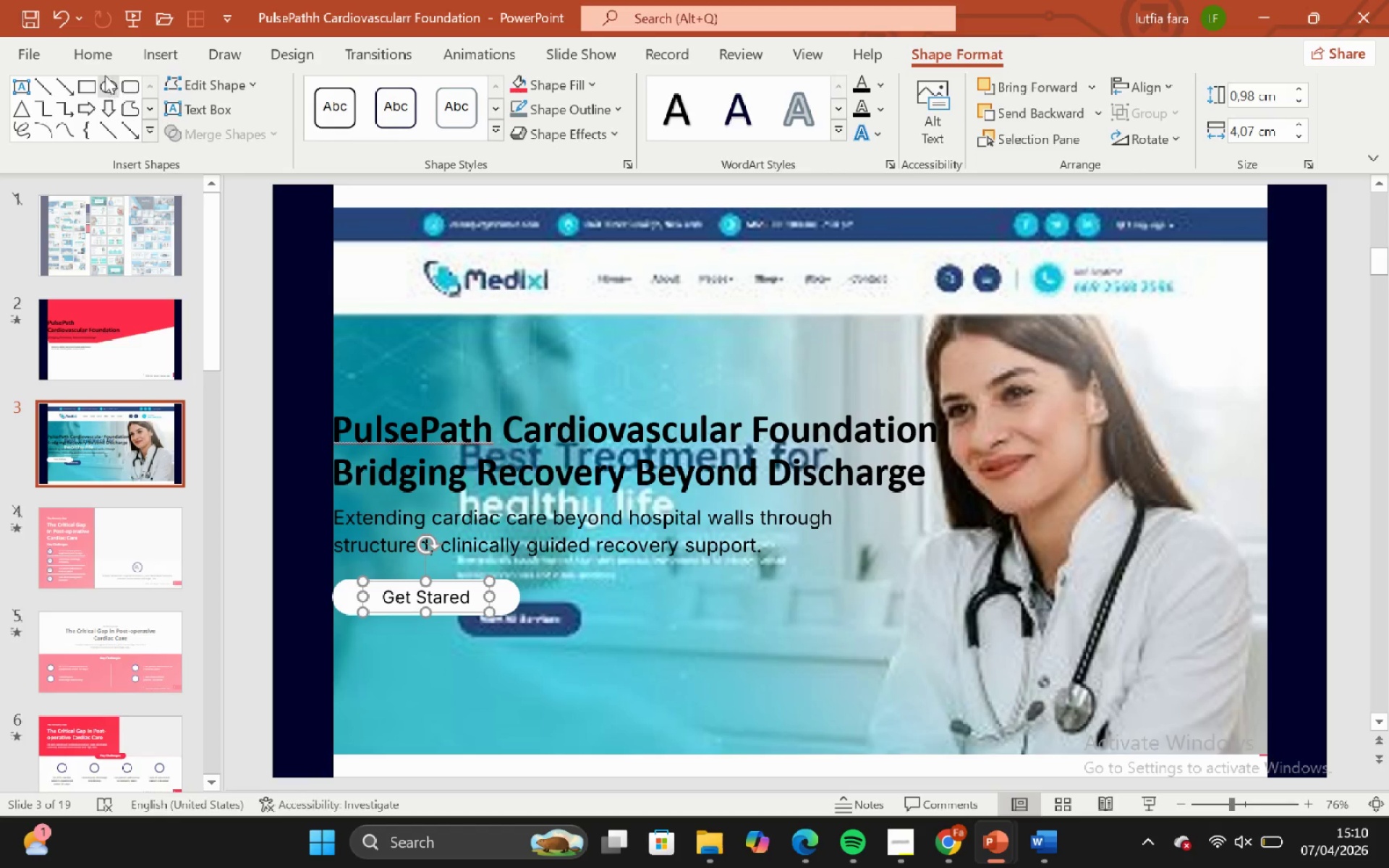 
left_click([94, 55])
 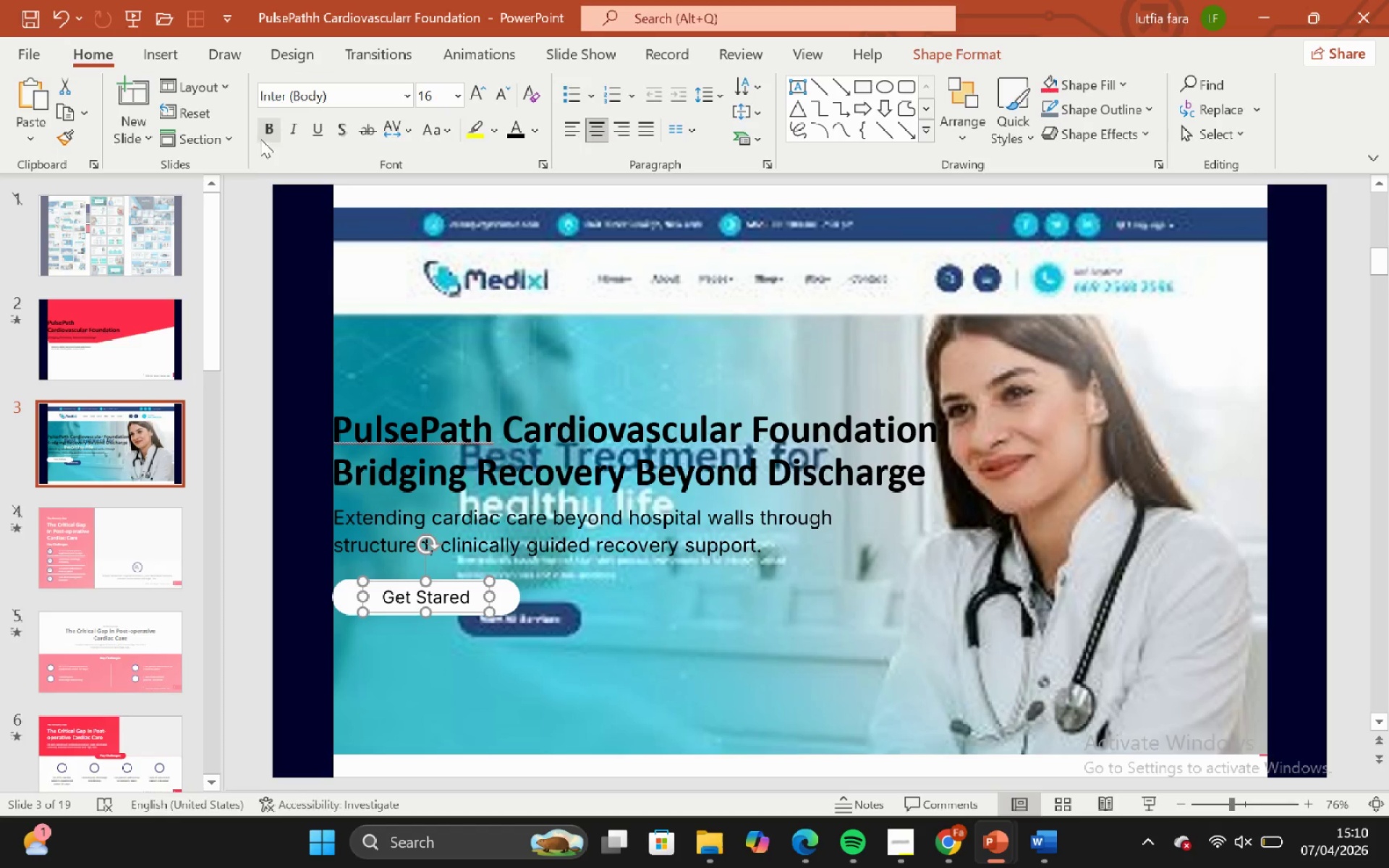 
left_click([268, 133])
 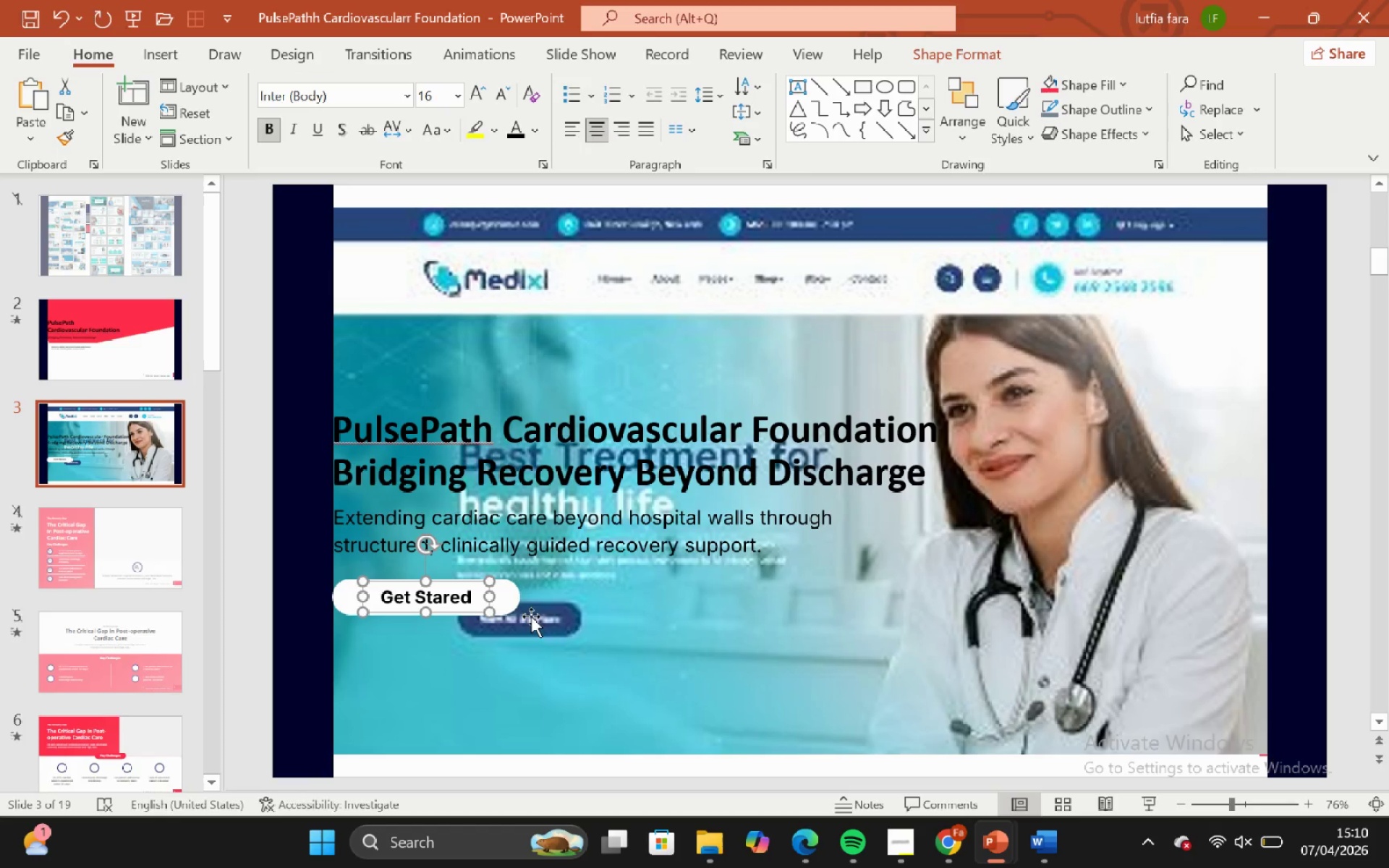 
left_click([511, 590])
 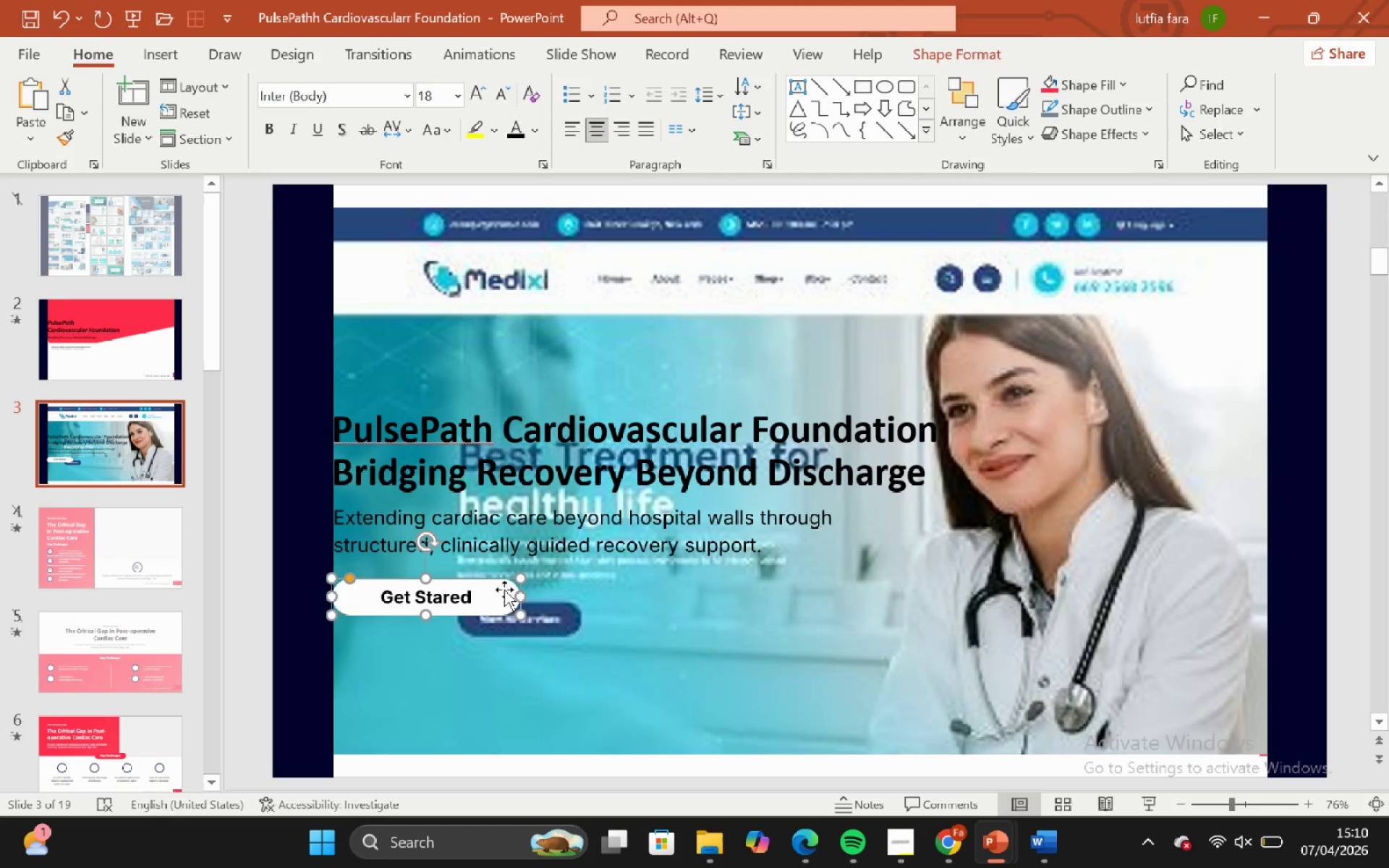 
hold_key(key=ShiftLeft, duration=0.73)
hold_key(key=ControlLeft, duration=0.69)
scroll: coordinate [498, 589], scroll_direction: up, amount: 4.0
 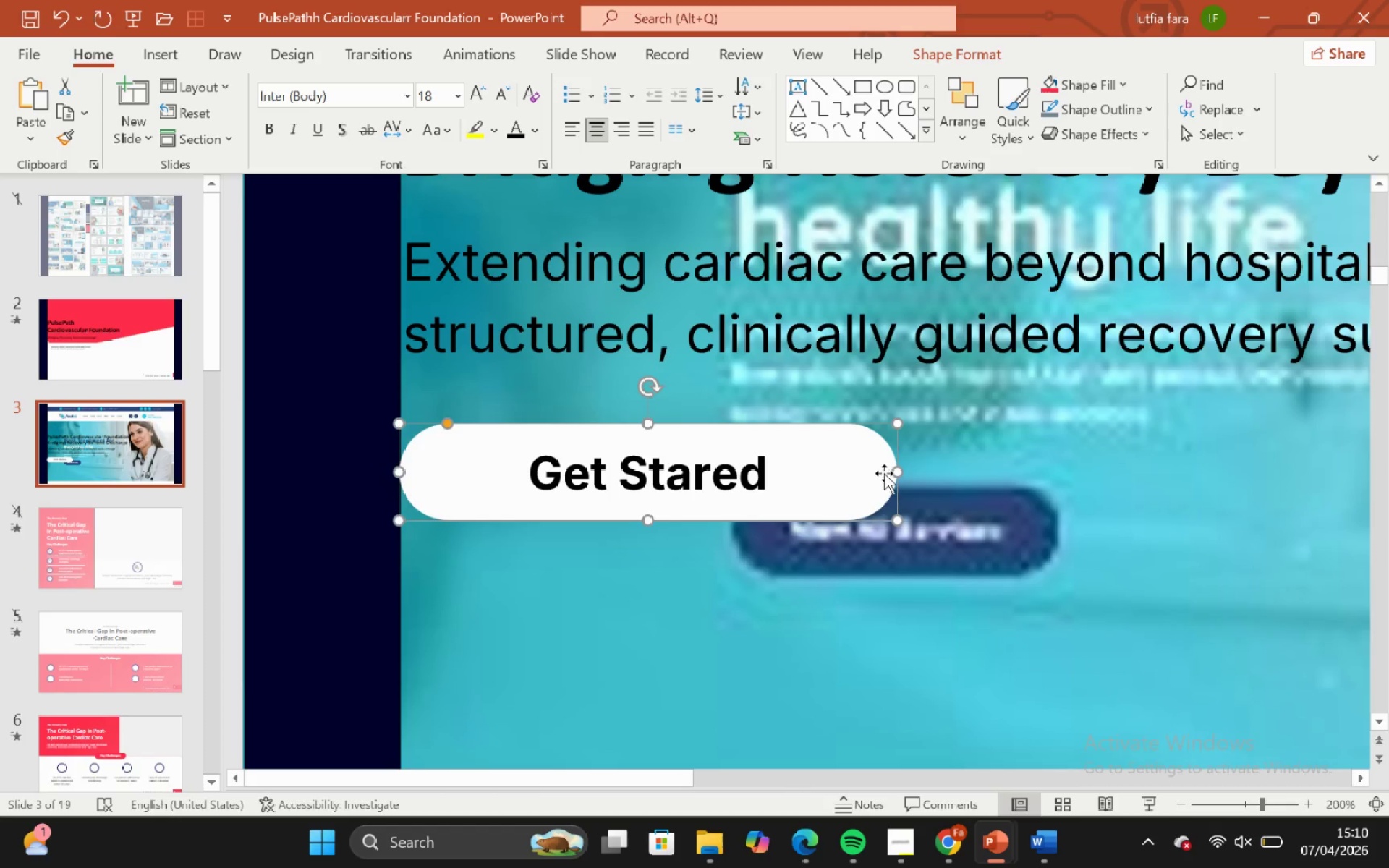 
left_click_drag(start_coordinate=[893, 472], to_coordinate=[846, 476])
 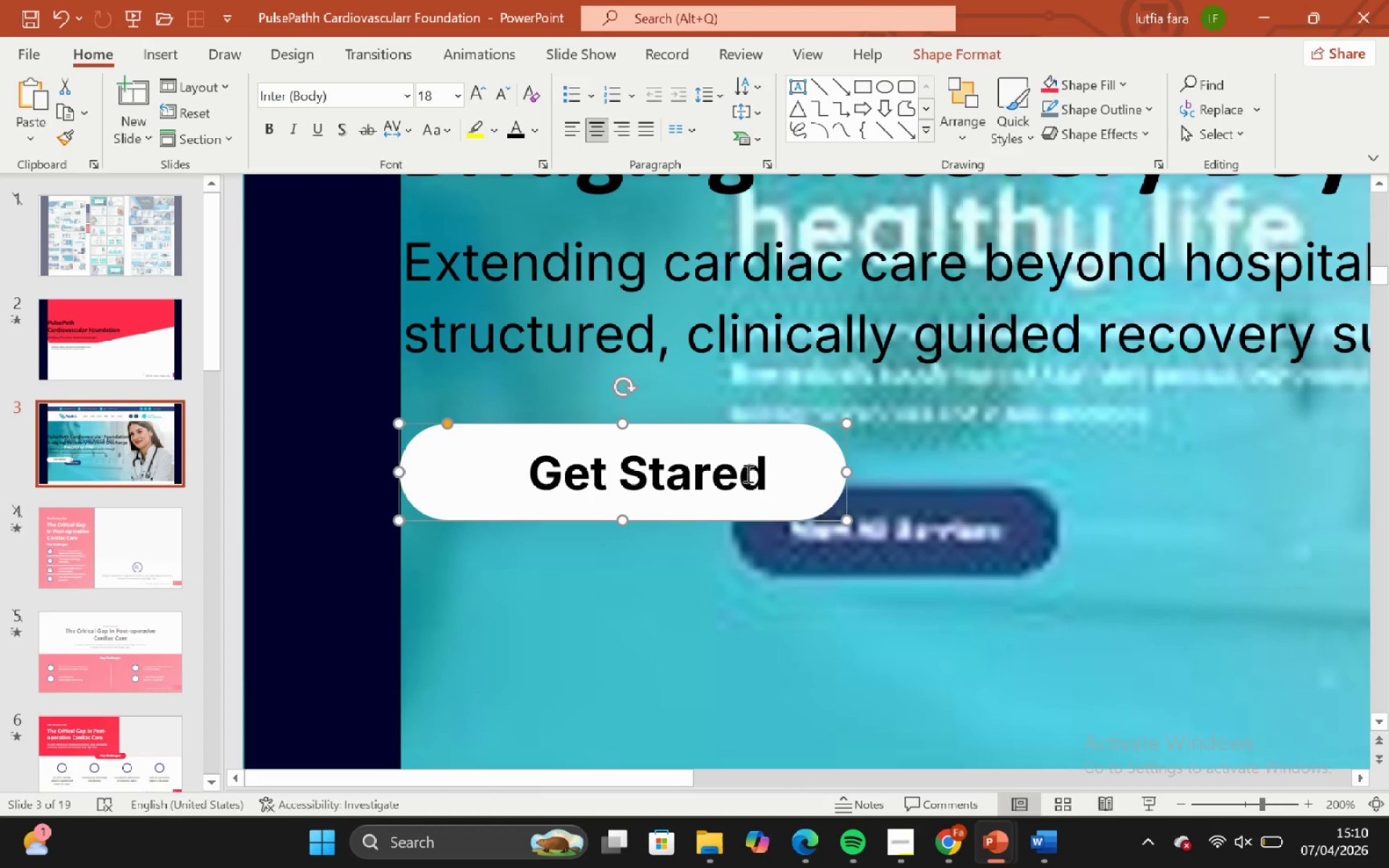 
left_click([747, 471])
 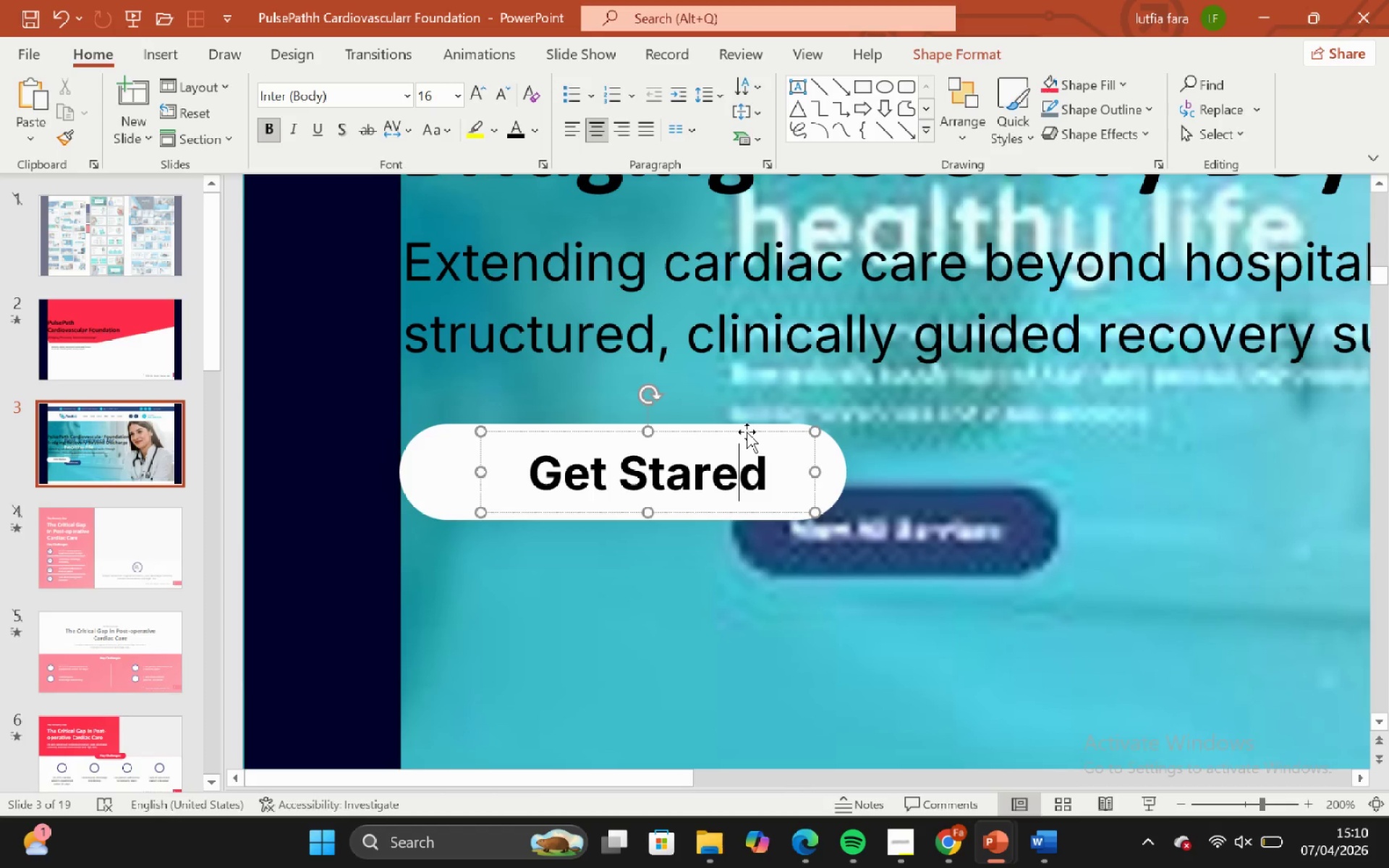 
hold_key(key=ShiftLeft, duration=0.83)
left_click_drag(start_coordinate=[747, 432], to_coordinate=[708, 438])
 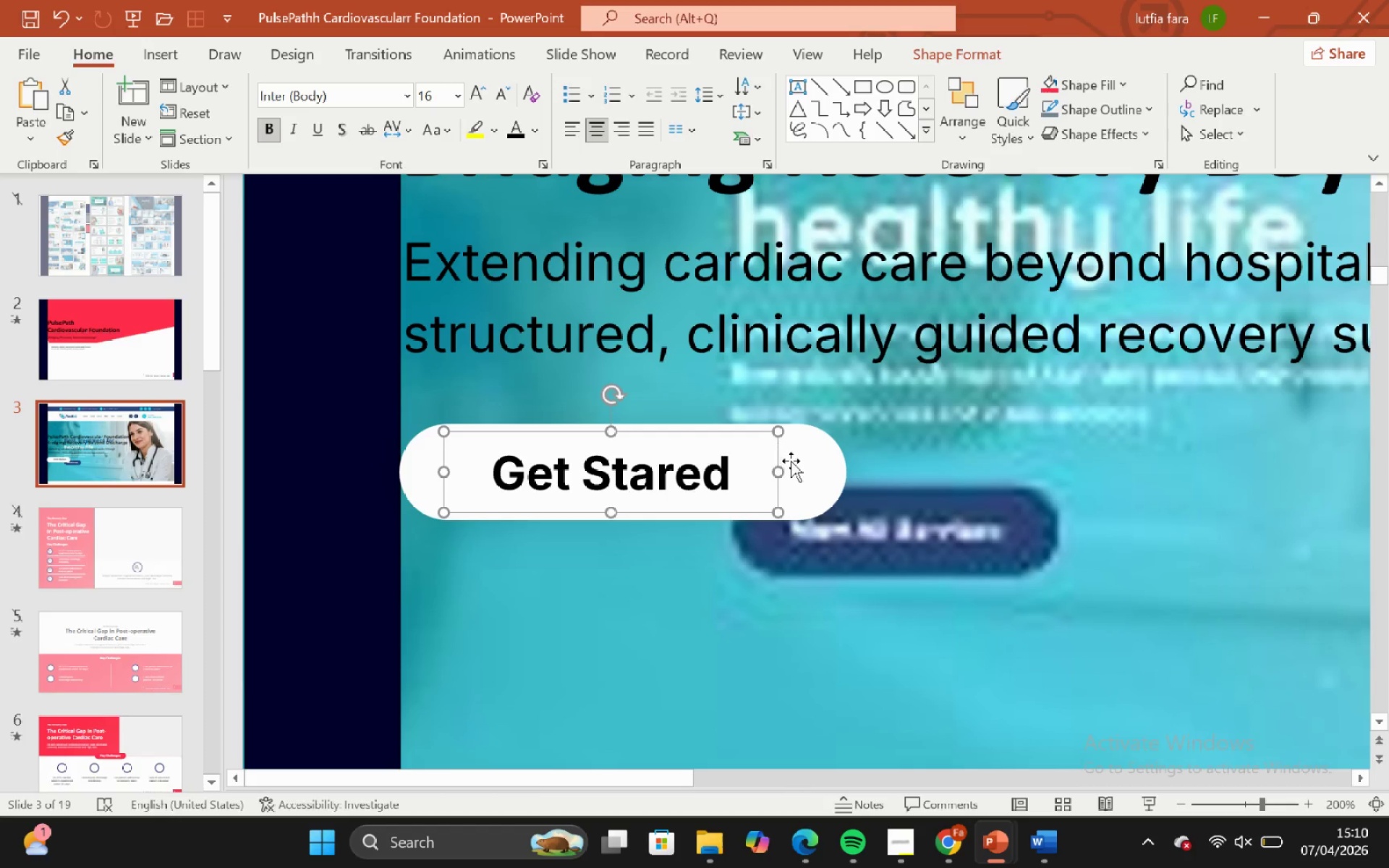 
key(Shift+ShiftLeft)
 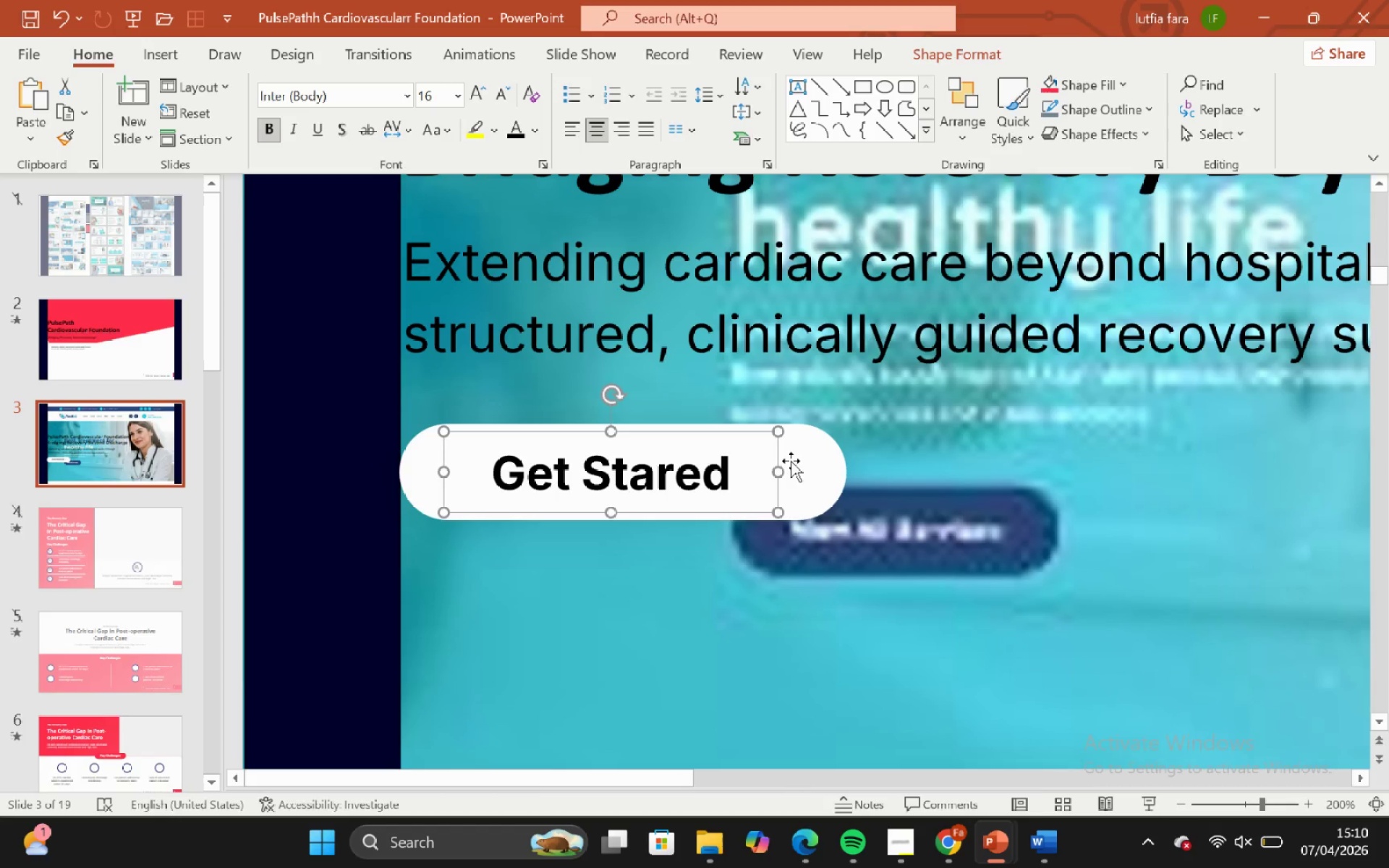 
left_click([793, 462])
 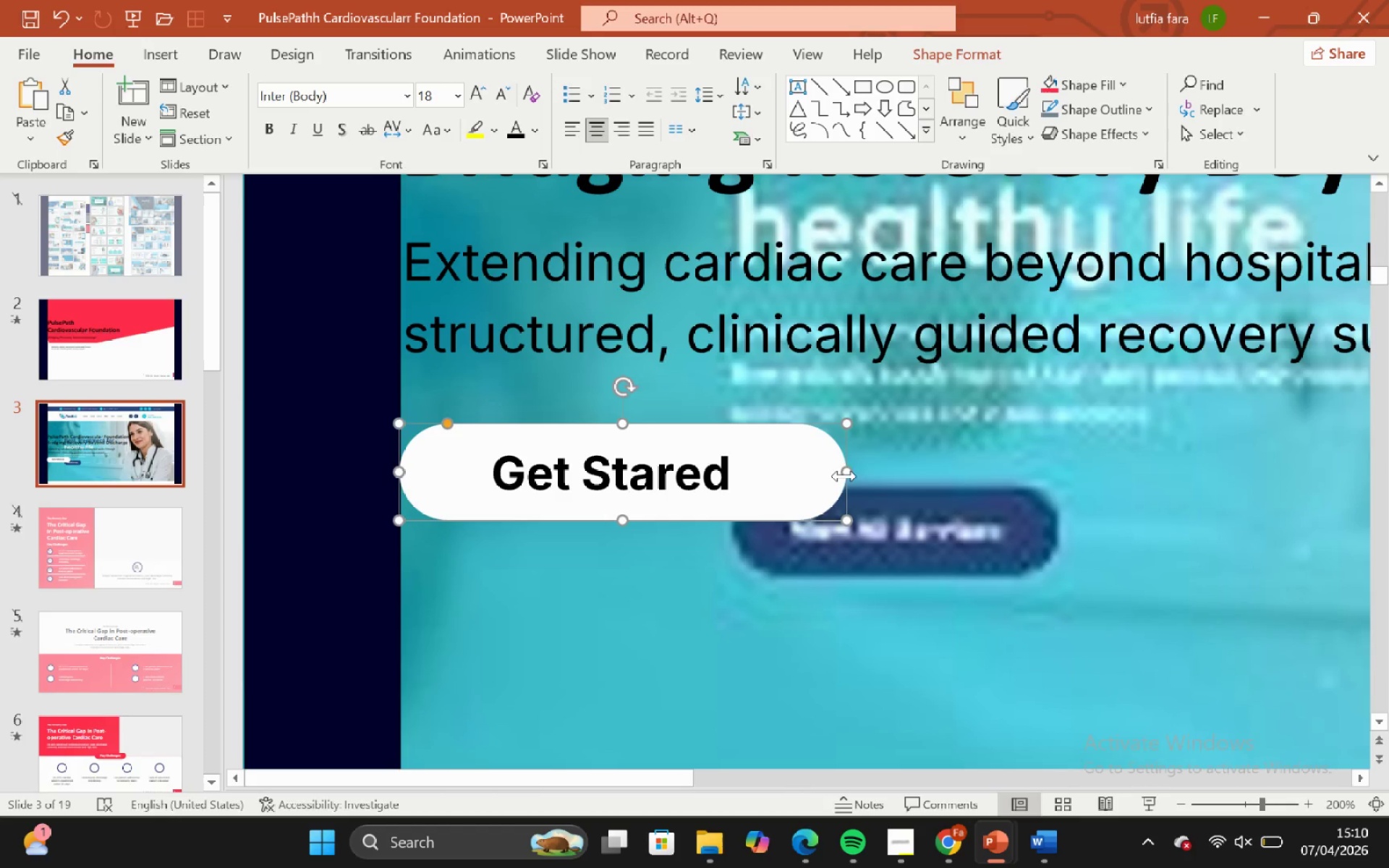 
left_click_drag(start_coordinate=[843, 472], to_coordinate=[813, 472])
 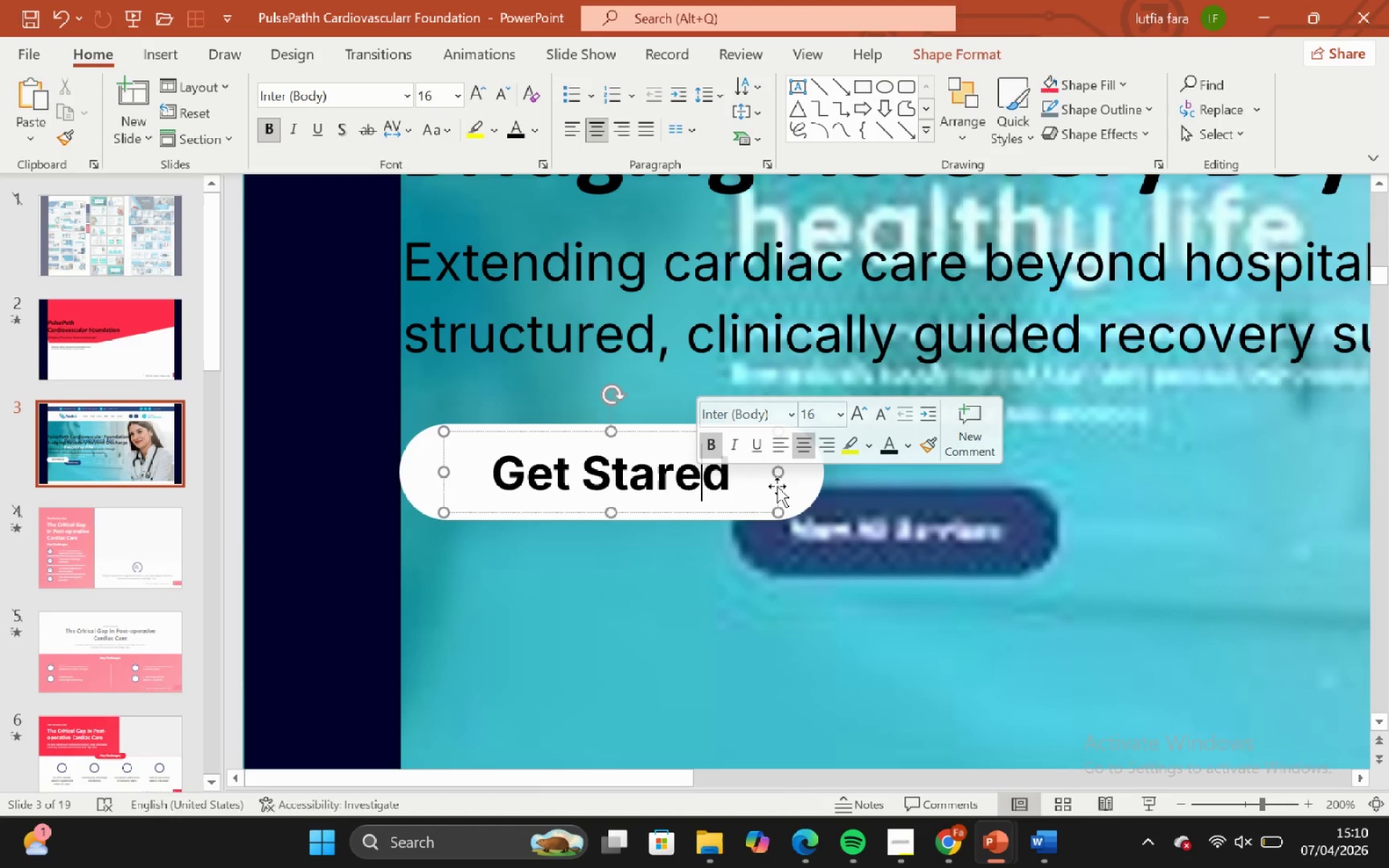 
left_click_drag(start_coordinate=[777, 490], to_coordinate=[767, 492])
 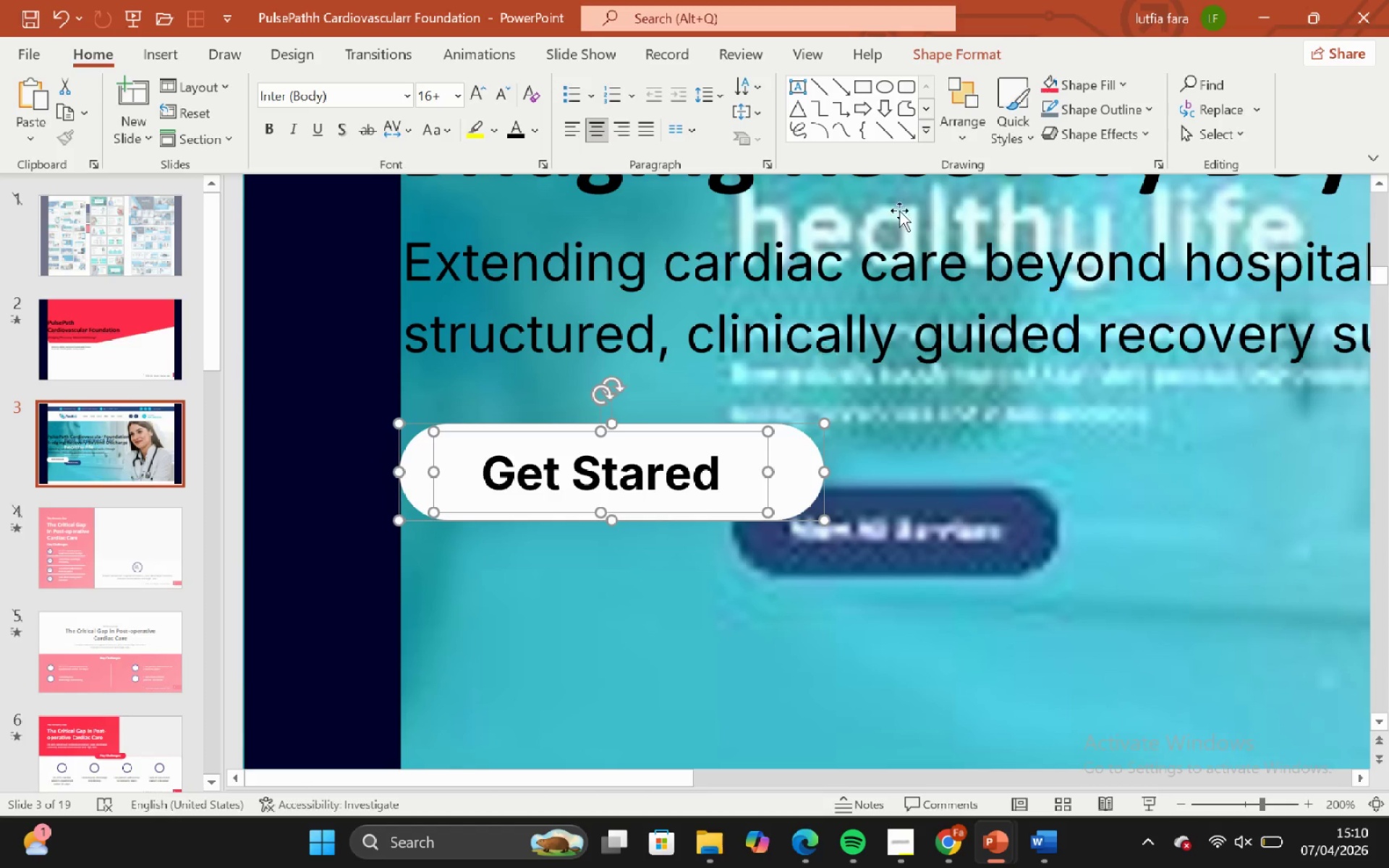 
hold_key(key=ShiftLeft, duration=0.88)
 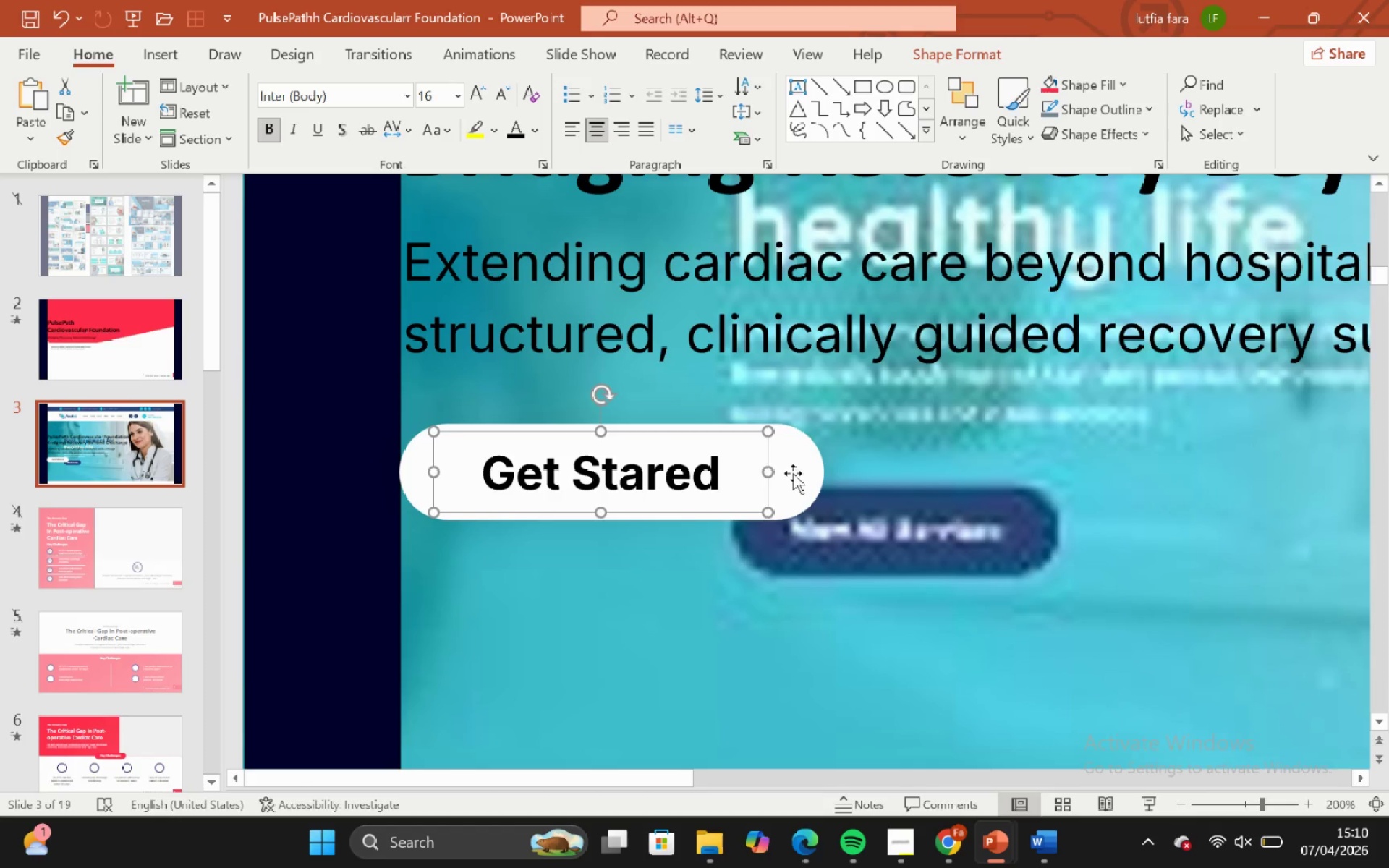 
hold_key(key=ShiftLeft, duration=0.42)
left_click([795, 470])
 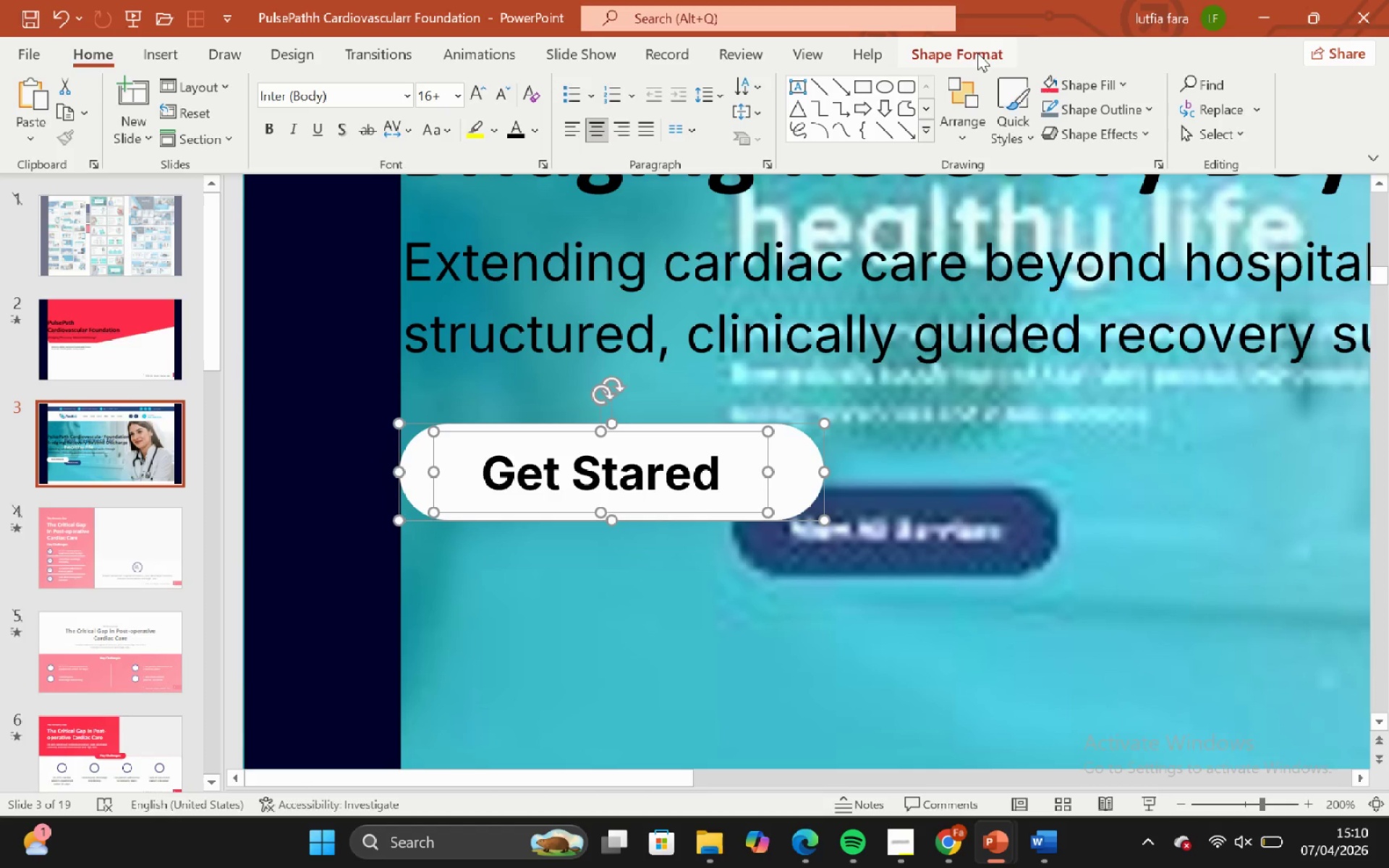 
left_click_drag(start_coordinate=[976, 51], to_coordinate=[1126, 80])
 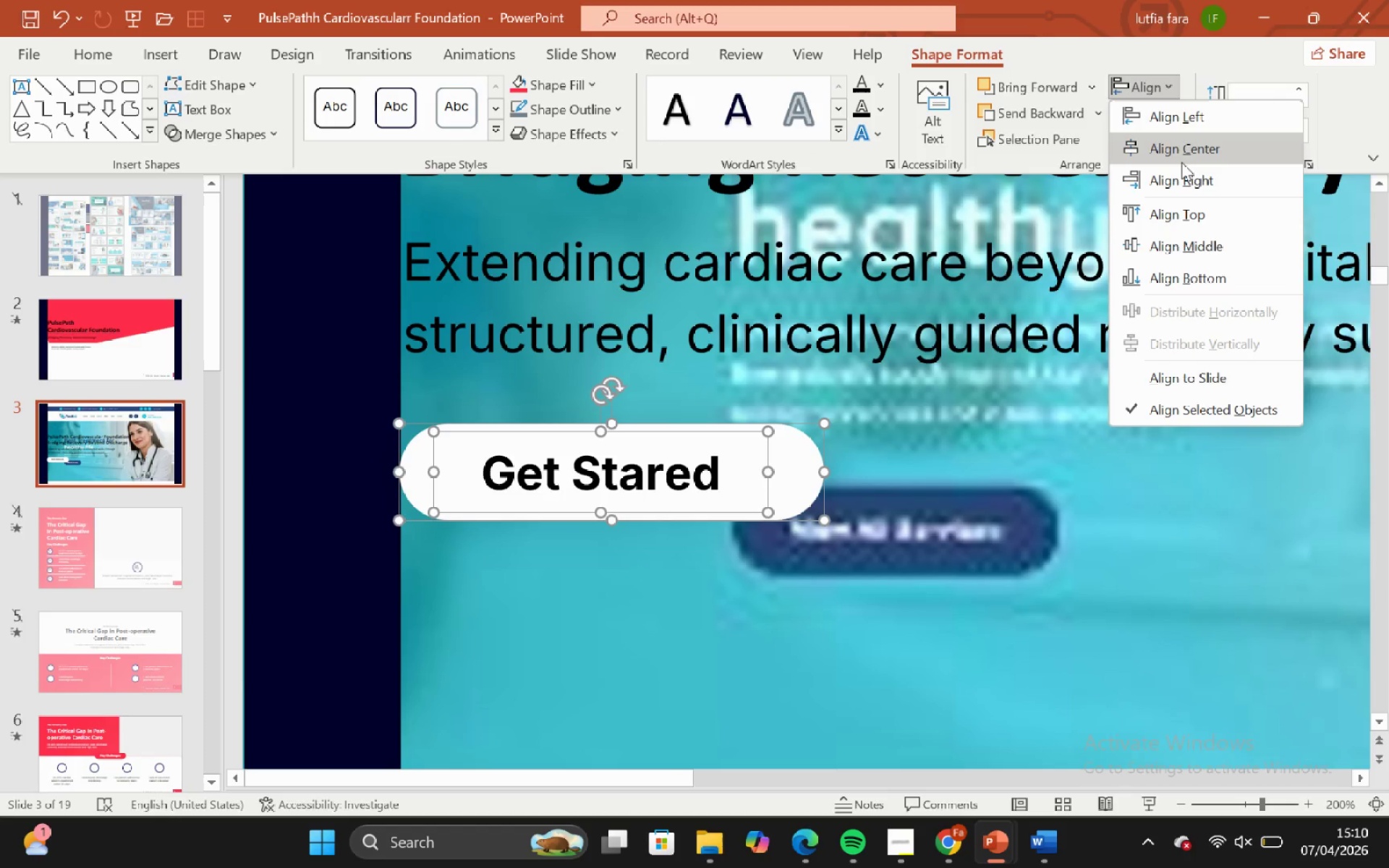 
left_click([1183, 162])
 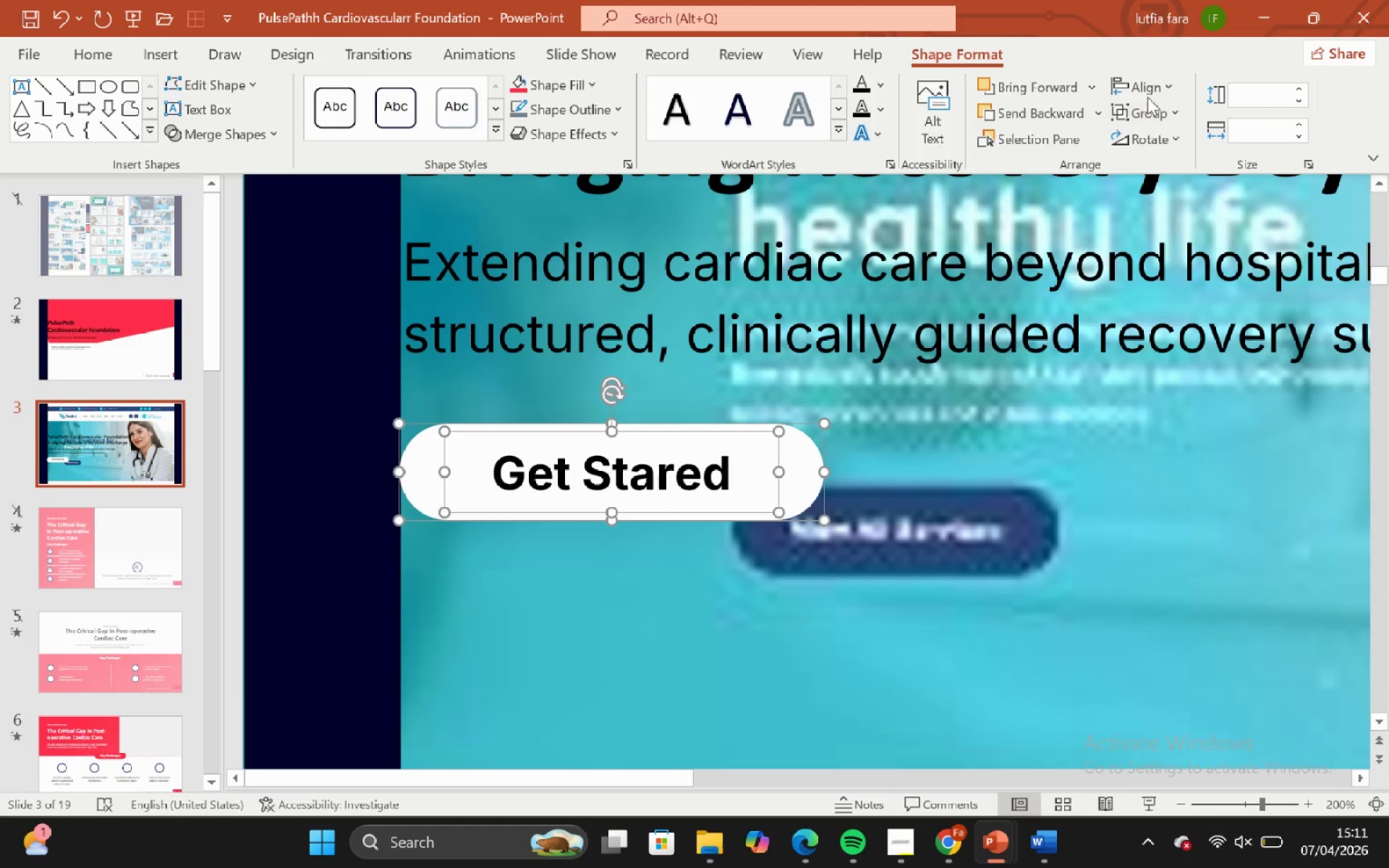 
left_click([1143, 89])
 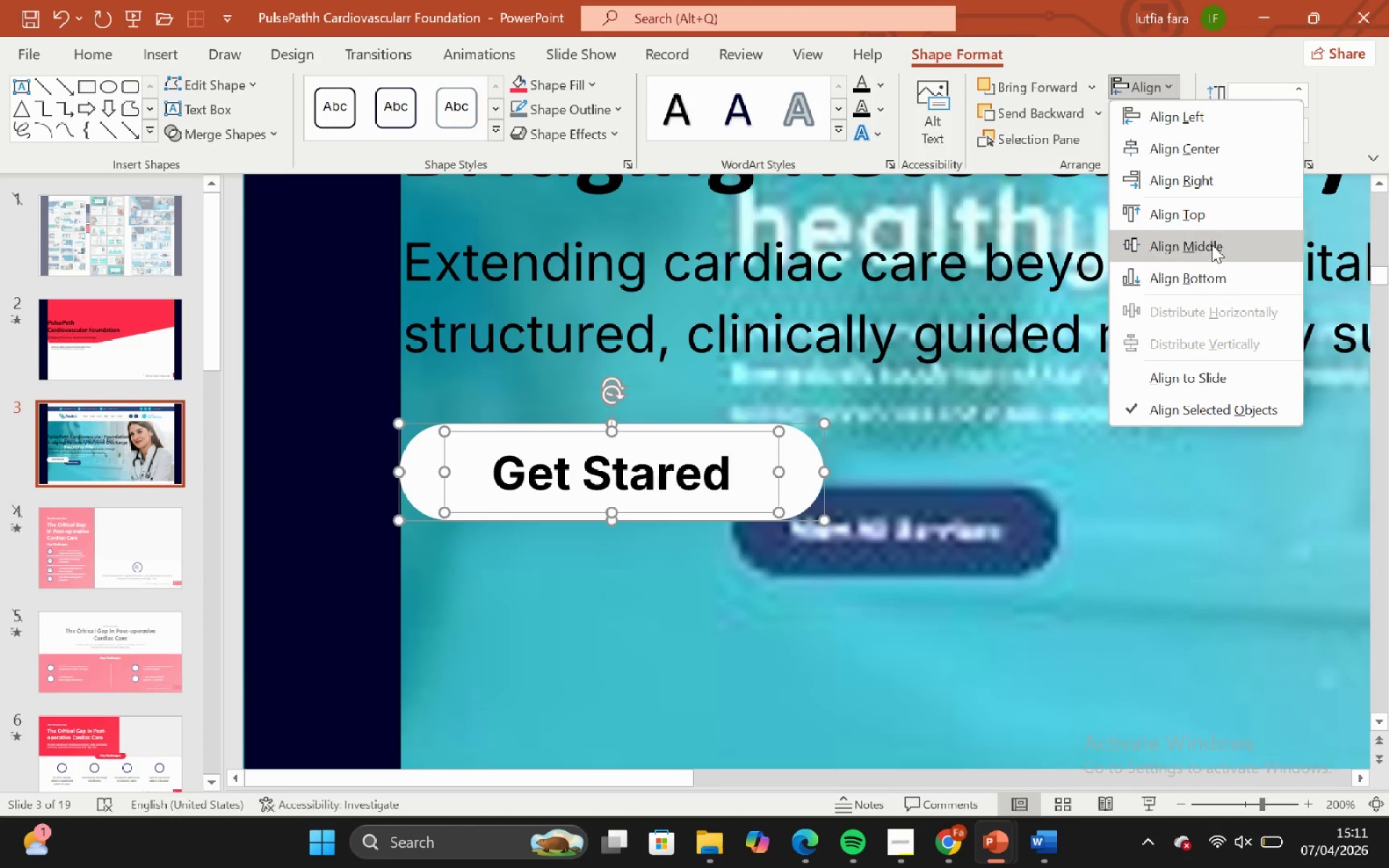 
left_click([1211, 244])
 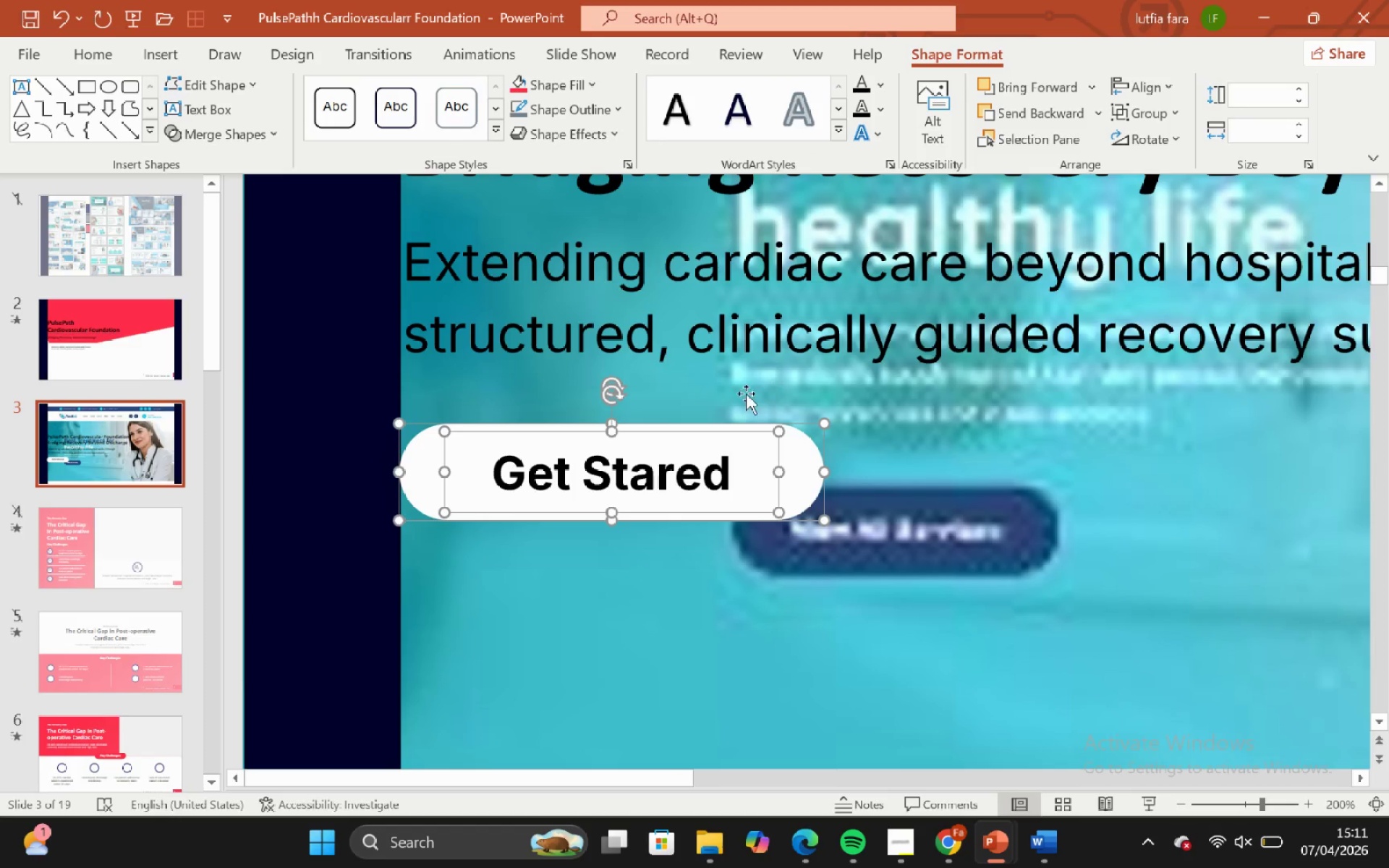 
hold_key(key=ControlLeft, duration=1.06)
scroll: coordinate [722, 489], scroll_direction: down, amount: 4.0
 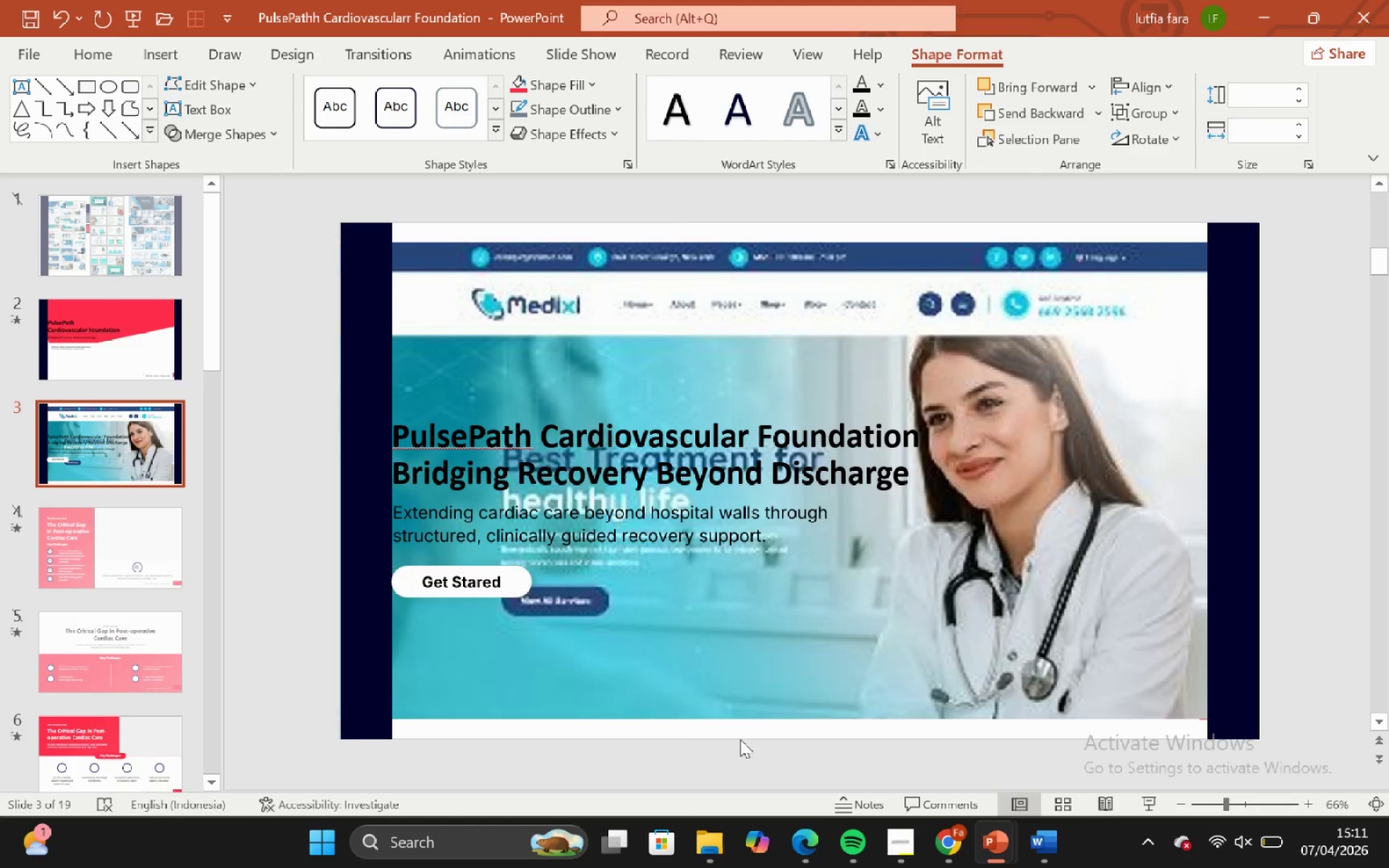 
double_click([704, 591])
 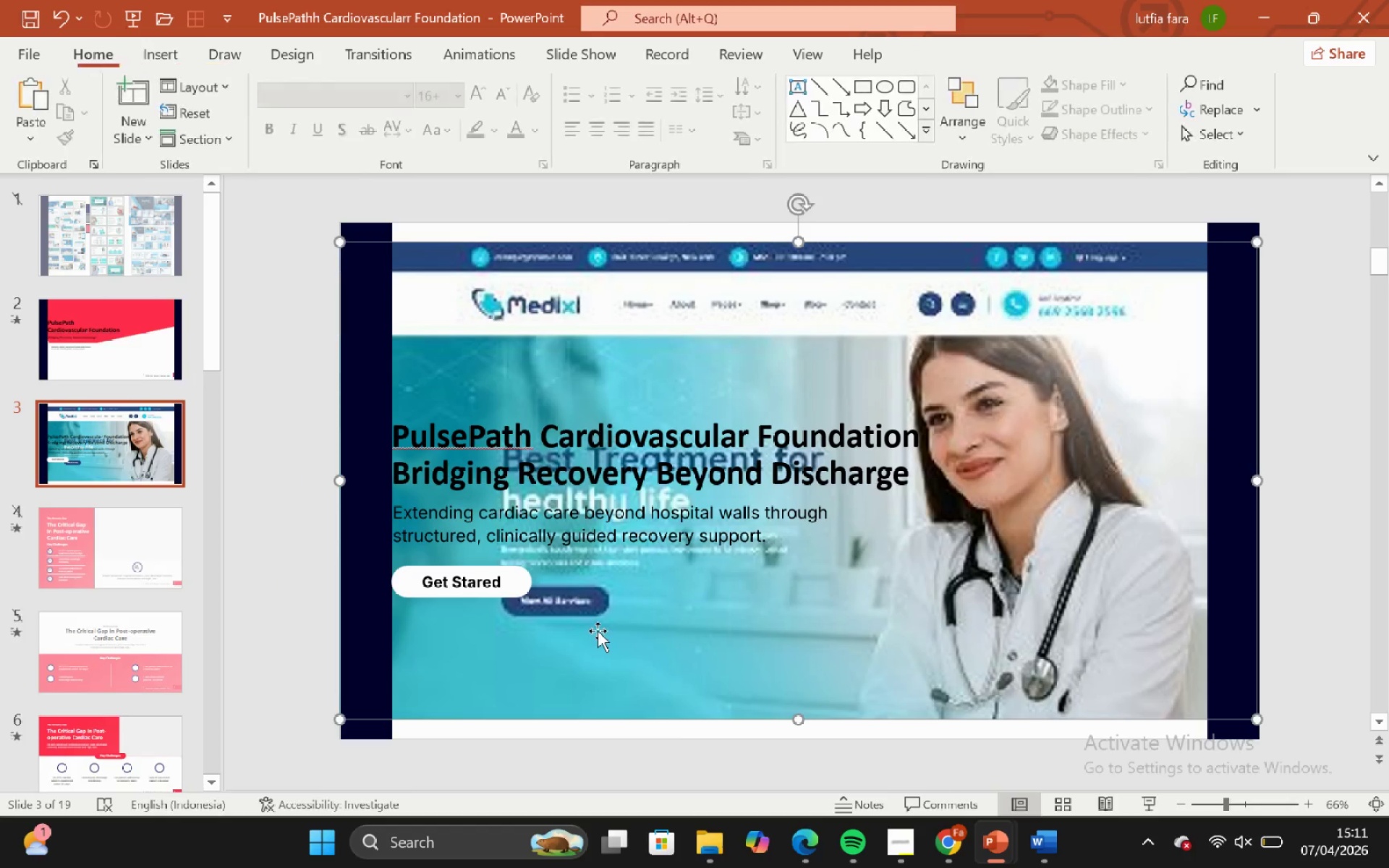 
left_click_drag(start_coordinate=[598, 631], to_coordinate=[1060, 567])
 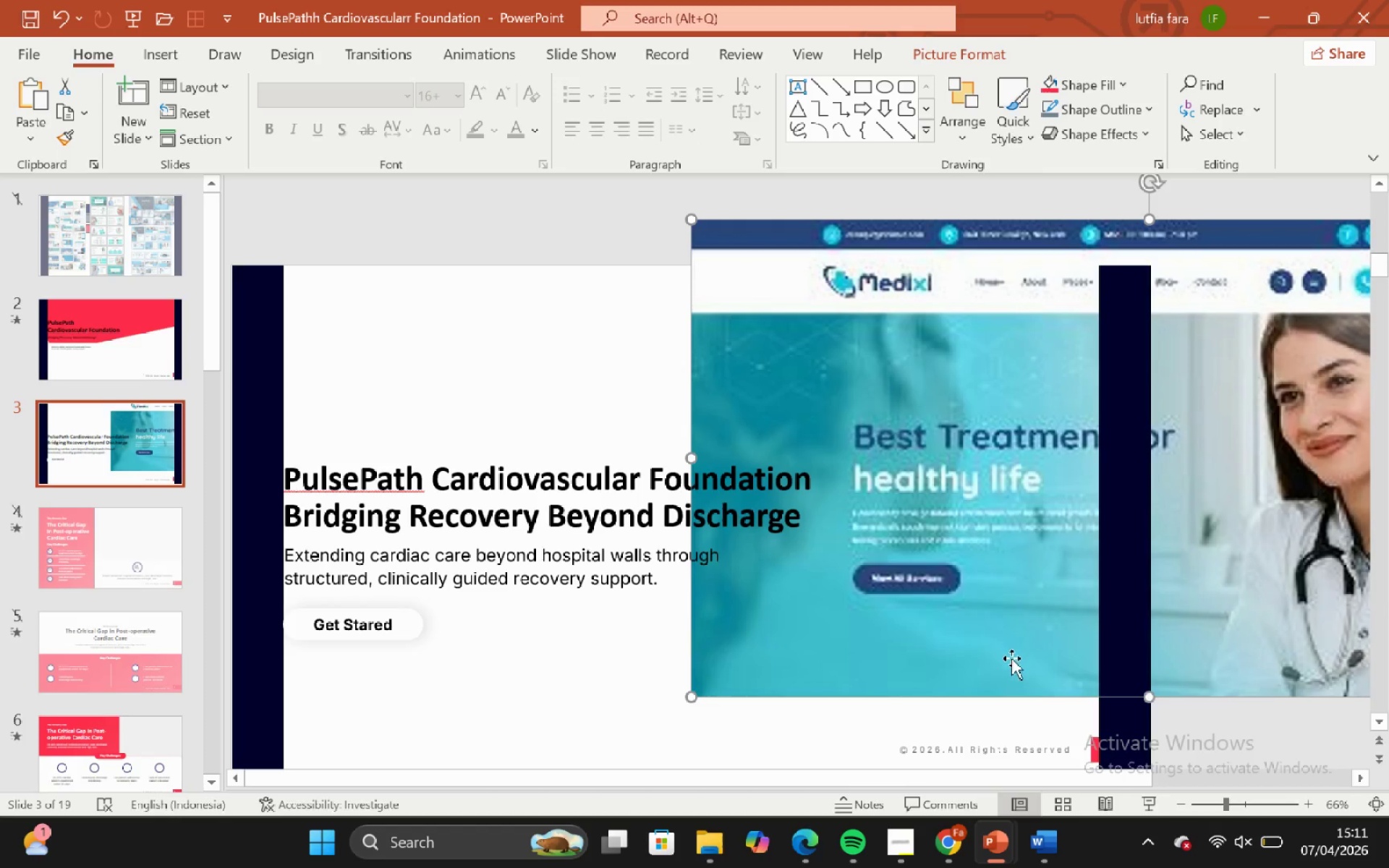 
key(Control+ControlLeft)
 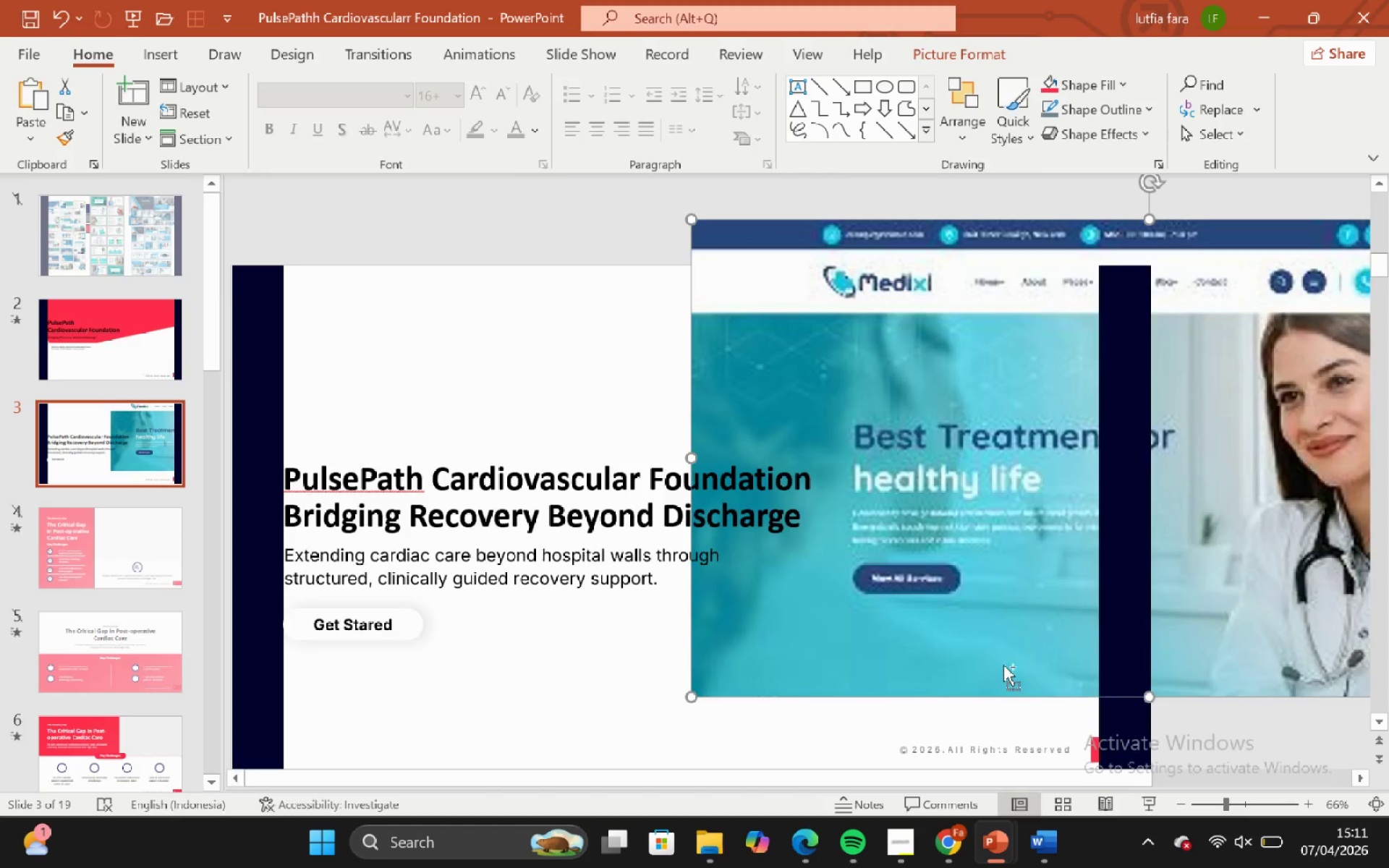 
key(Control+Z)
 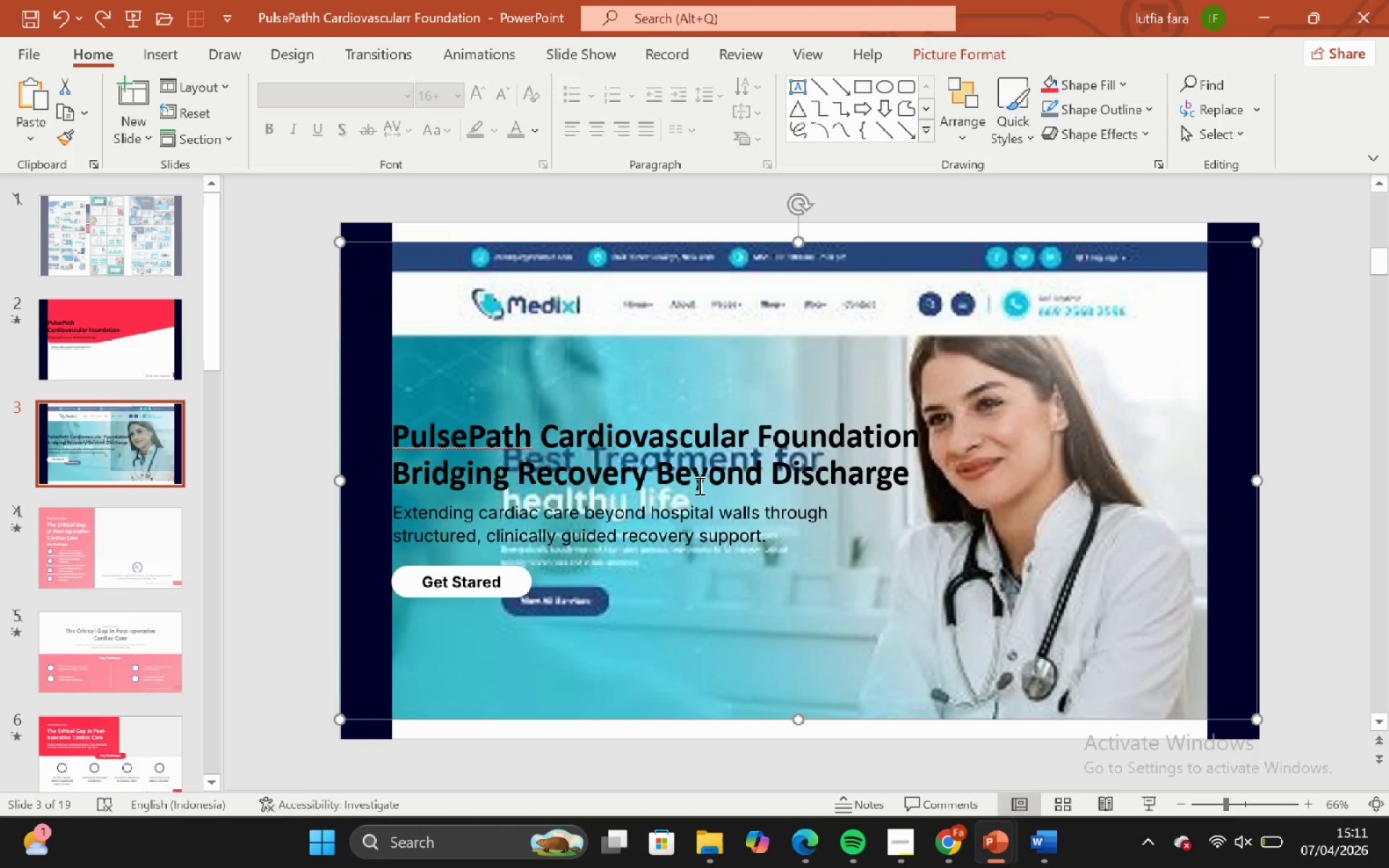 
left_click([696, 475])
 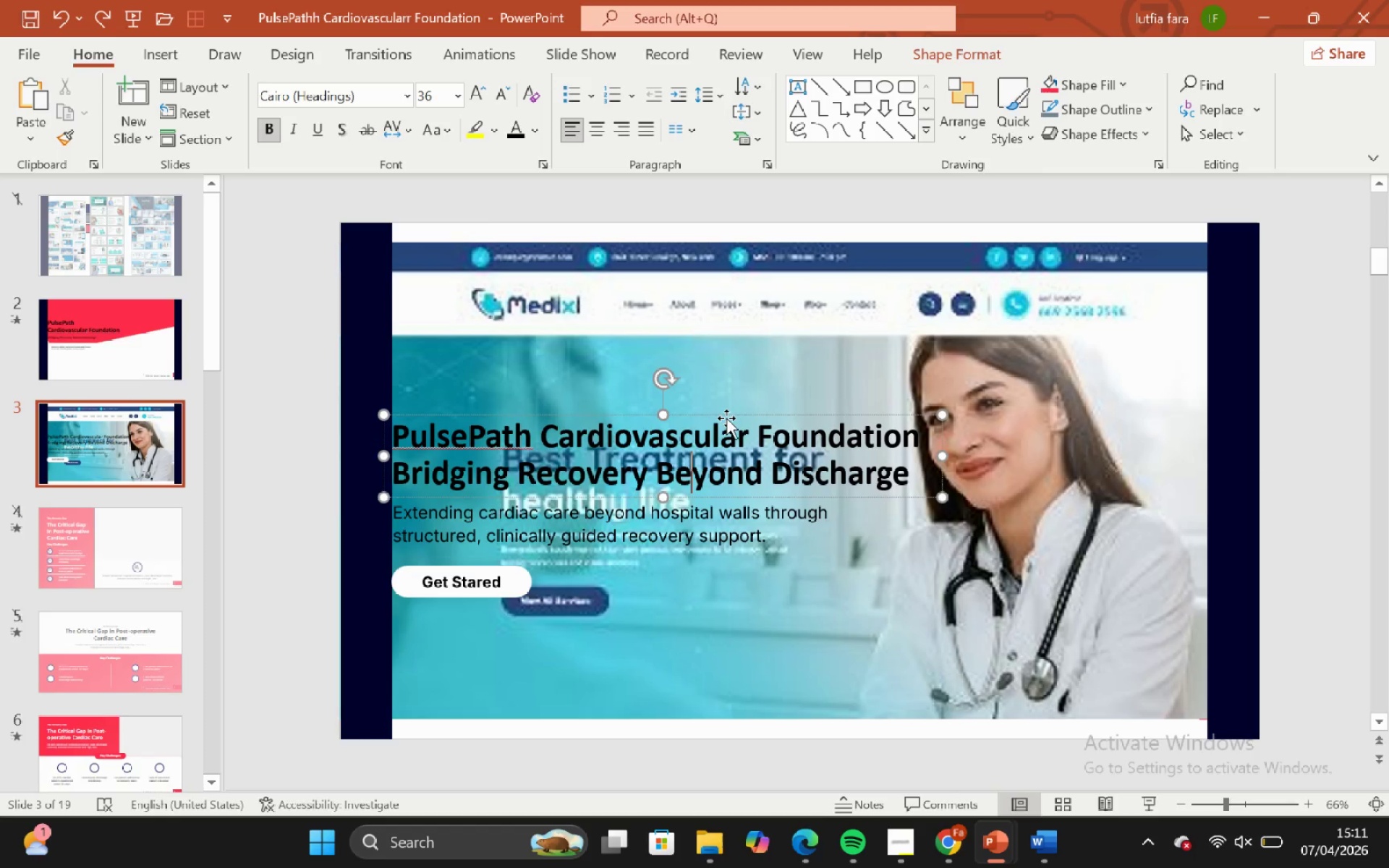 
left_click([726, 418])
 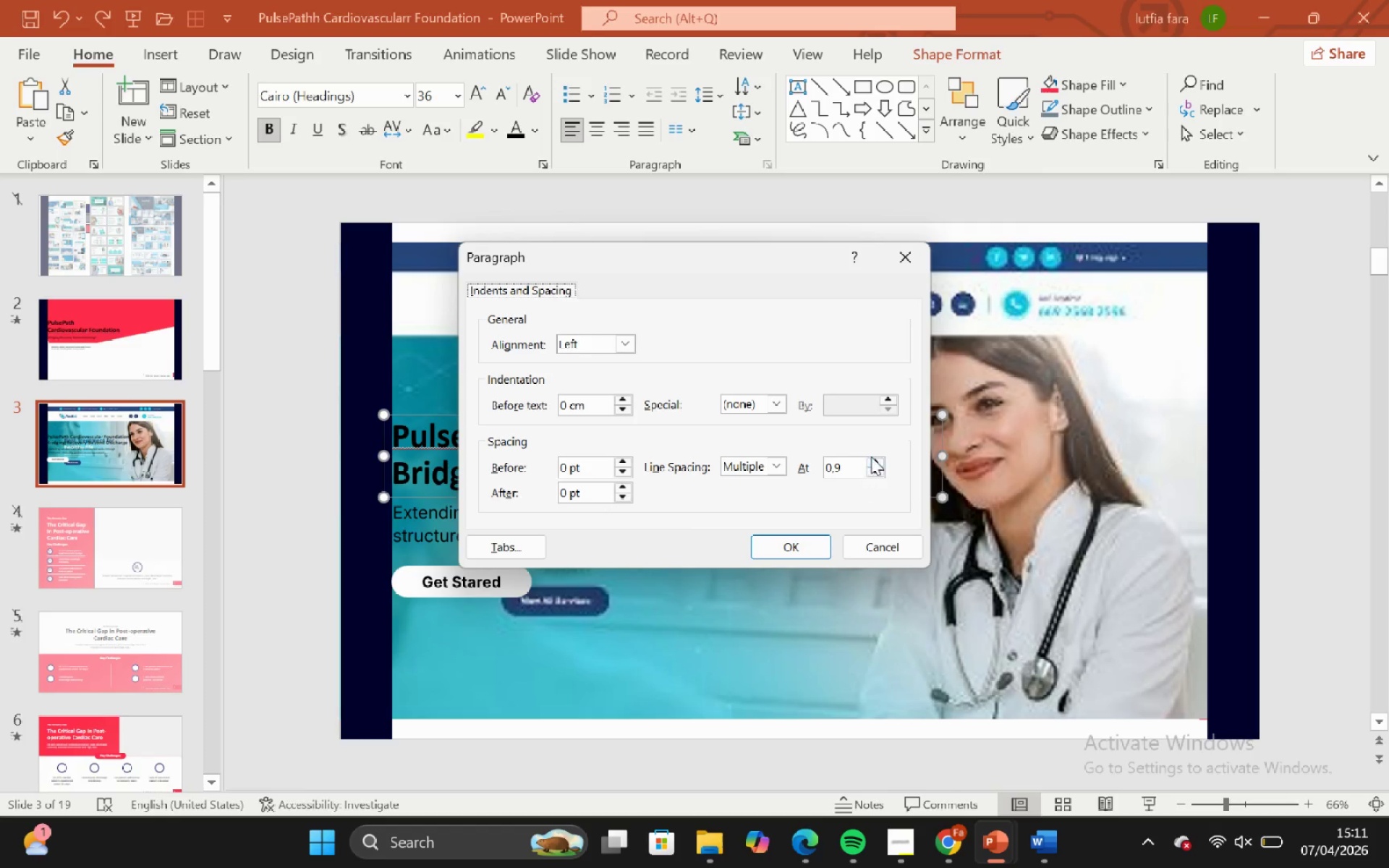 
left_click([899, 242])
 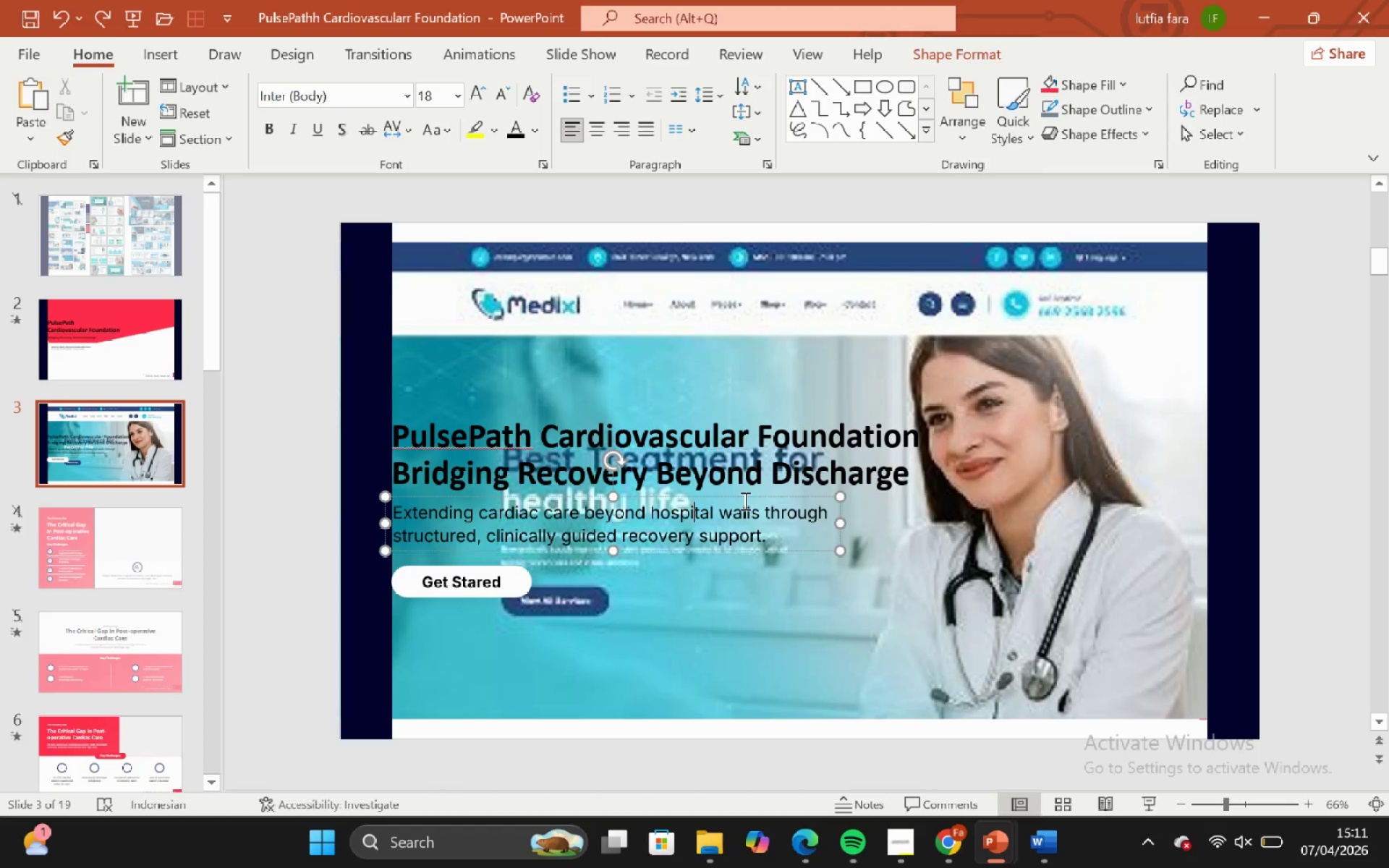 
left_click([743, 496])
 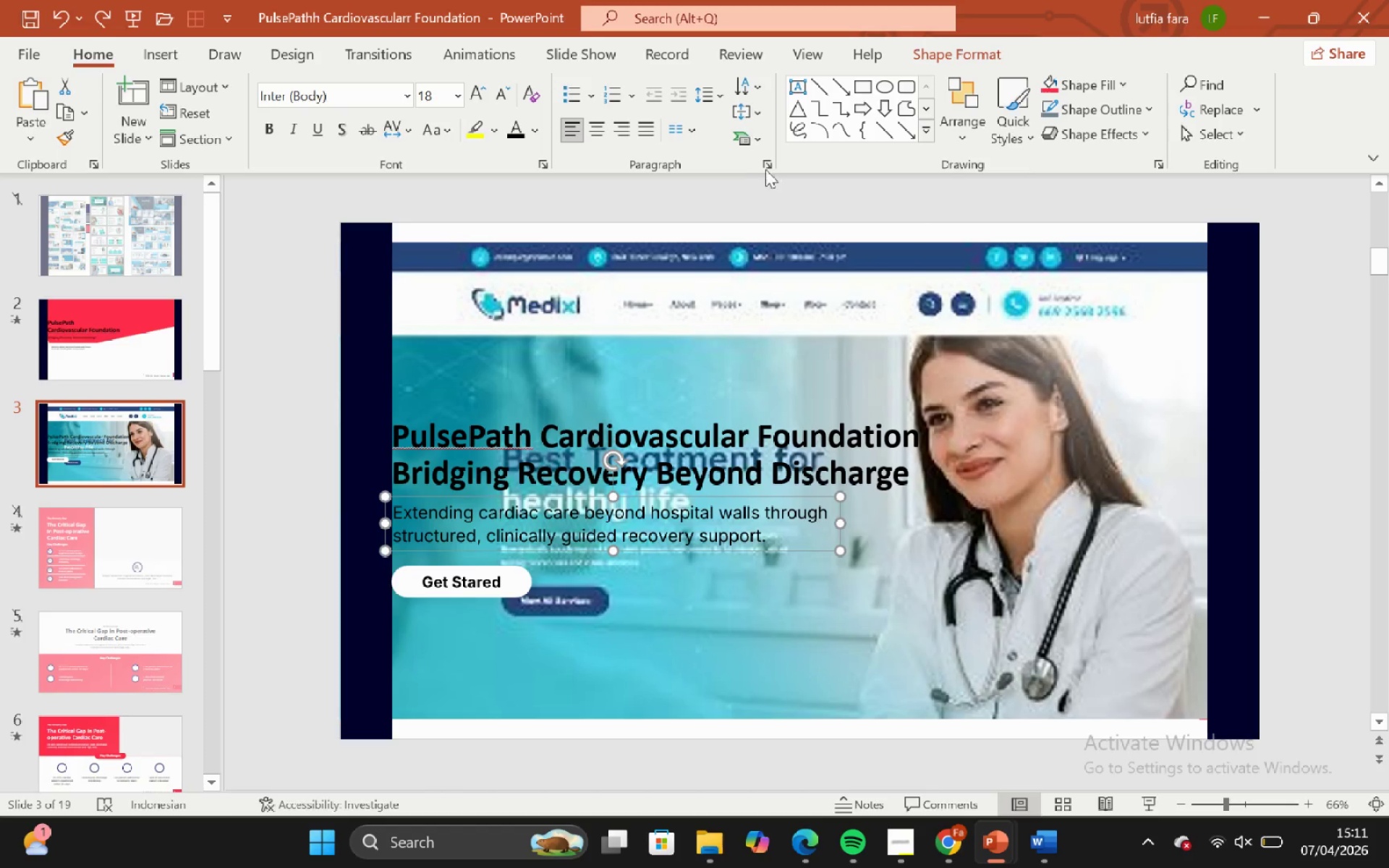 
left_click_drag(start_coordinate=[766, 163], to_coordinate=[765, 169])
 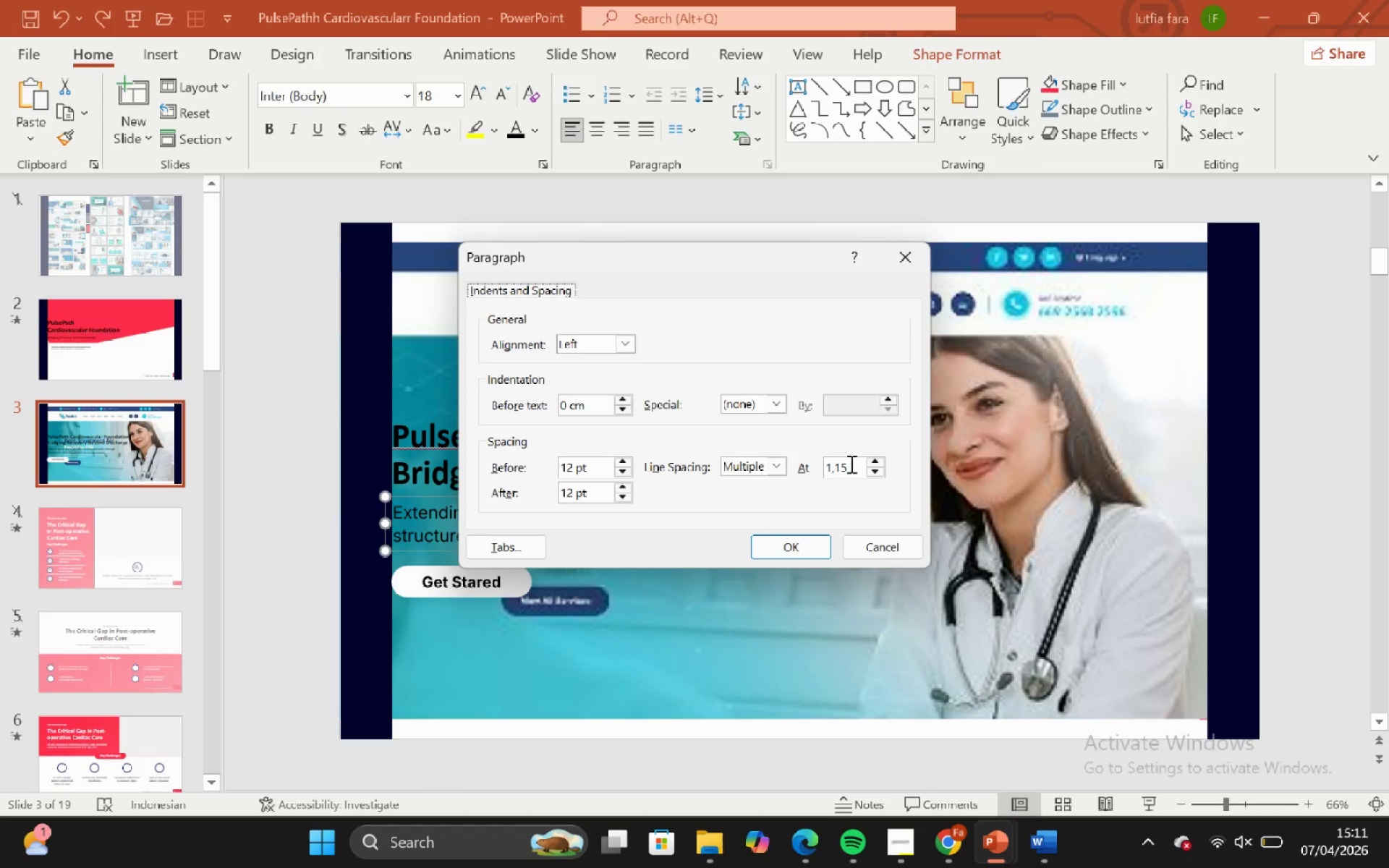 
left_click([850, 467])
 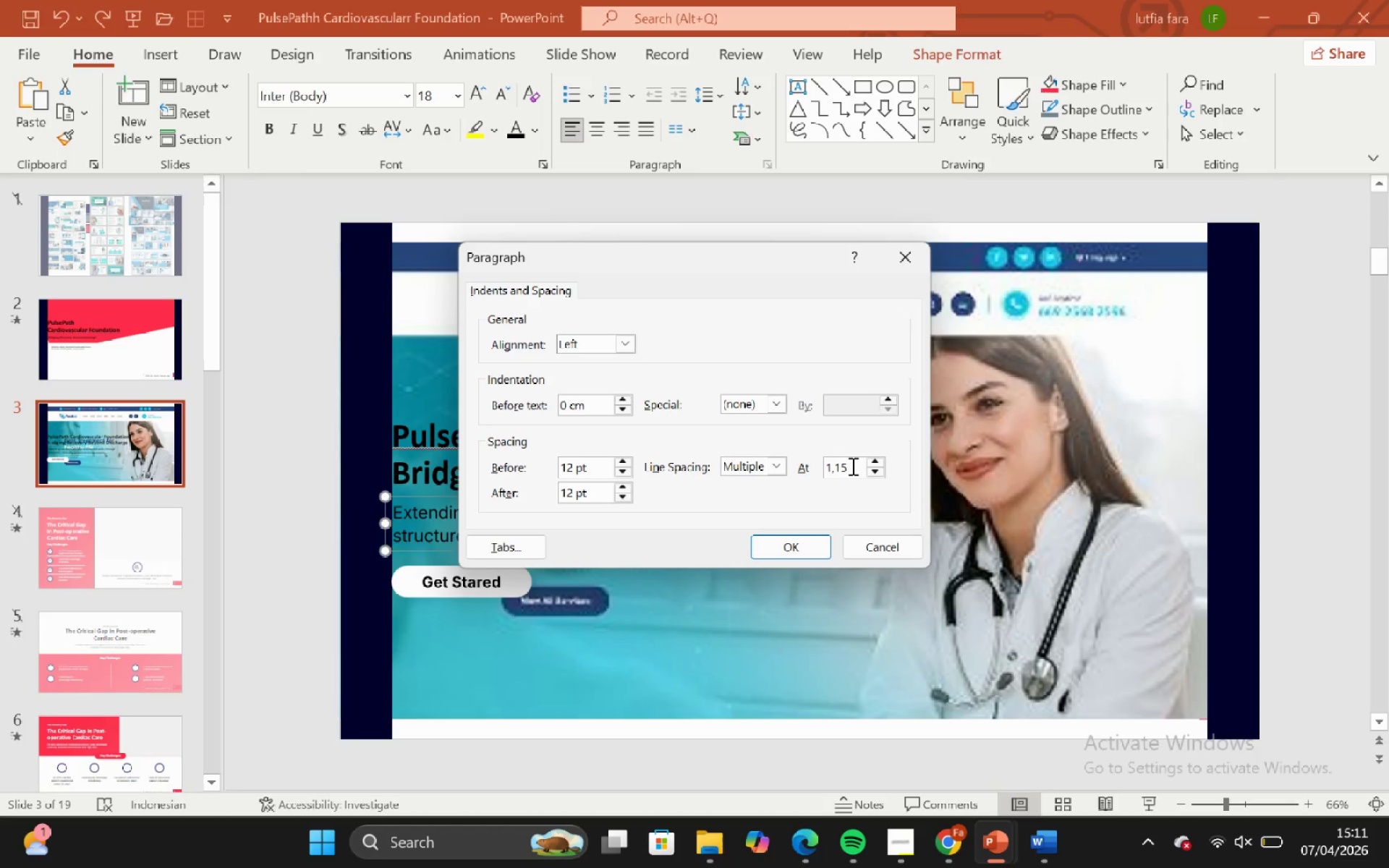 
key(Backspace)
 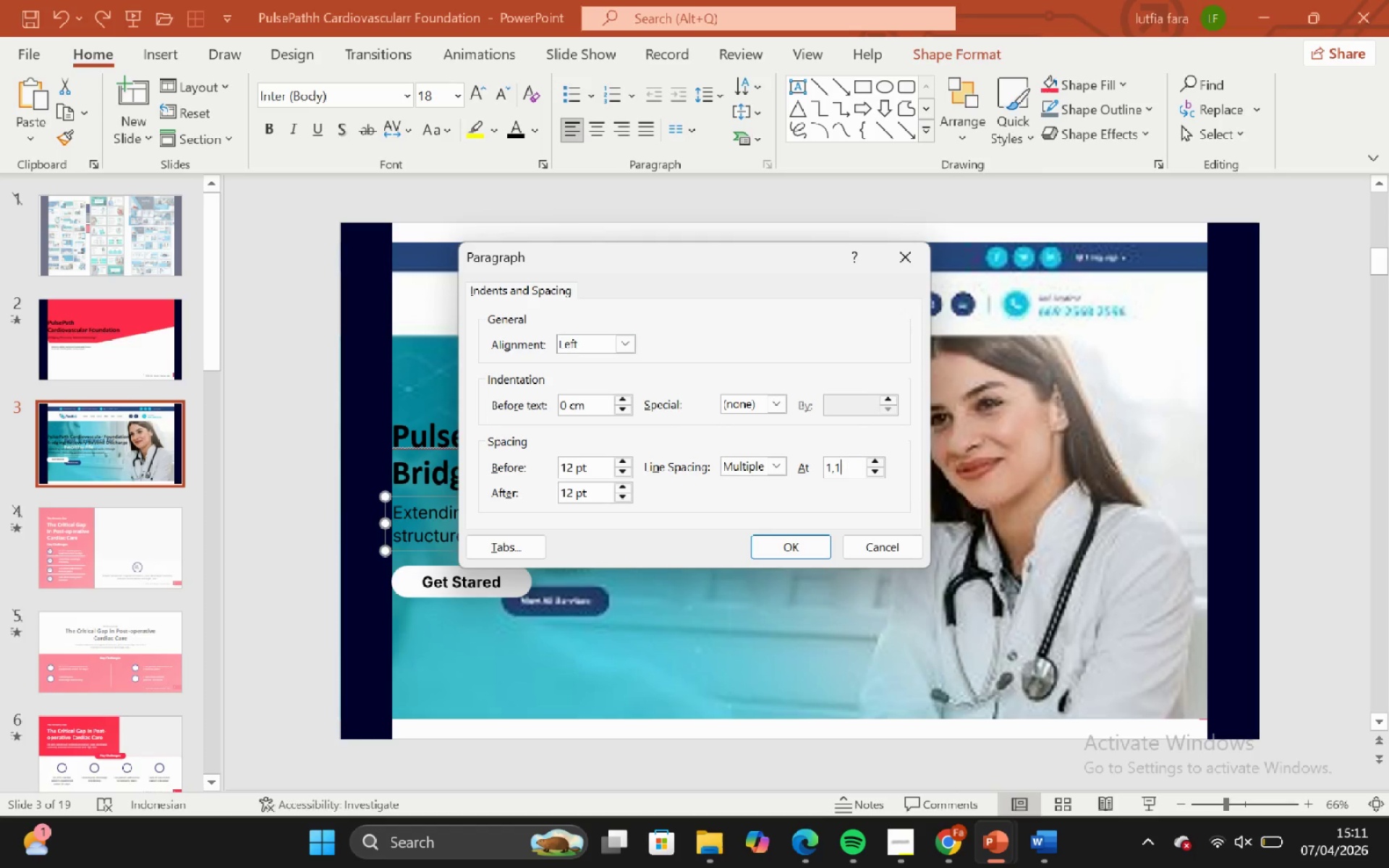 
key(Backspace)
 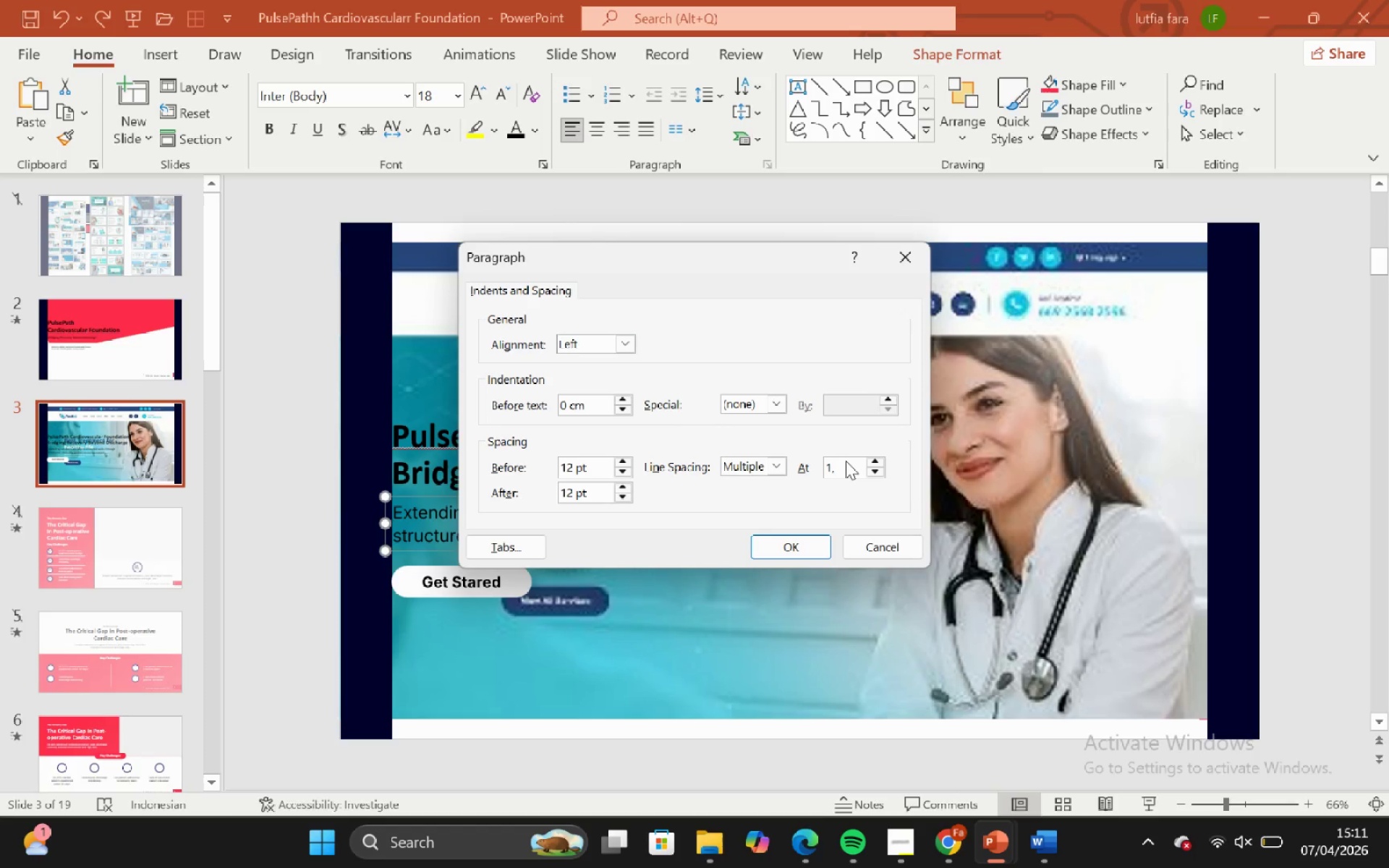 
key(2)
 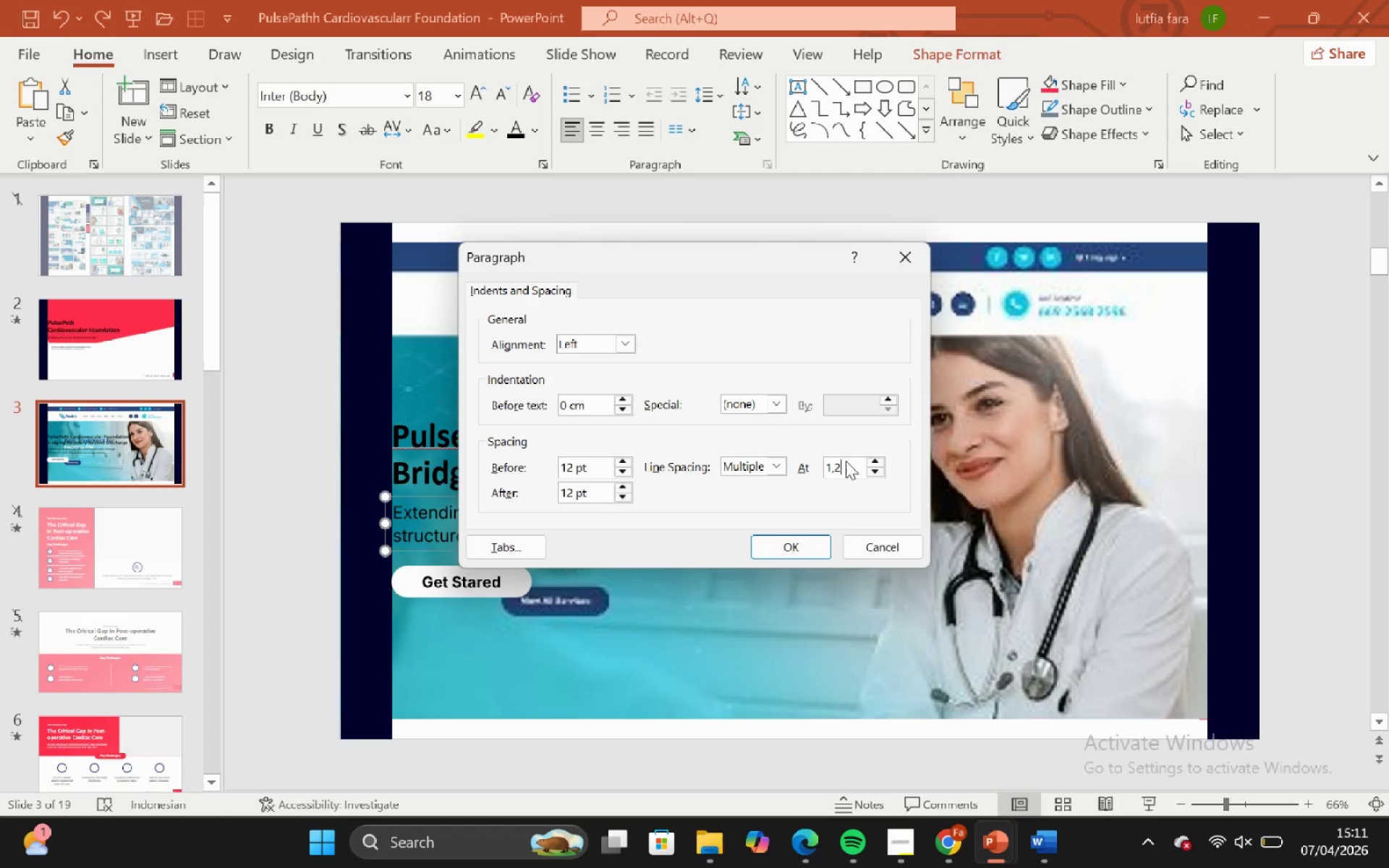 
key(Enter)
 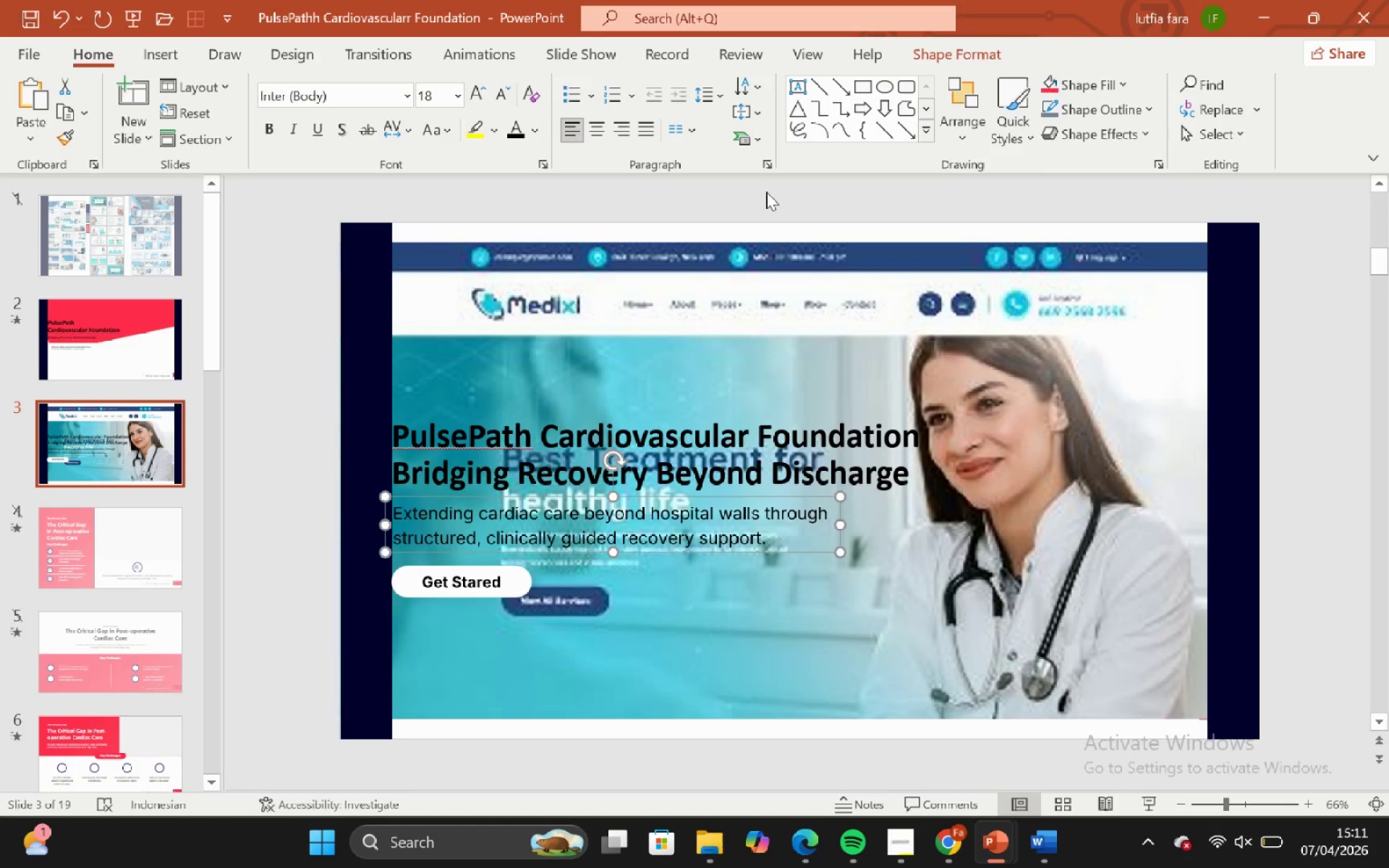 
left_click([771, 163])
 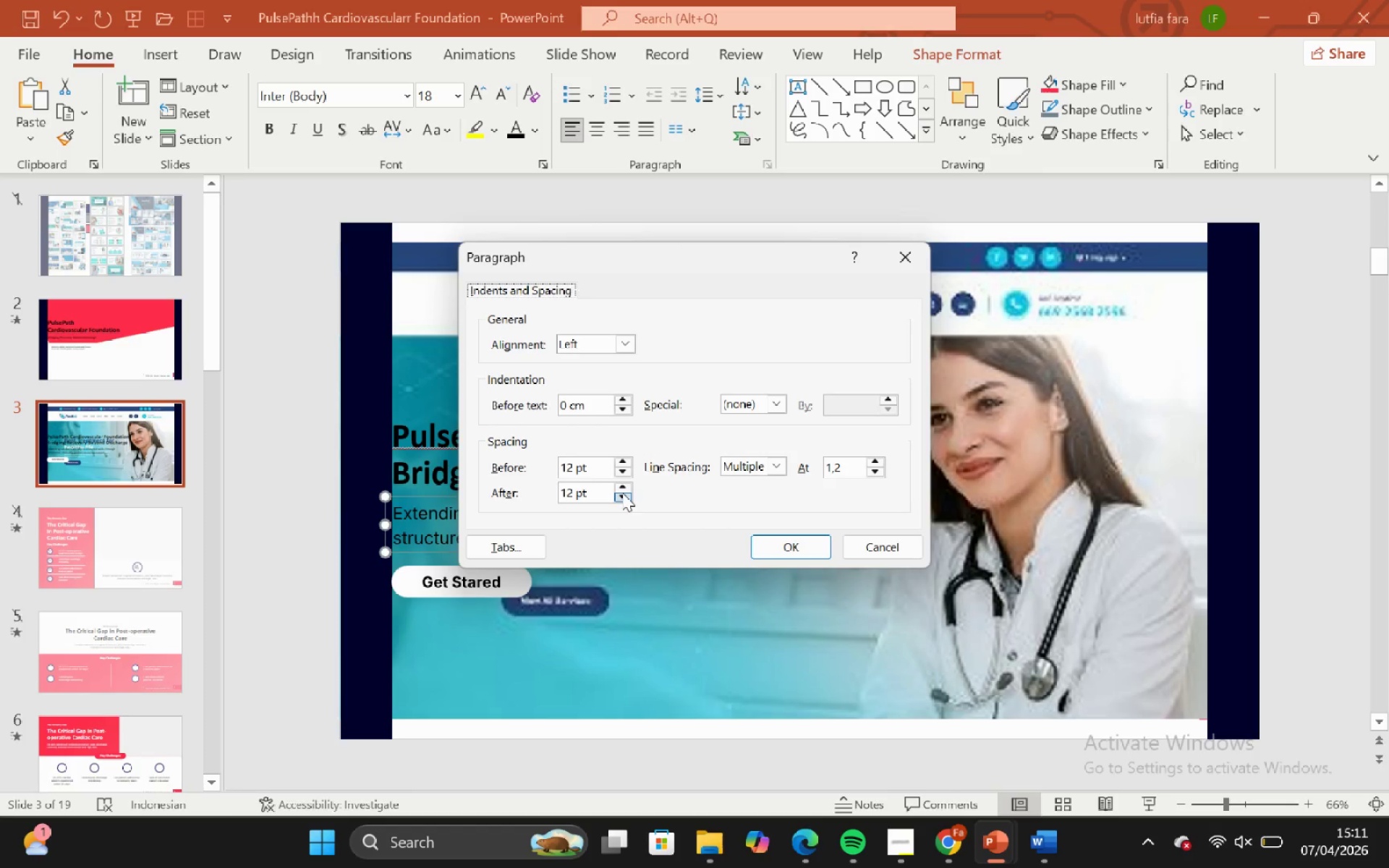 
double_click([622, 493])
 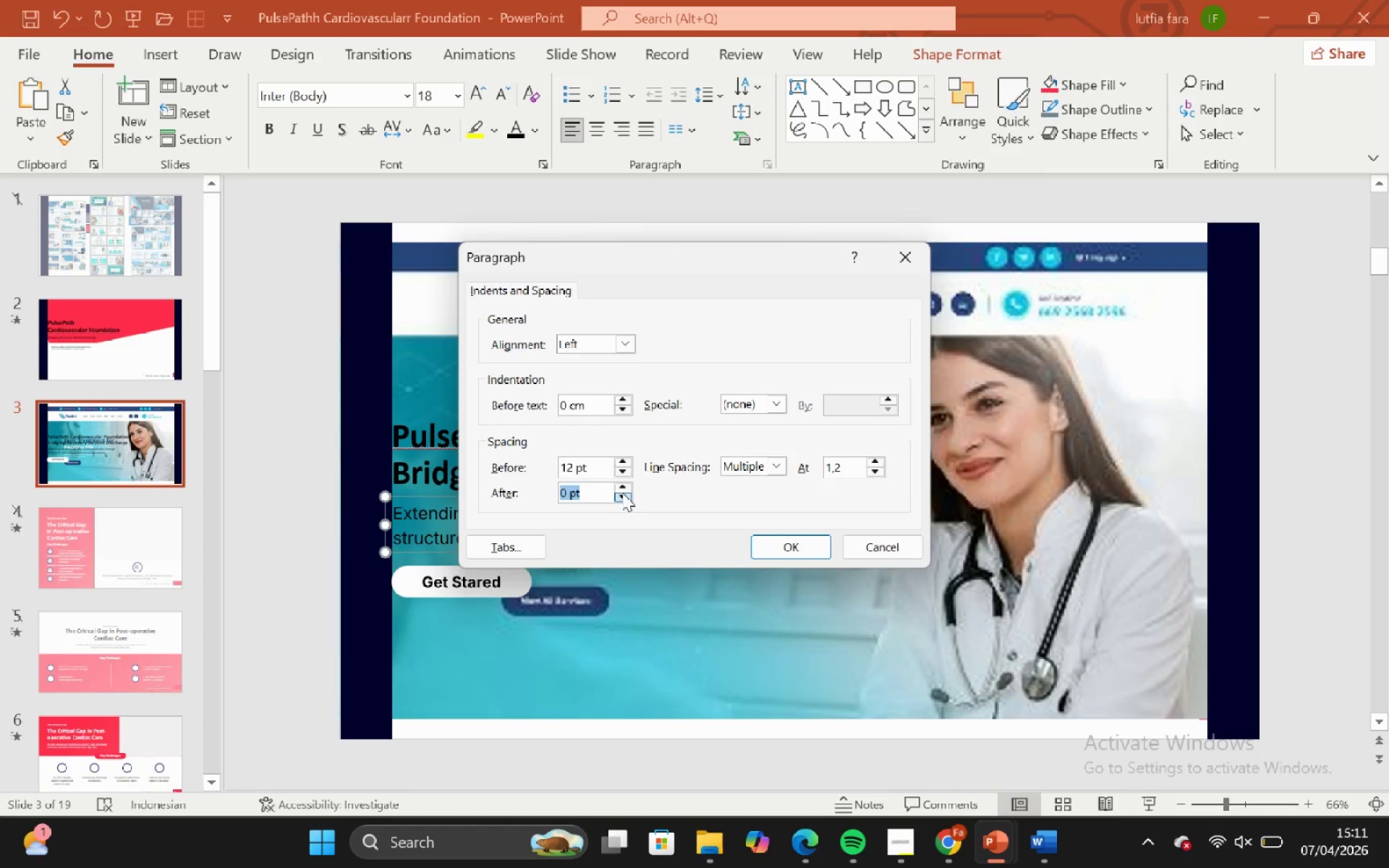 
triple_click([622, 493])
 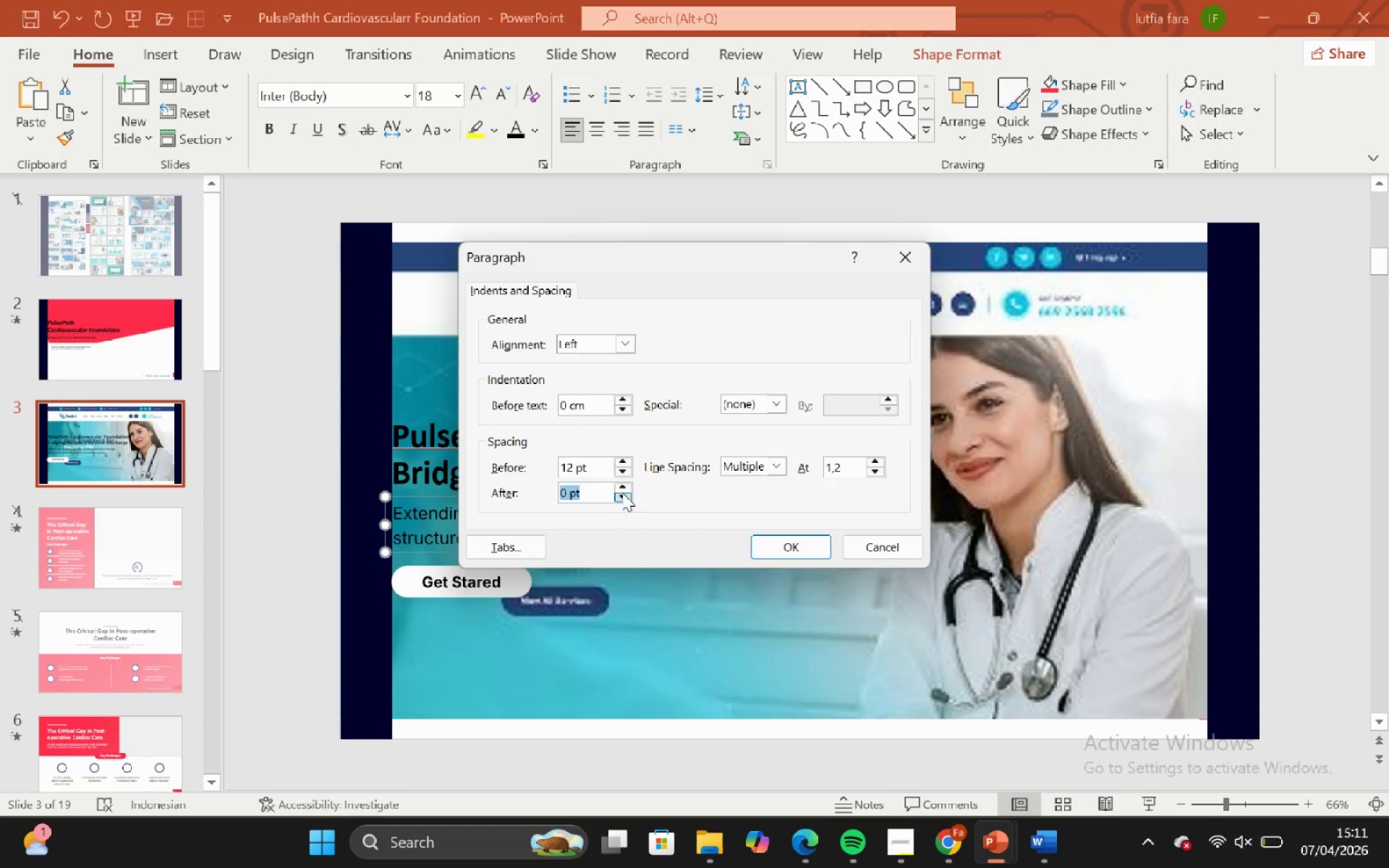 
triple_click([622, 493])
 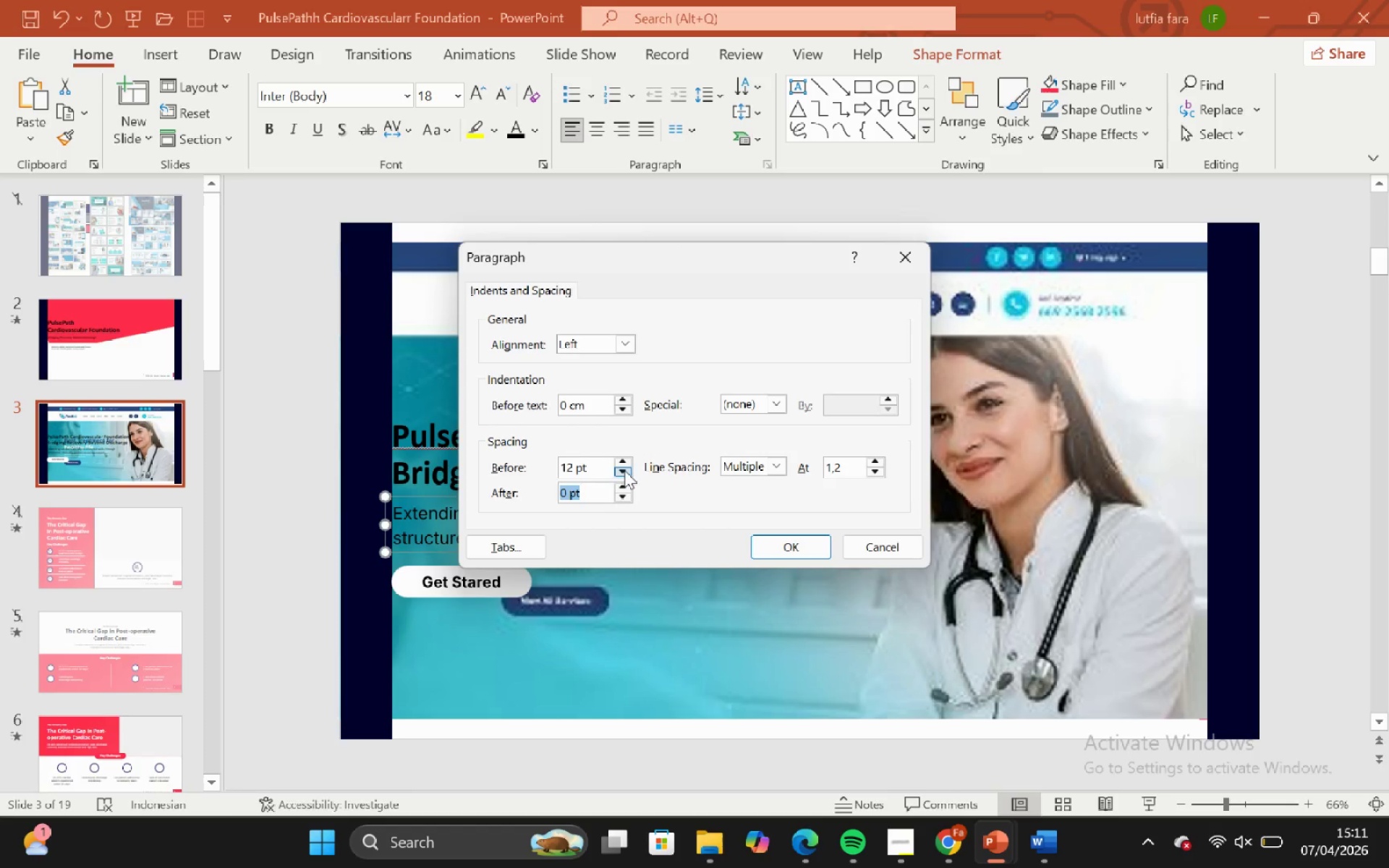 
double_click([624, 470])
 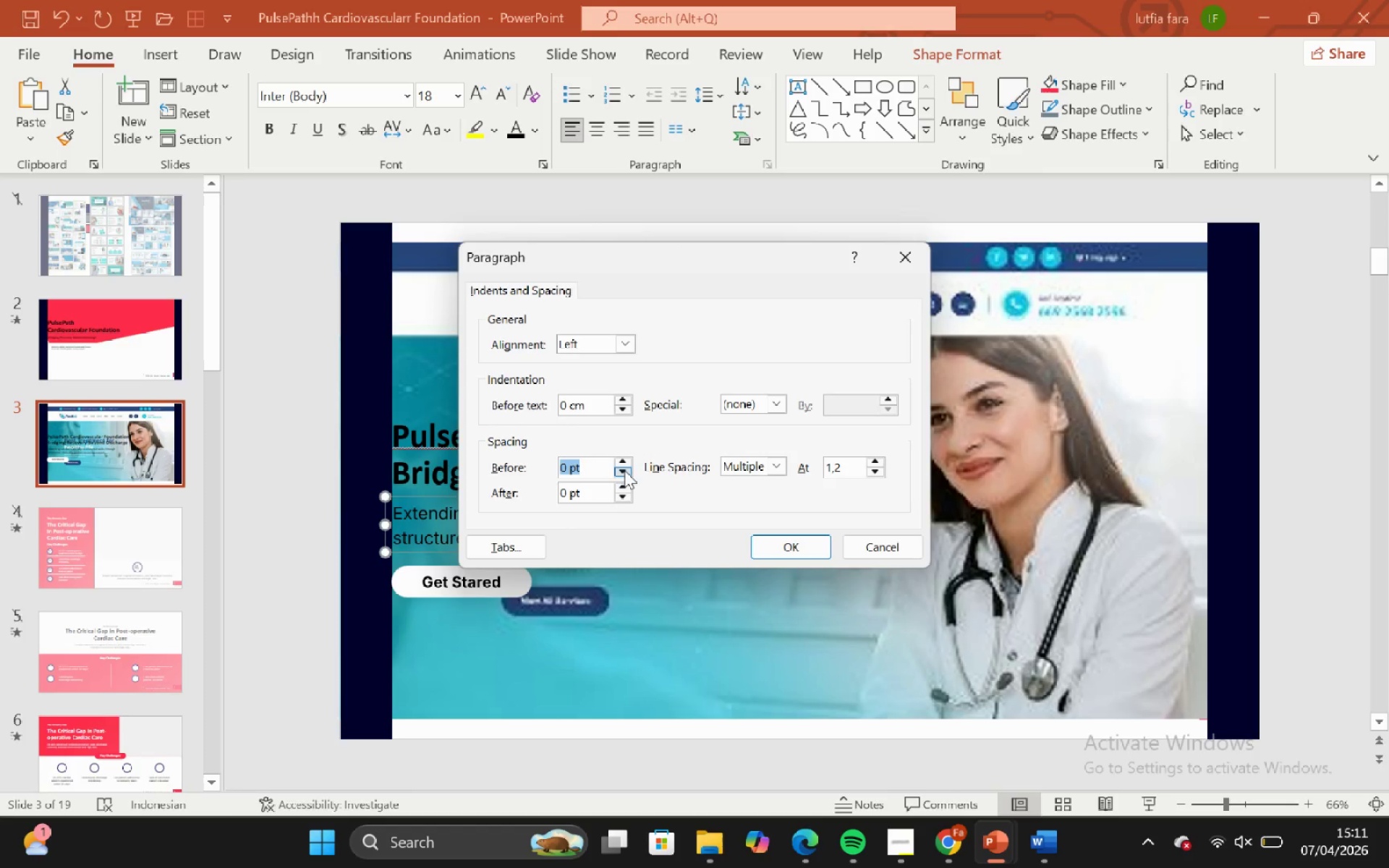 
triple_click([624, 470])
 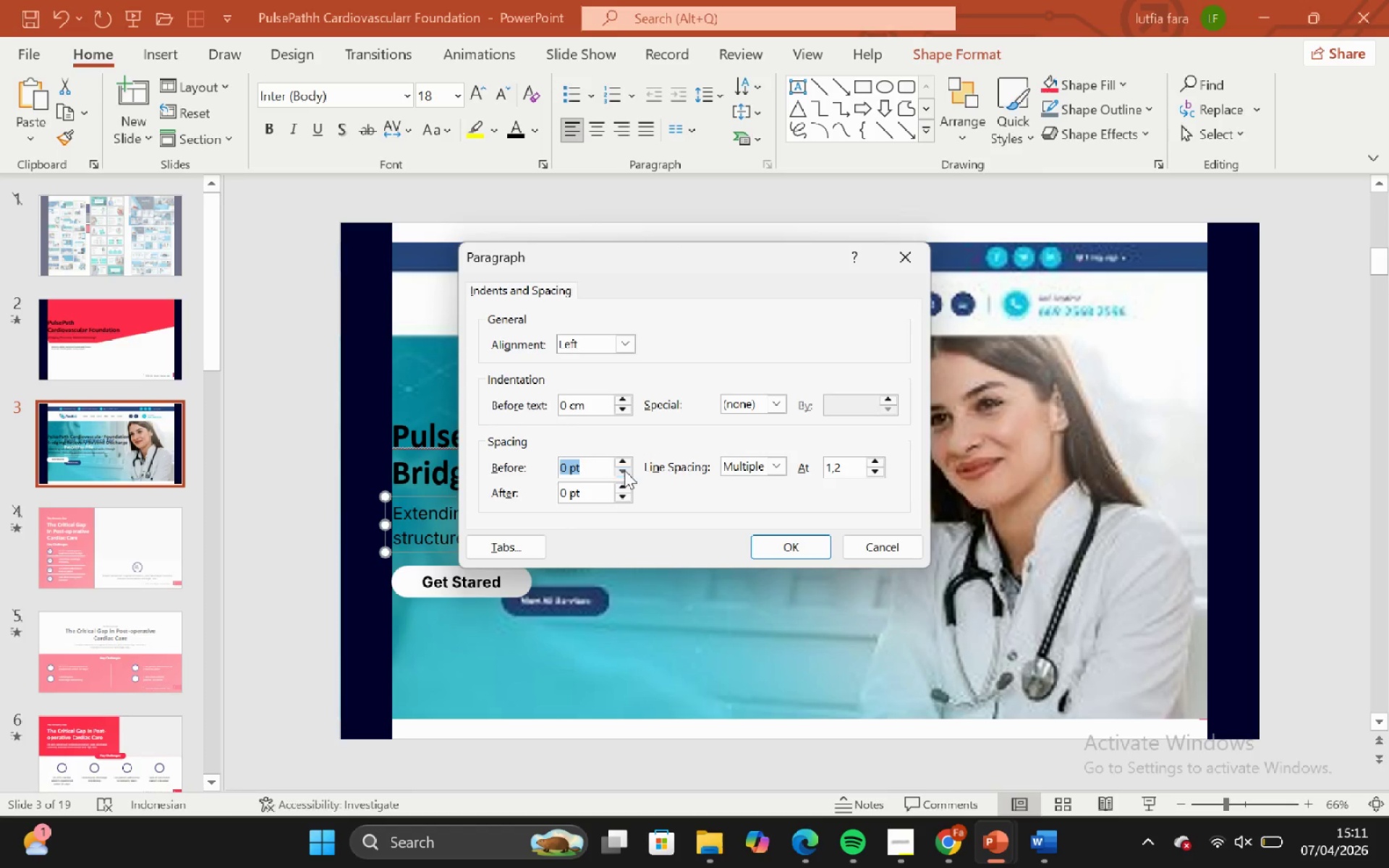 
triple_click([624, 470])
 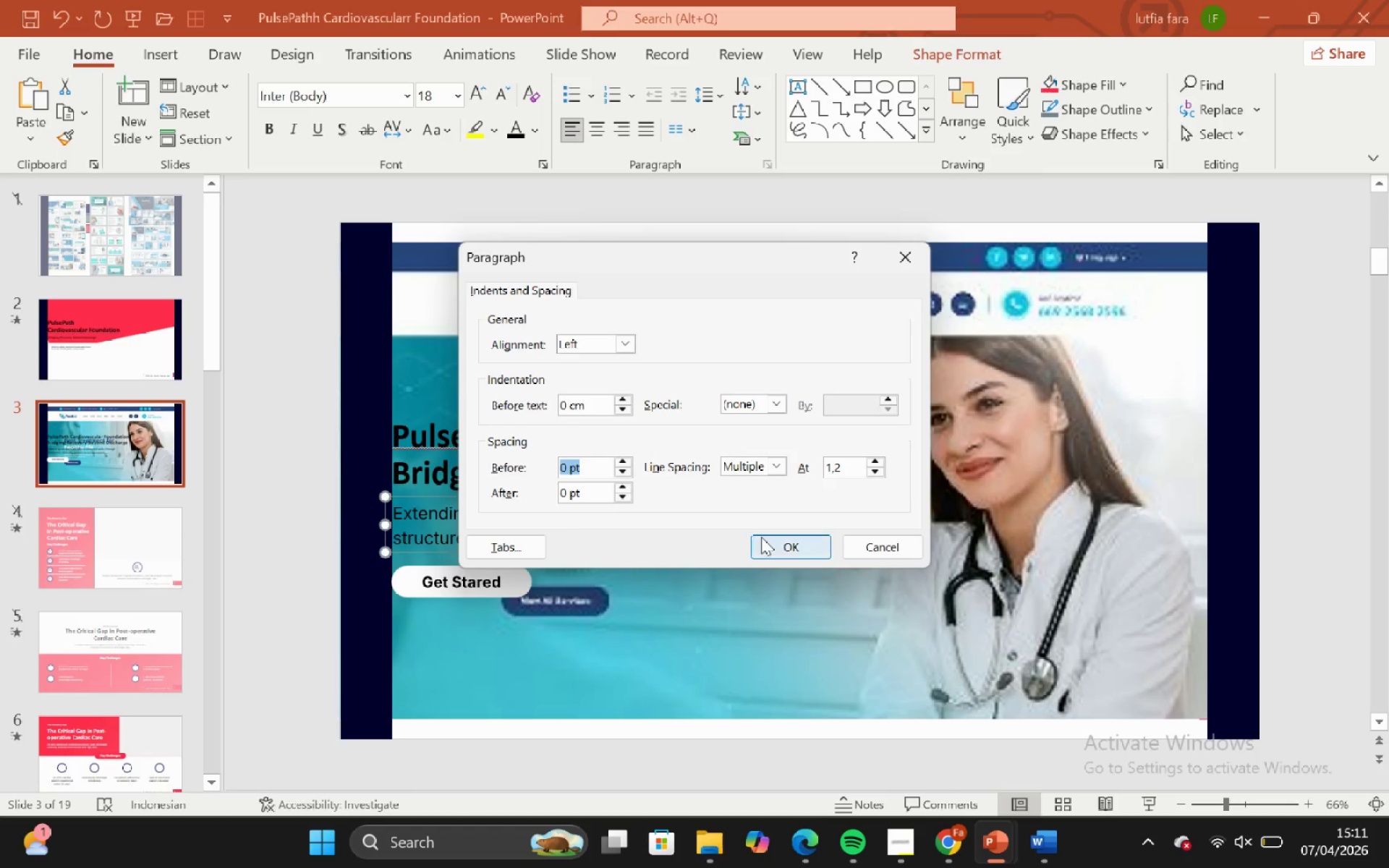 
left_click([762, 537])
 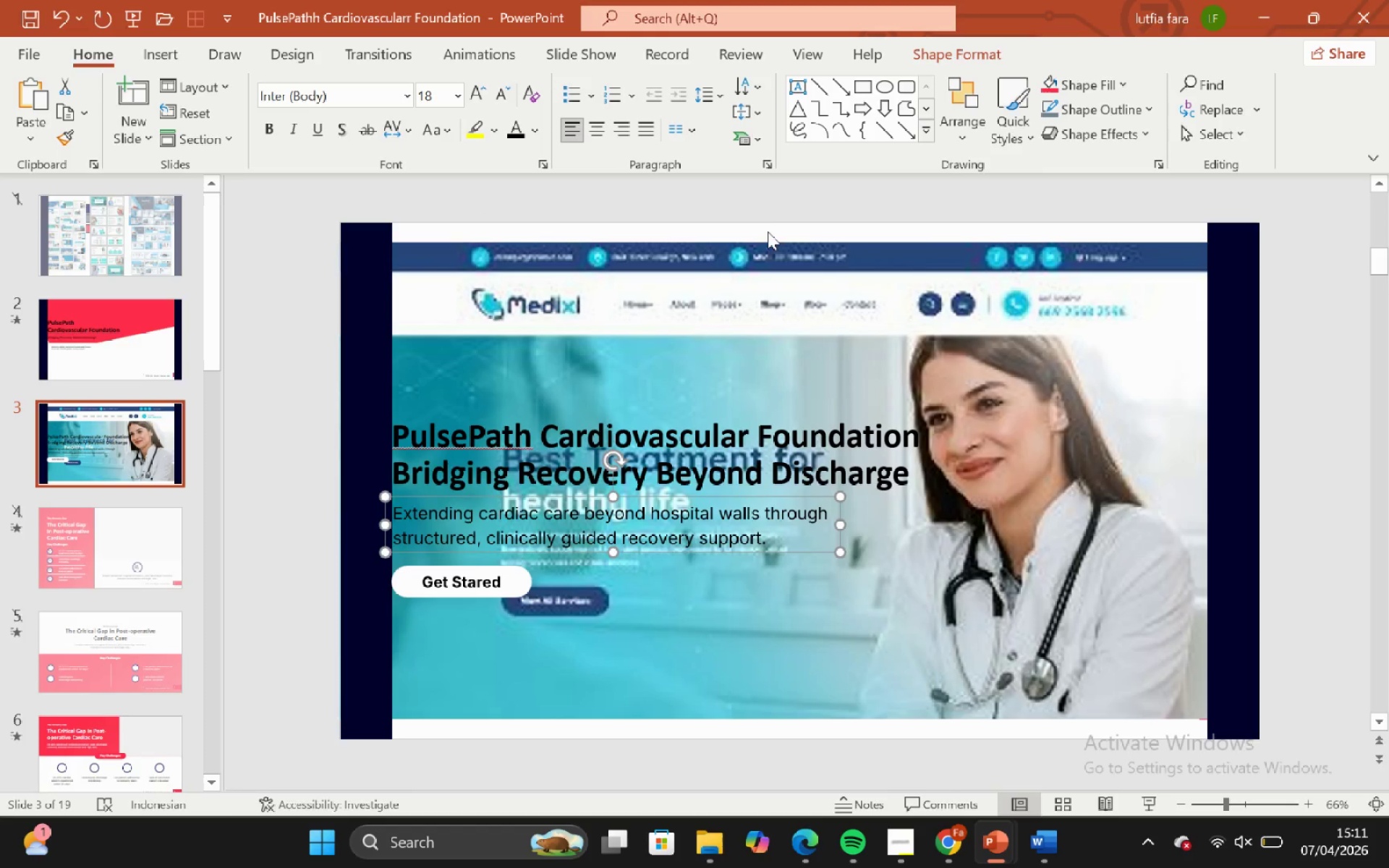 
left_click([768, 224])
 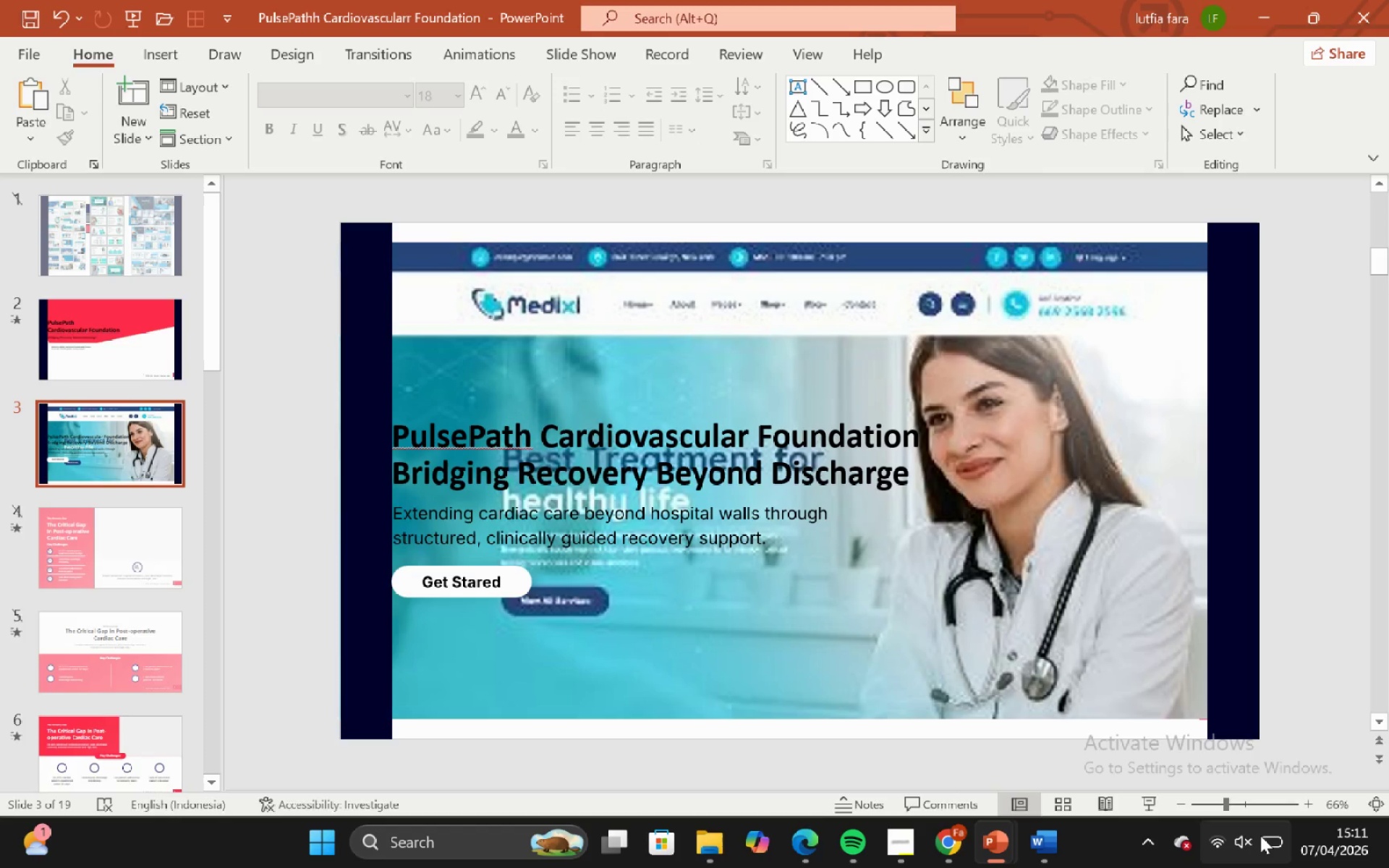 
left_click_drag(start_coordinate=[1265, 841], to_coordinate=[1260, 834])
 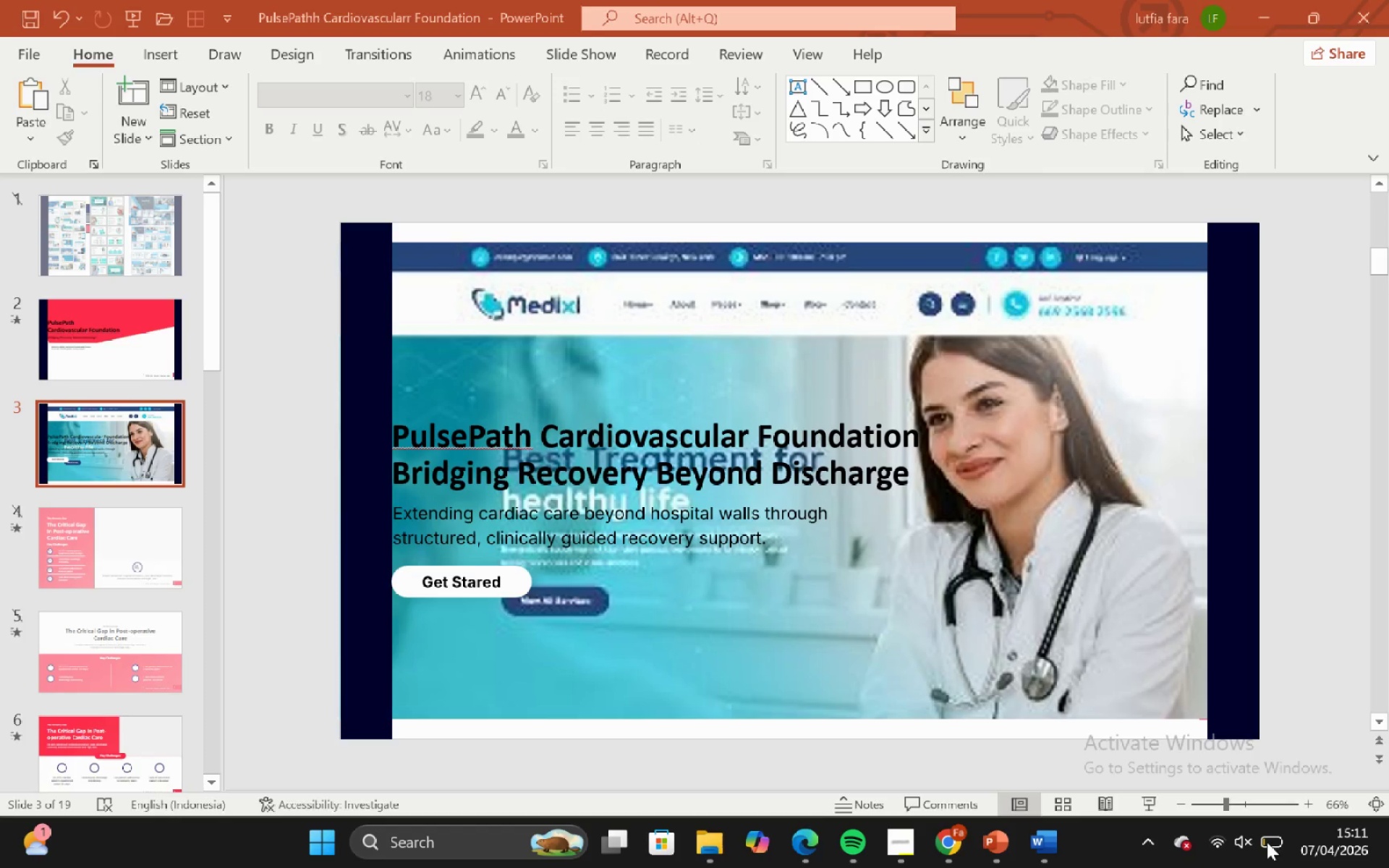 
left_click([1267, 843])
 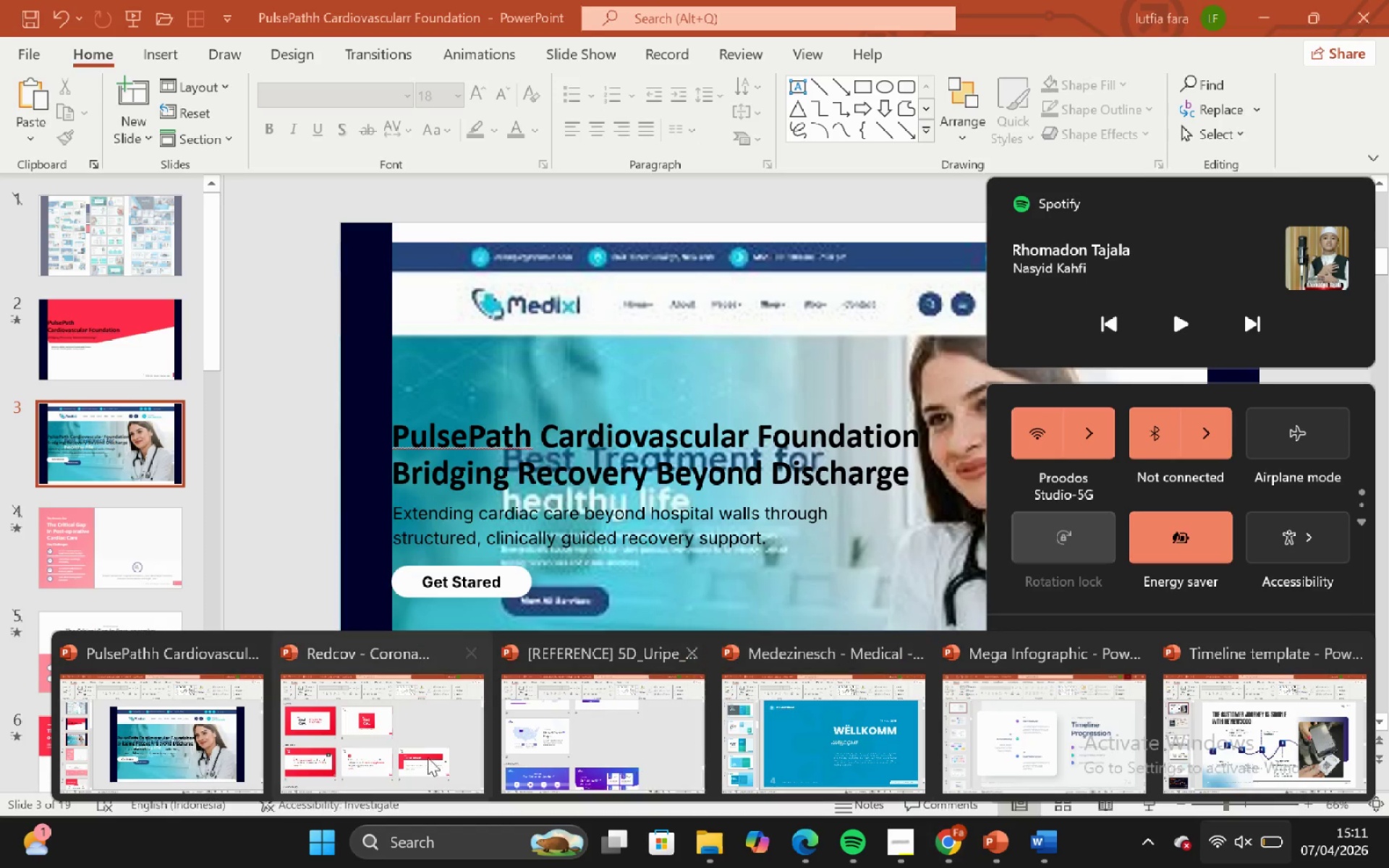 
left_click_drag(start_coordinate=[153, 772], to_coordinate=[156, 766])
 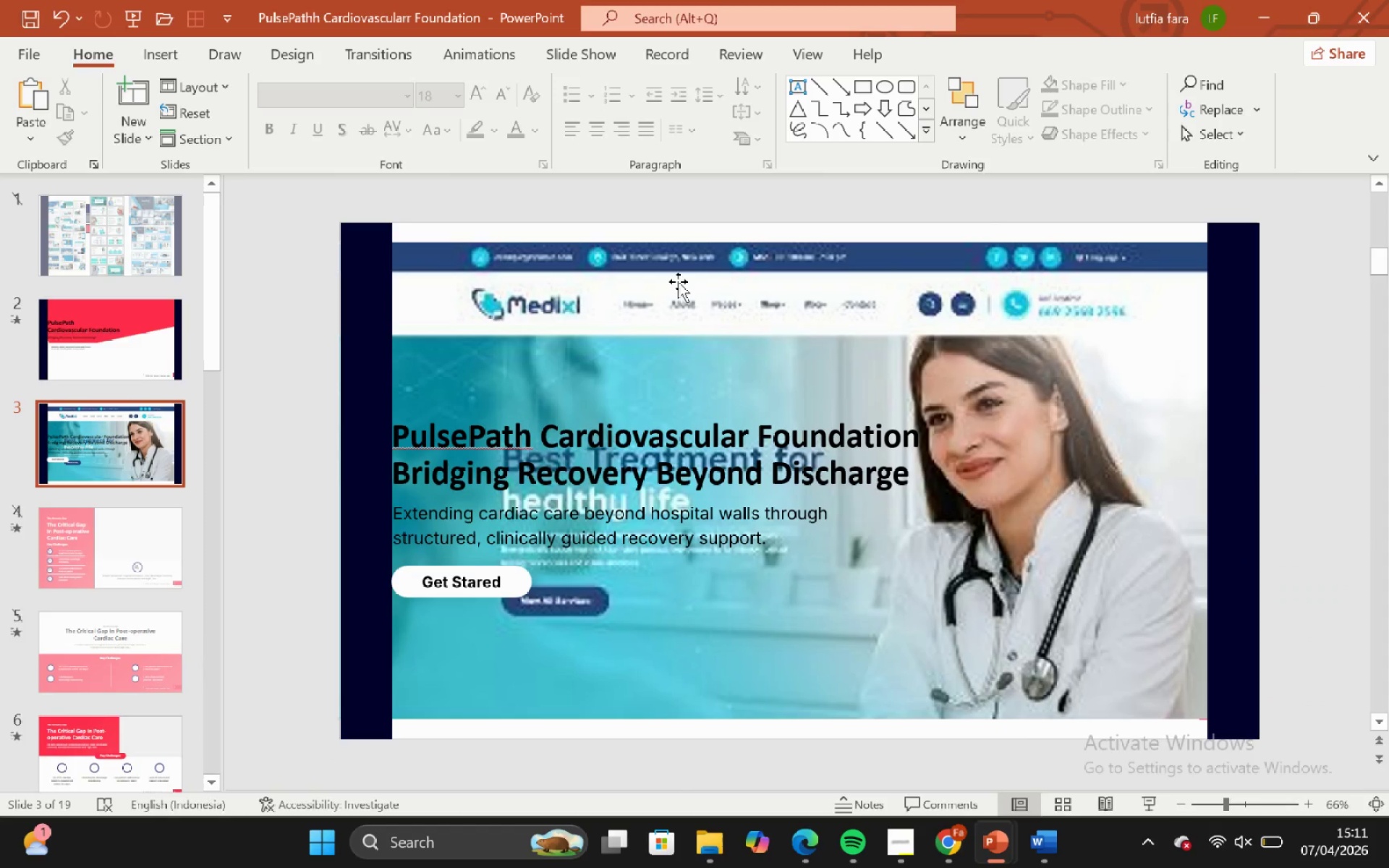 
left_click([649, 226])
 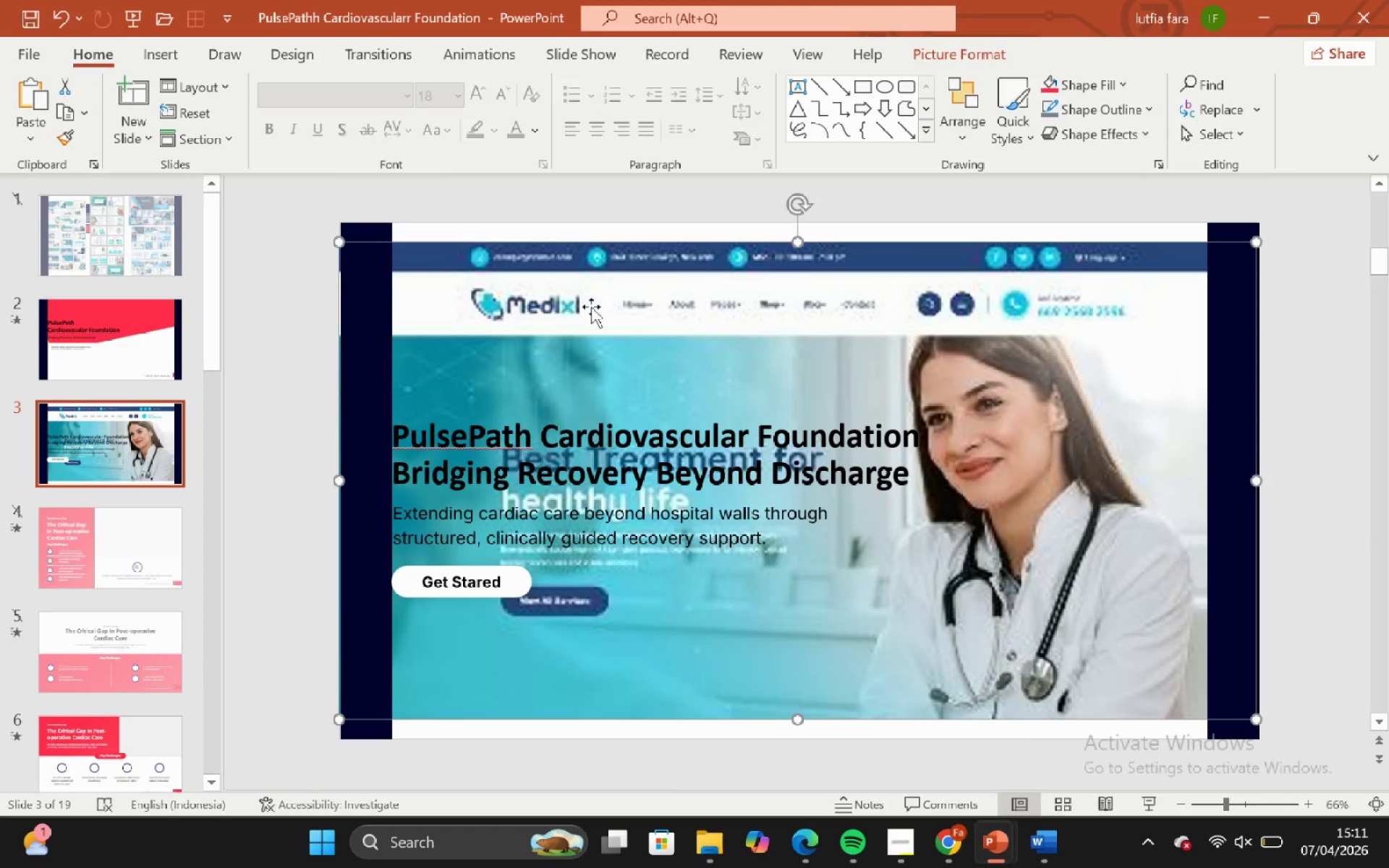 
left_click_drag(start_coordinate=[598, 304], to_coordinate=[1007, 318])
 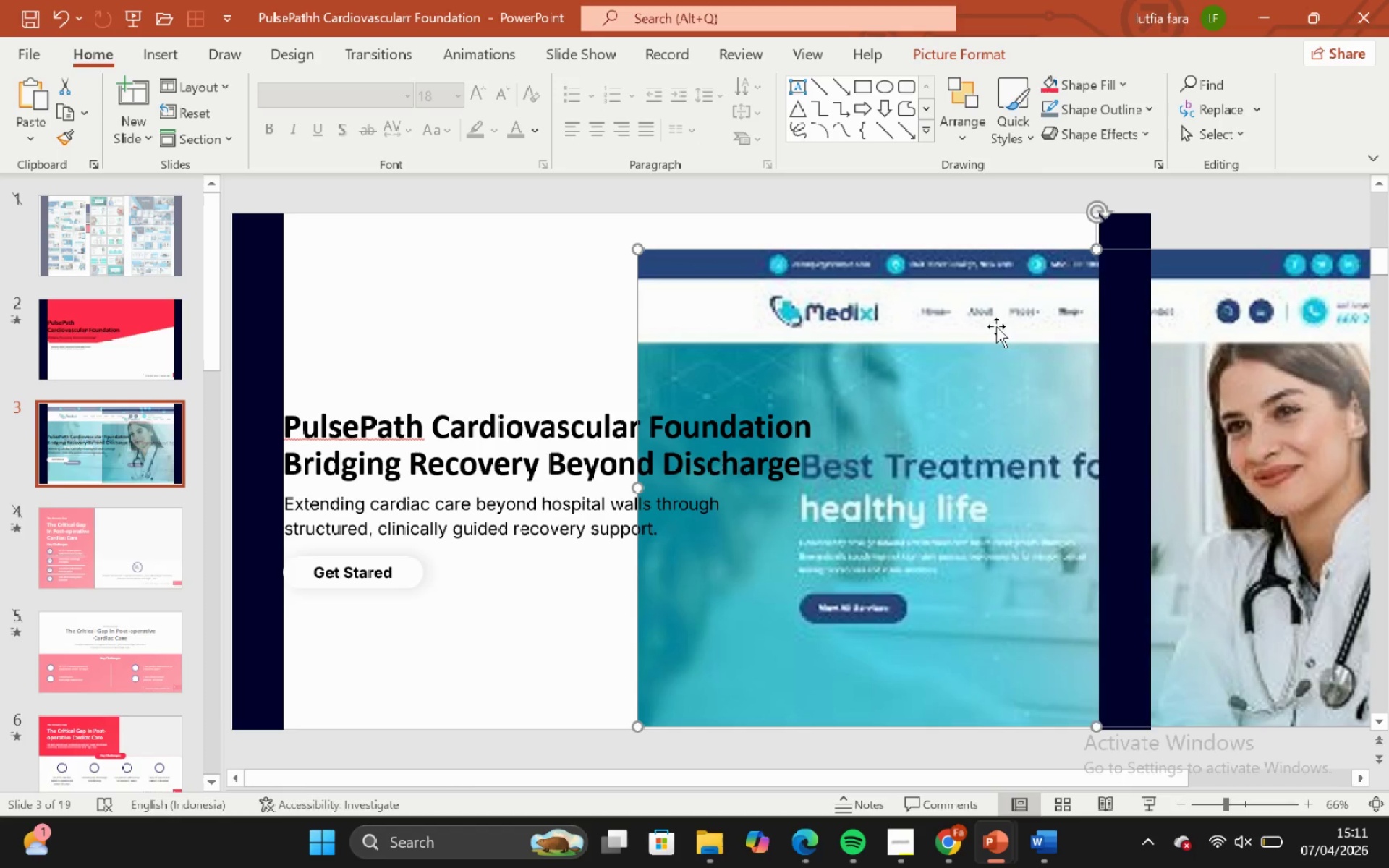 
key(Control+Z)
 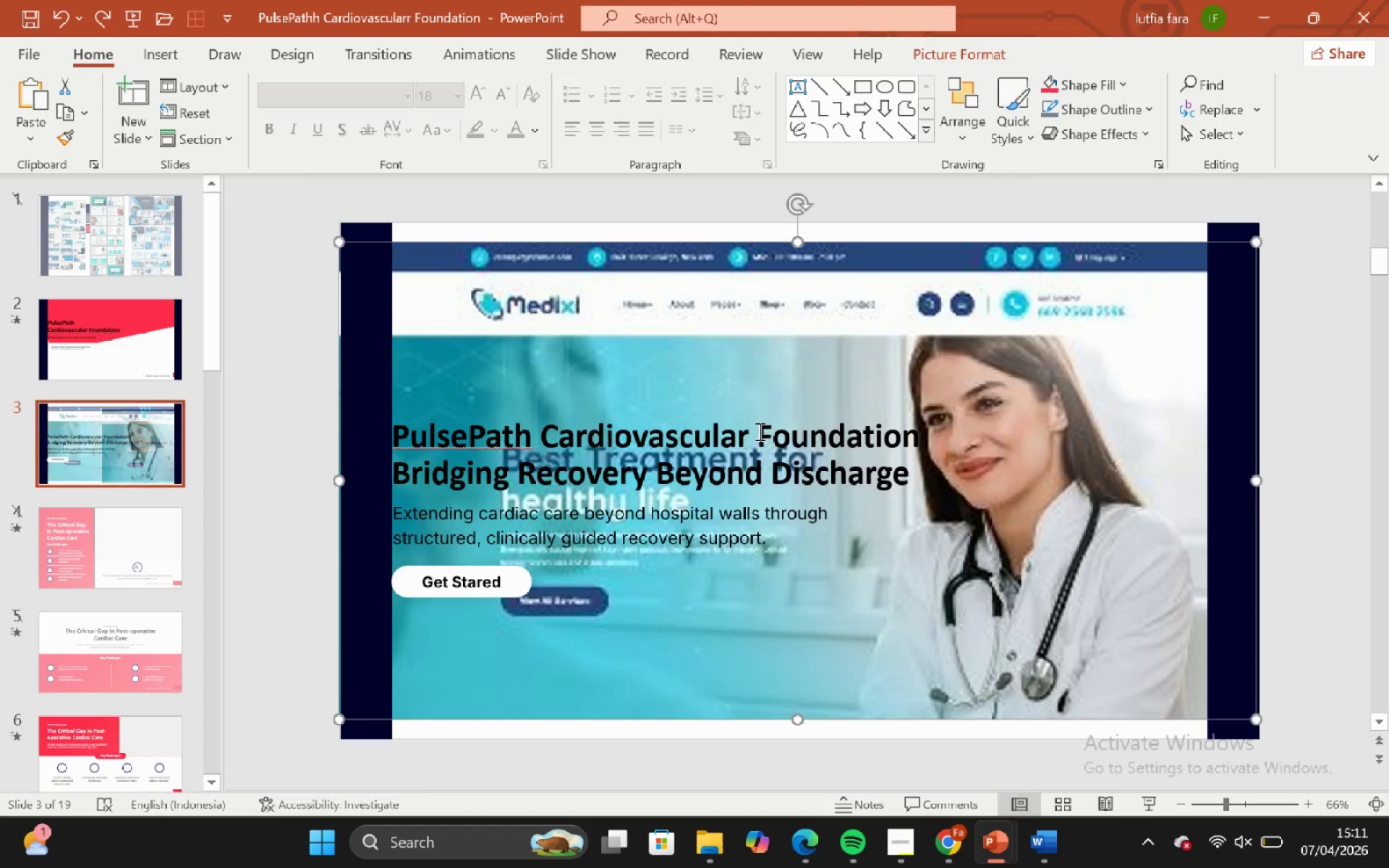 
left_click([758, 440])
 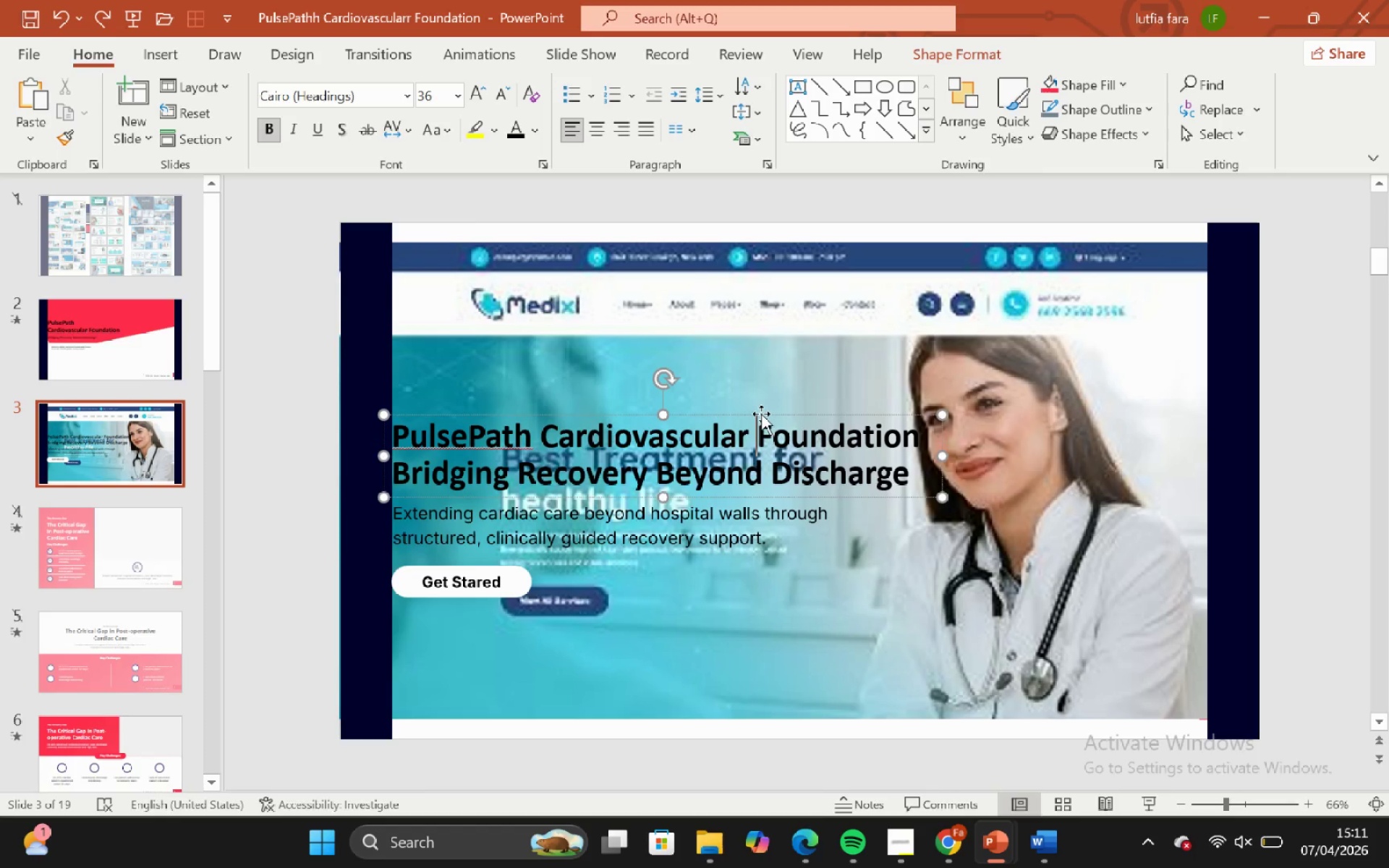 
left_click([761, 414])
 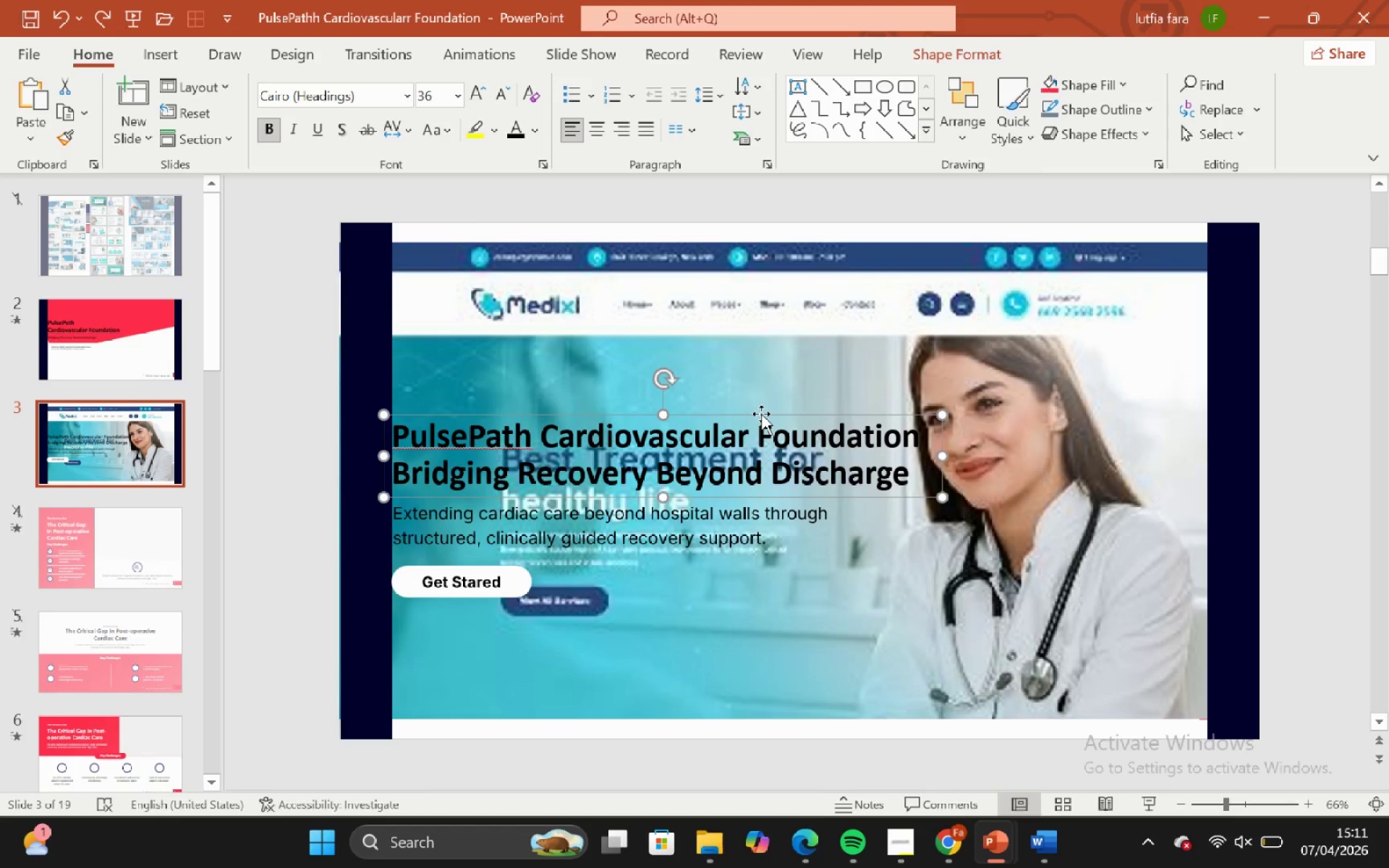 
hold_key(key=ShiftLeft, duration=2.22)
left_click_drag(start_coordinate=[761, 414], to_coordinate=[756, 407])
 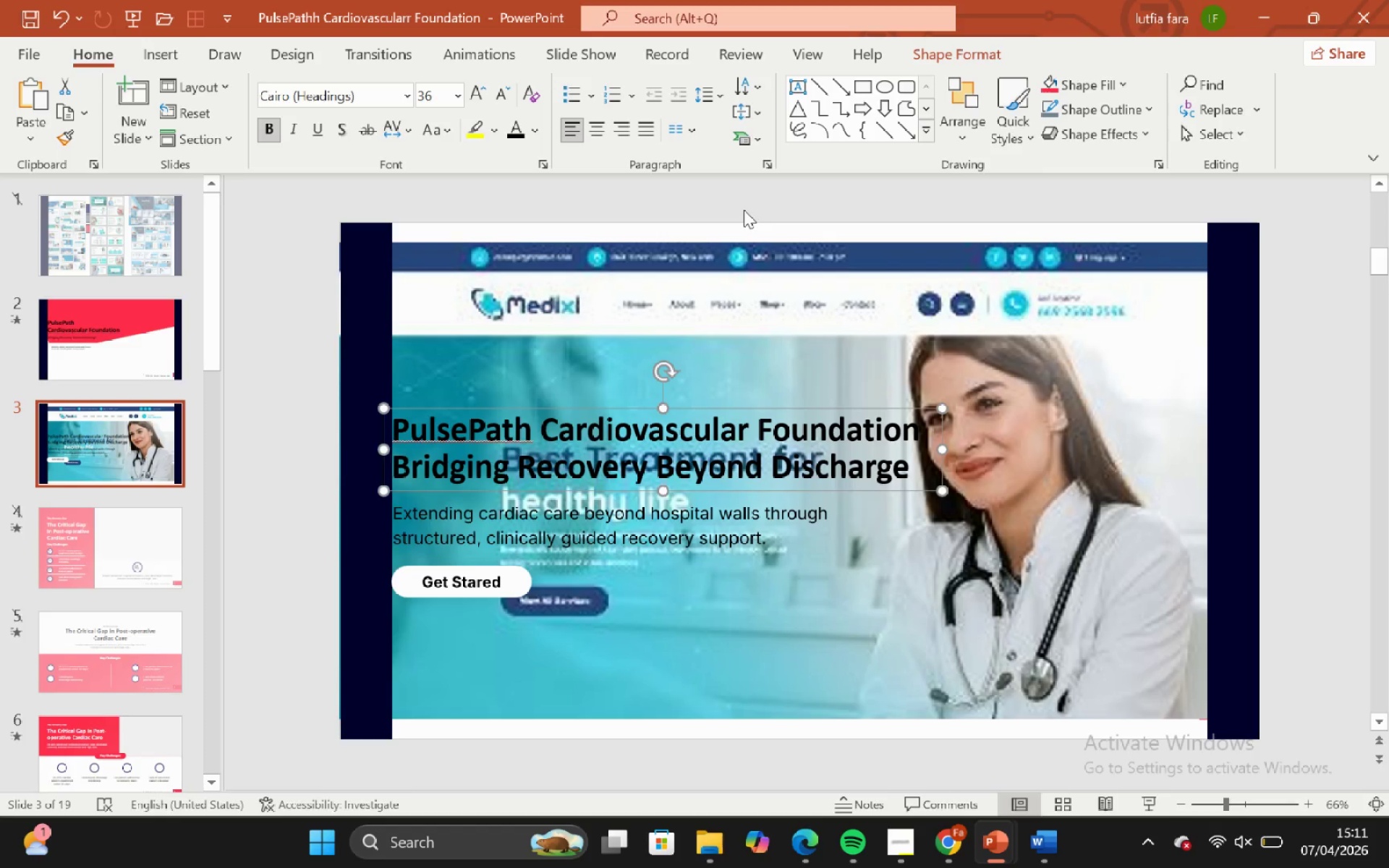 
left_click([744, 210])
 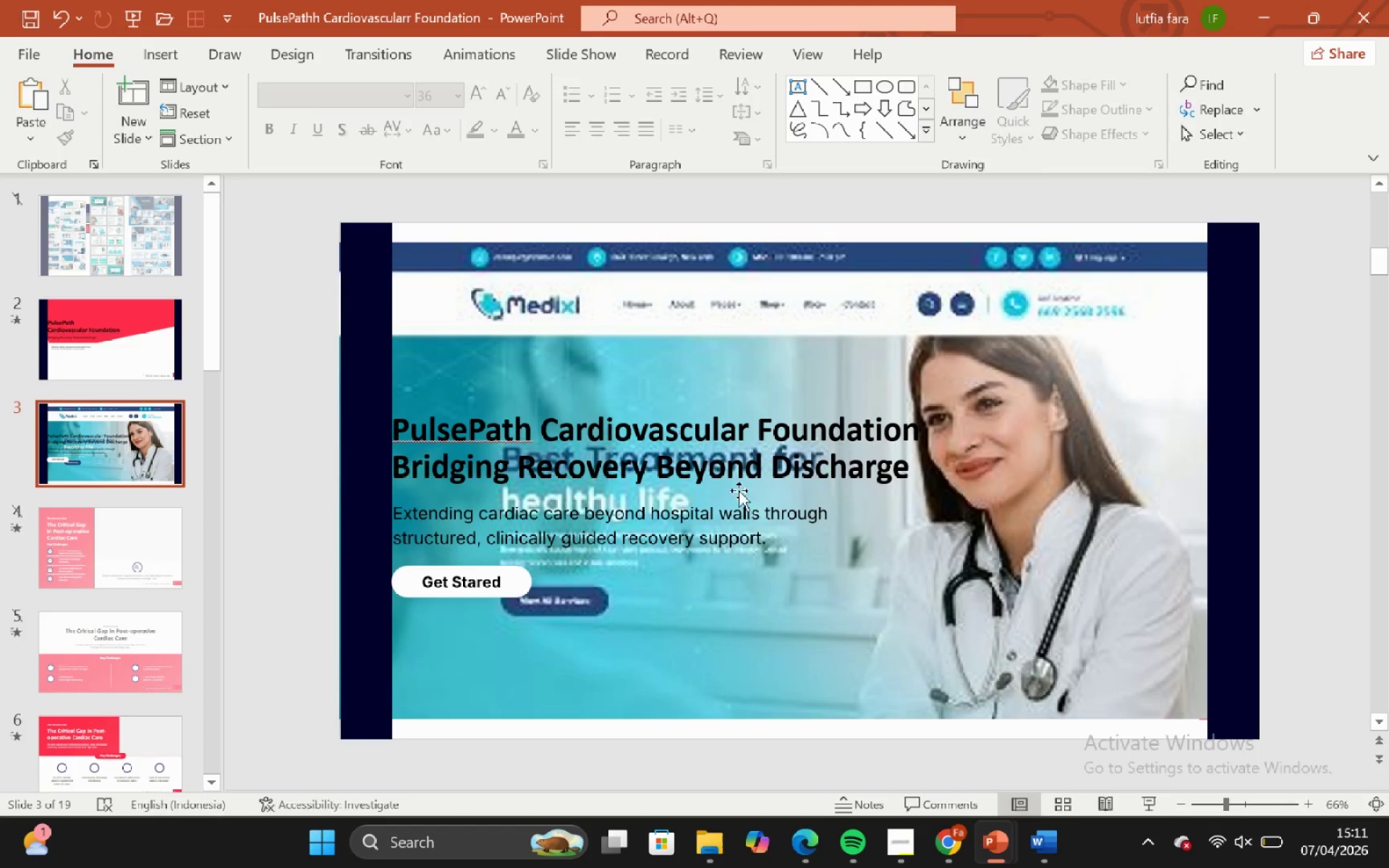 
left_click([766, 532])
 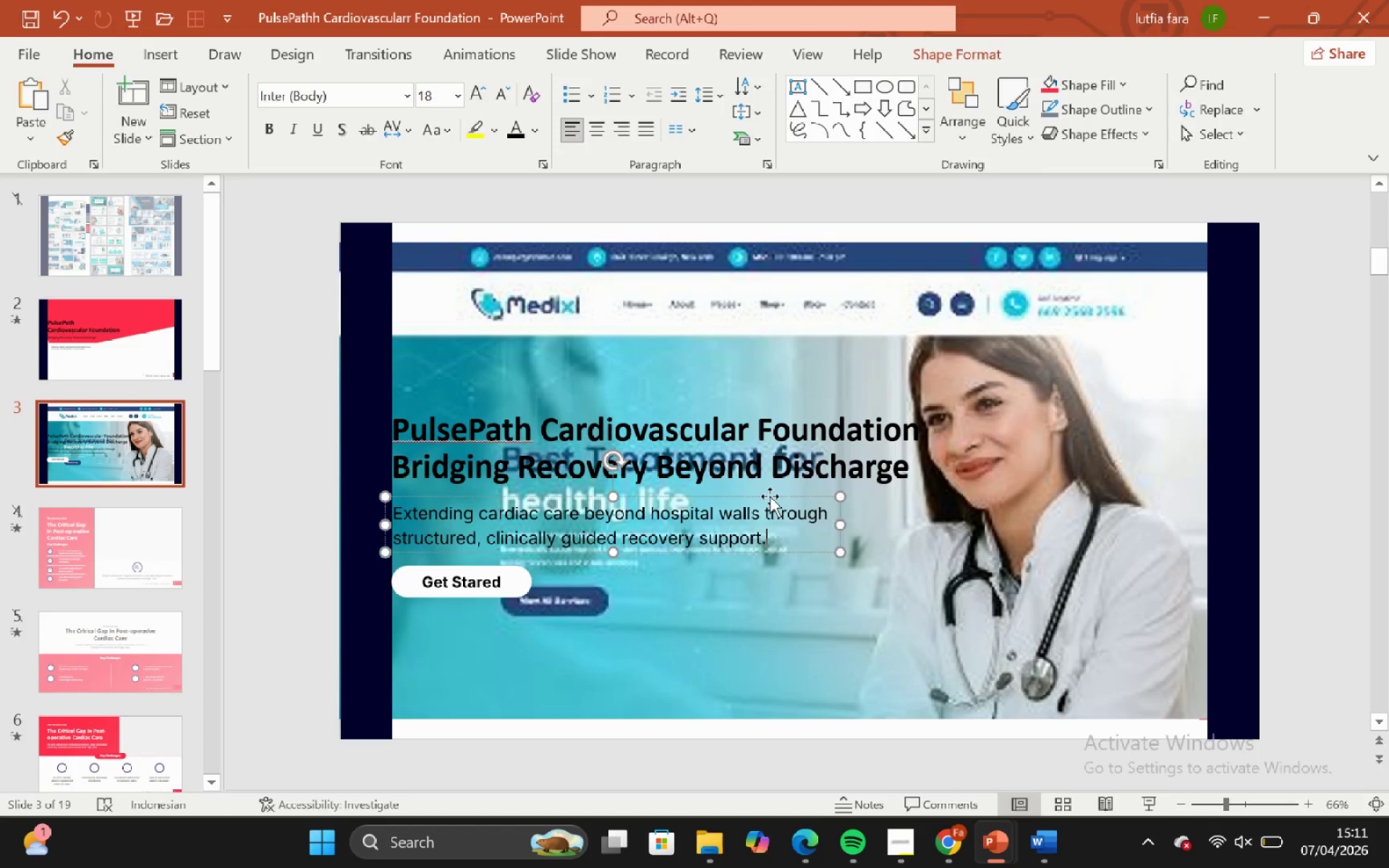 
hold_key(key=ShiftLeft, duration=2.08)
left_click_drag(start_coordinate=[770, 496], to_coordinate=[770, 492])
 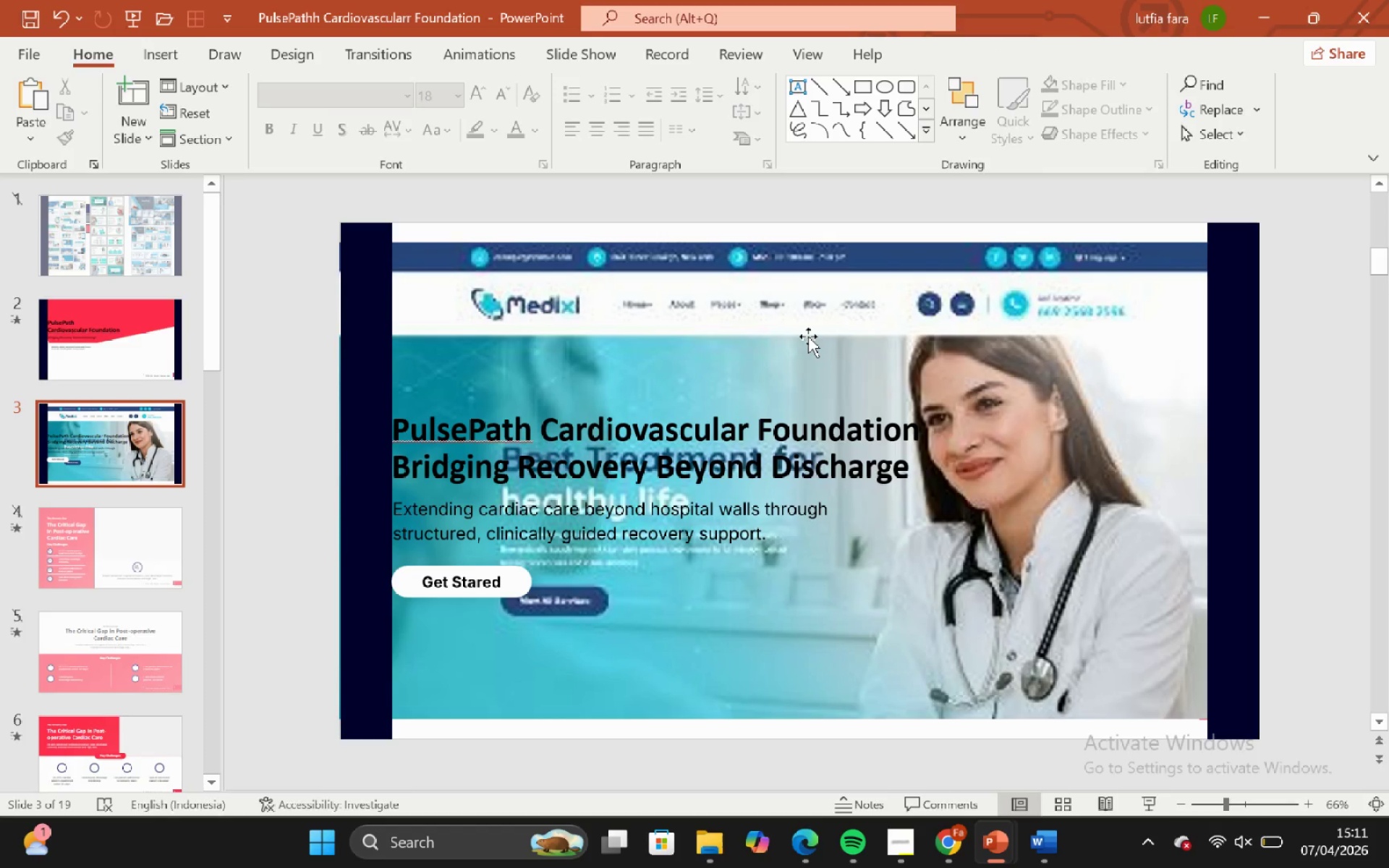 
left_click([808, 336])
 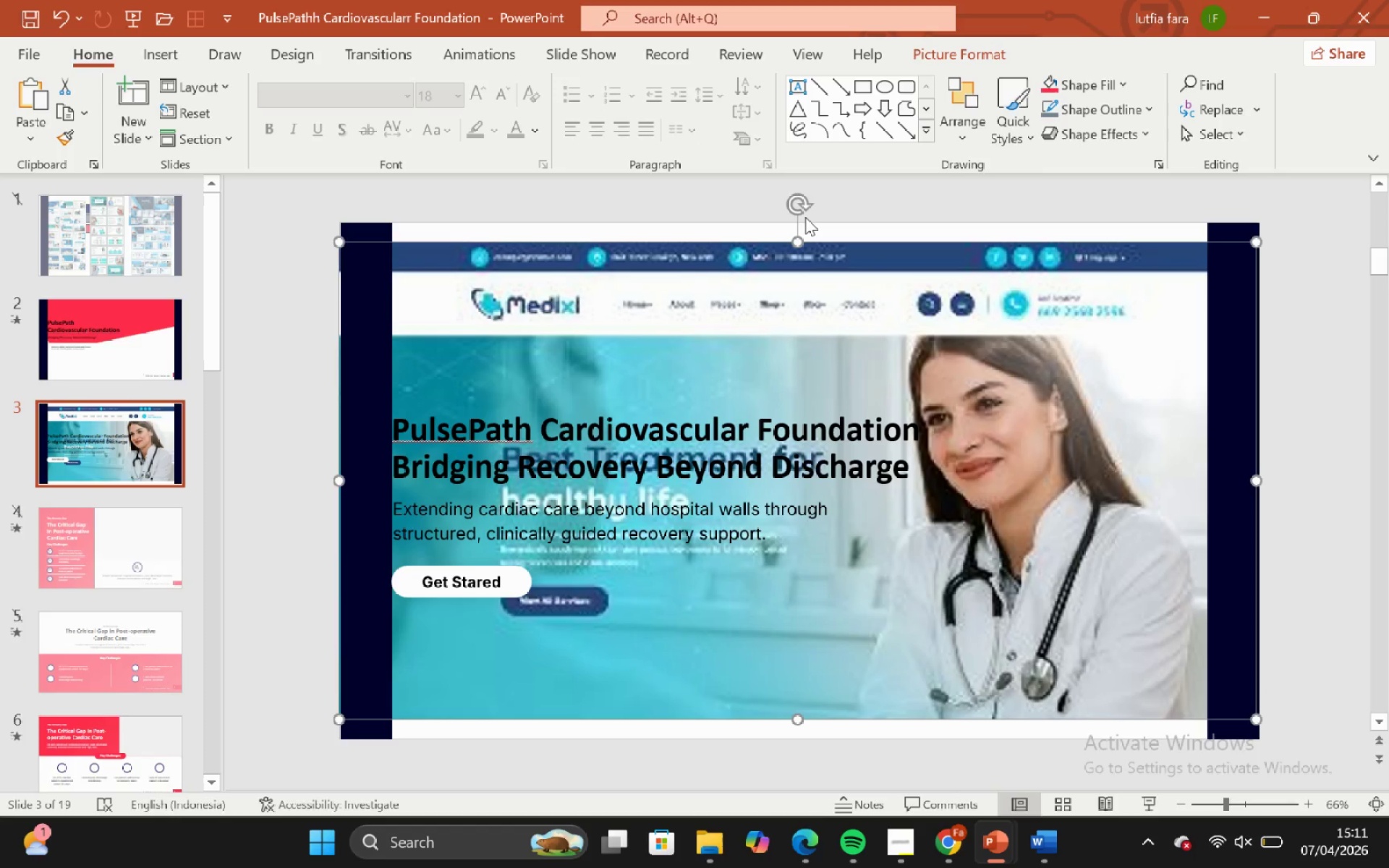 
left_click([834, 217])
 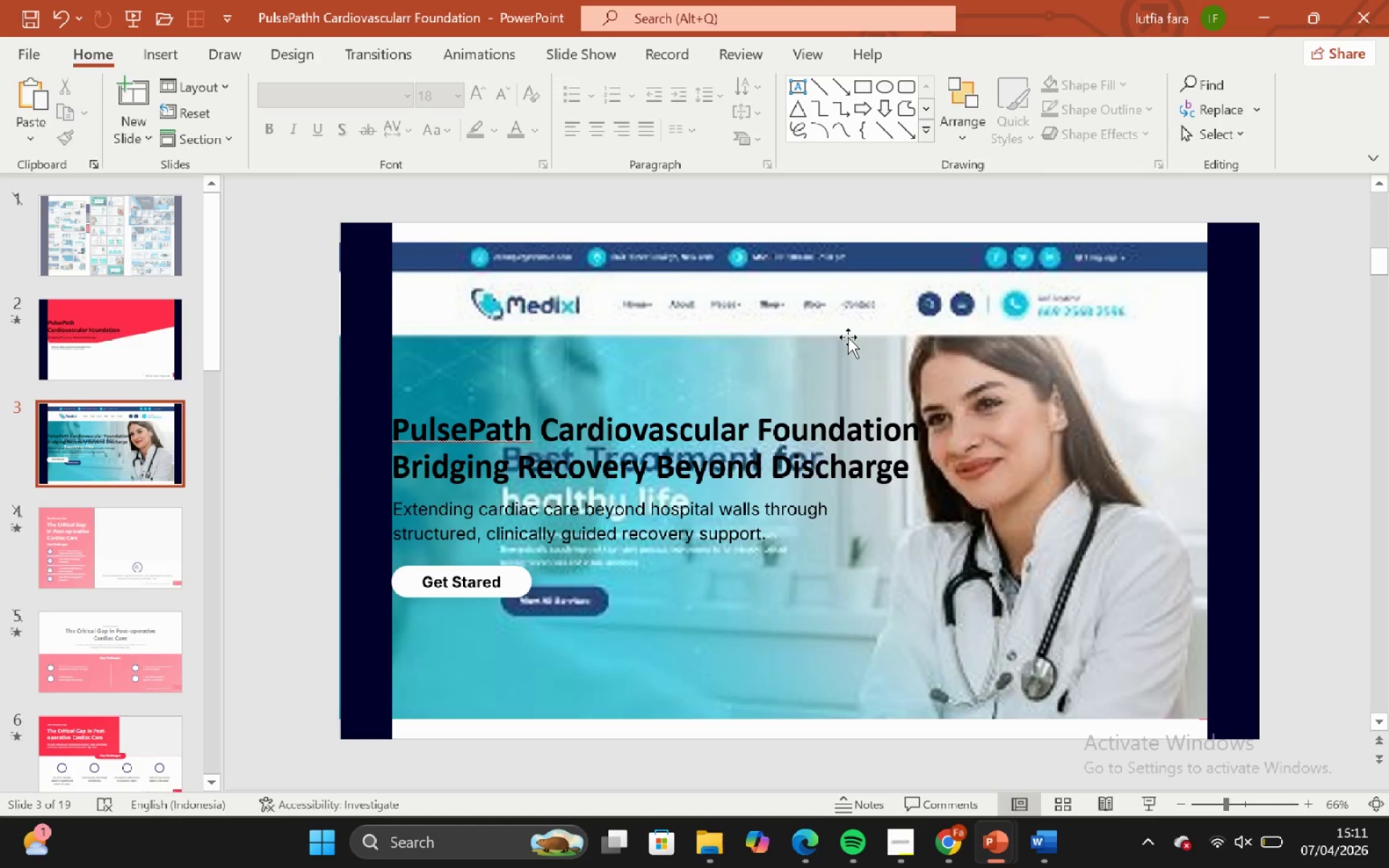 
left_click([848, 337])
 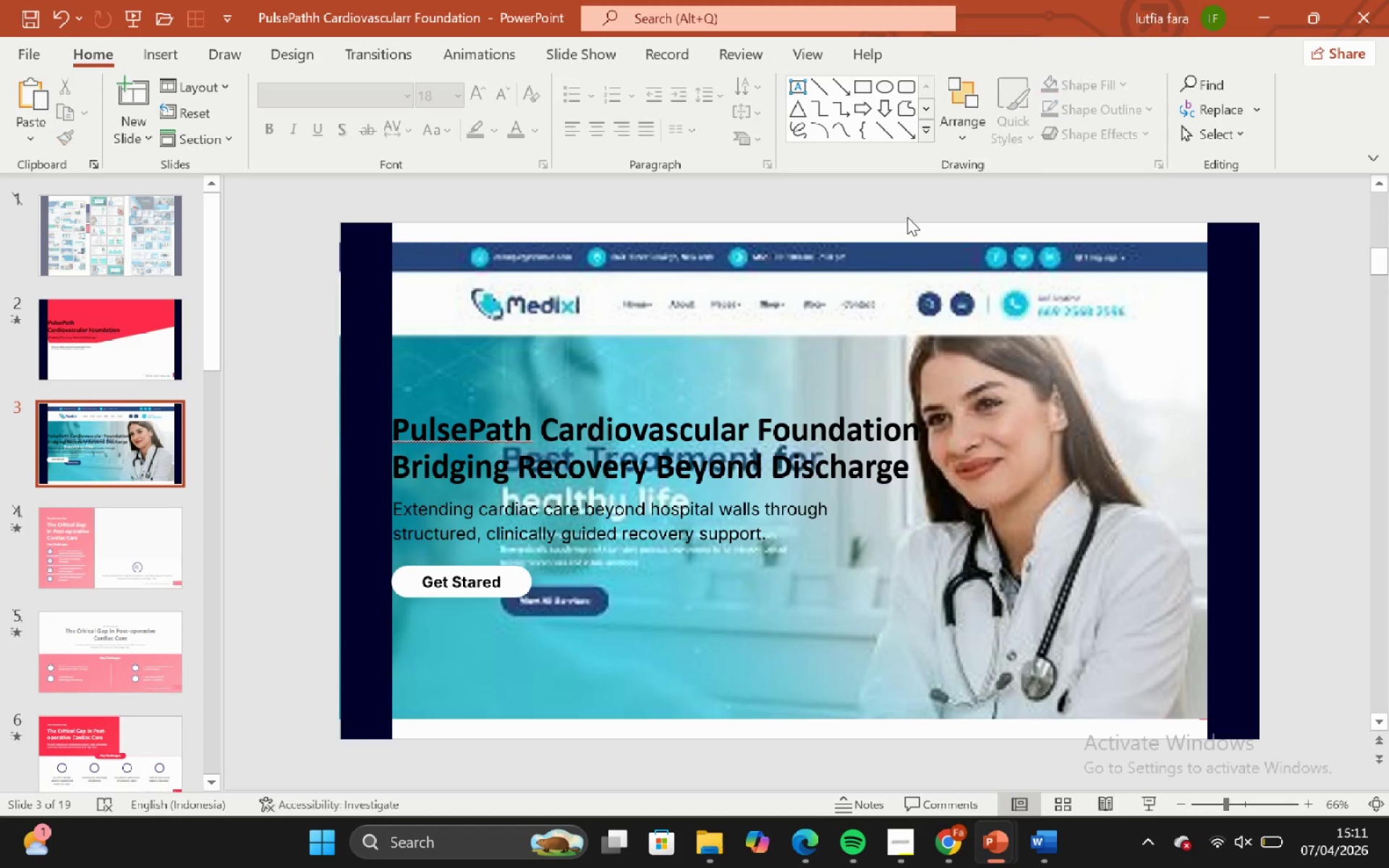 
double_click([870, 271])
 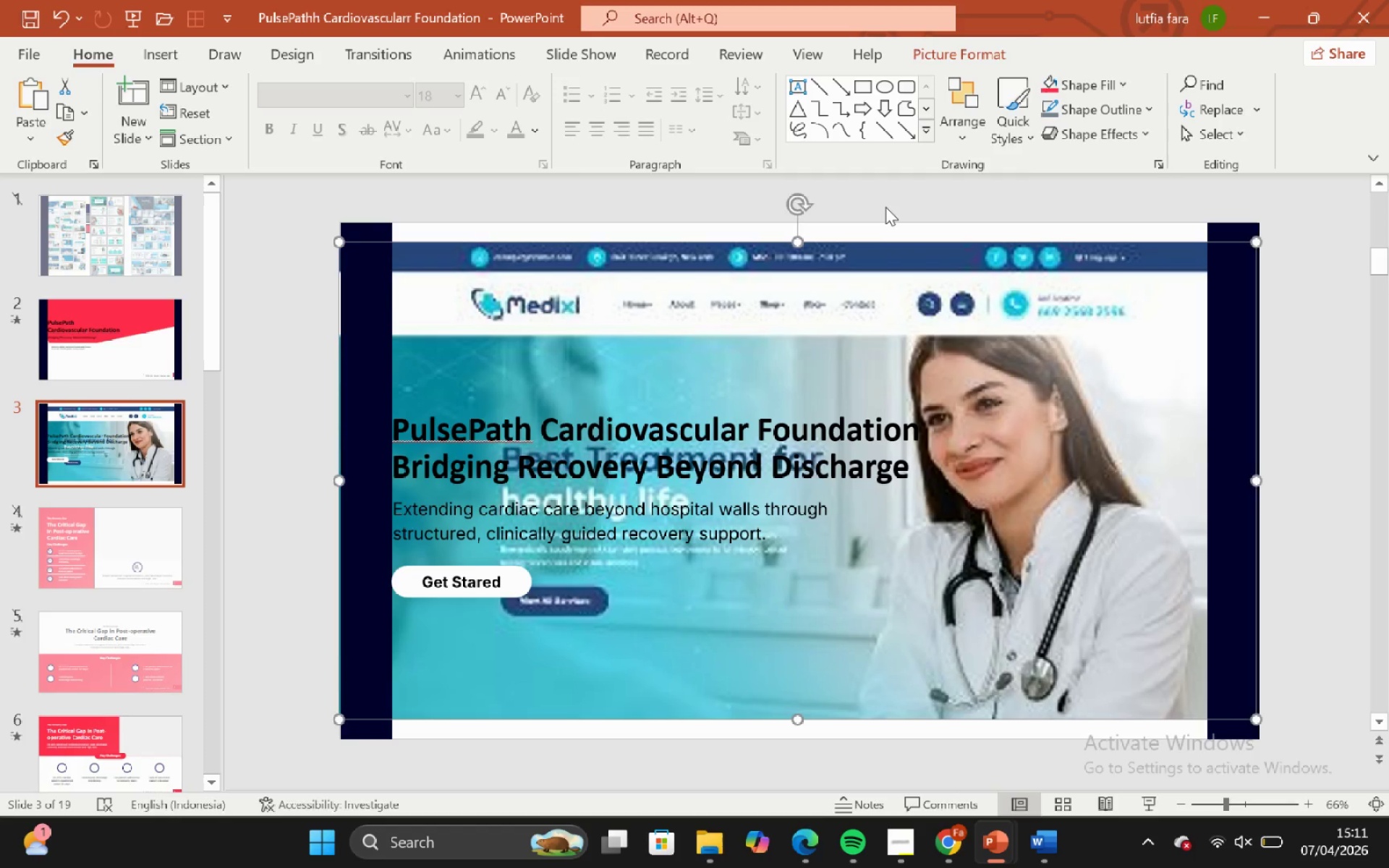 
triple_click([885, 205])
 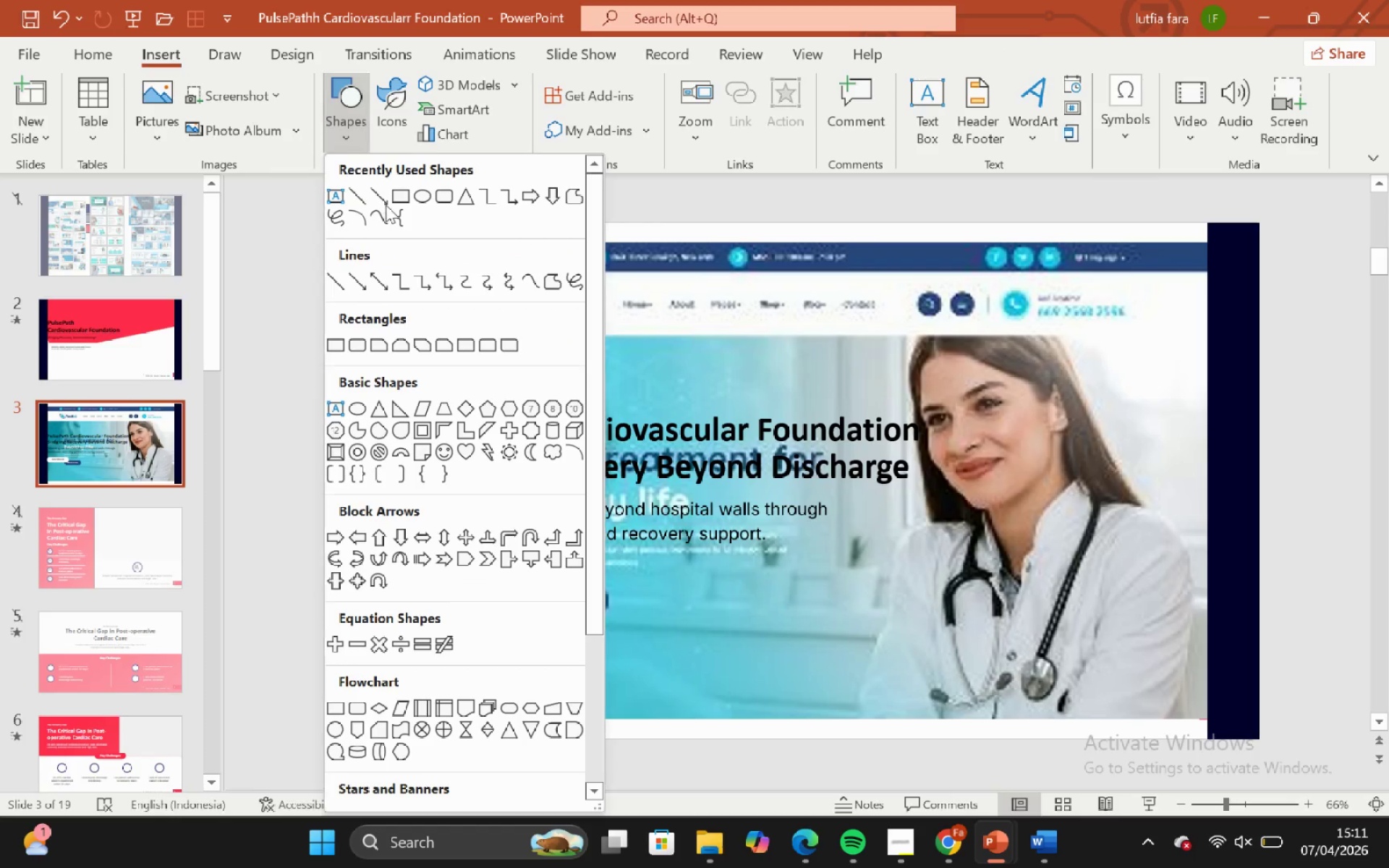 
left_click([397, 195])
 